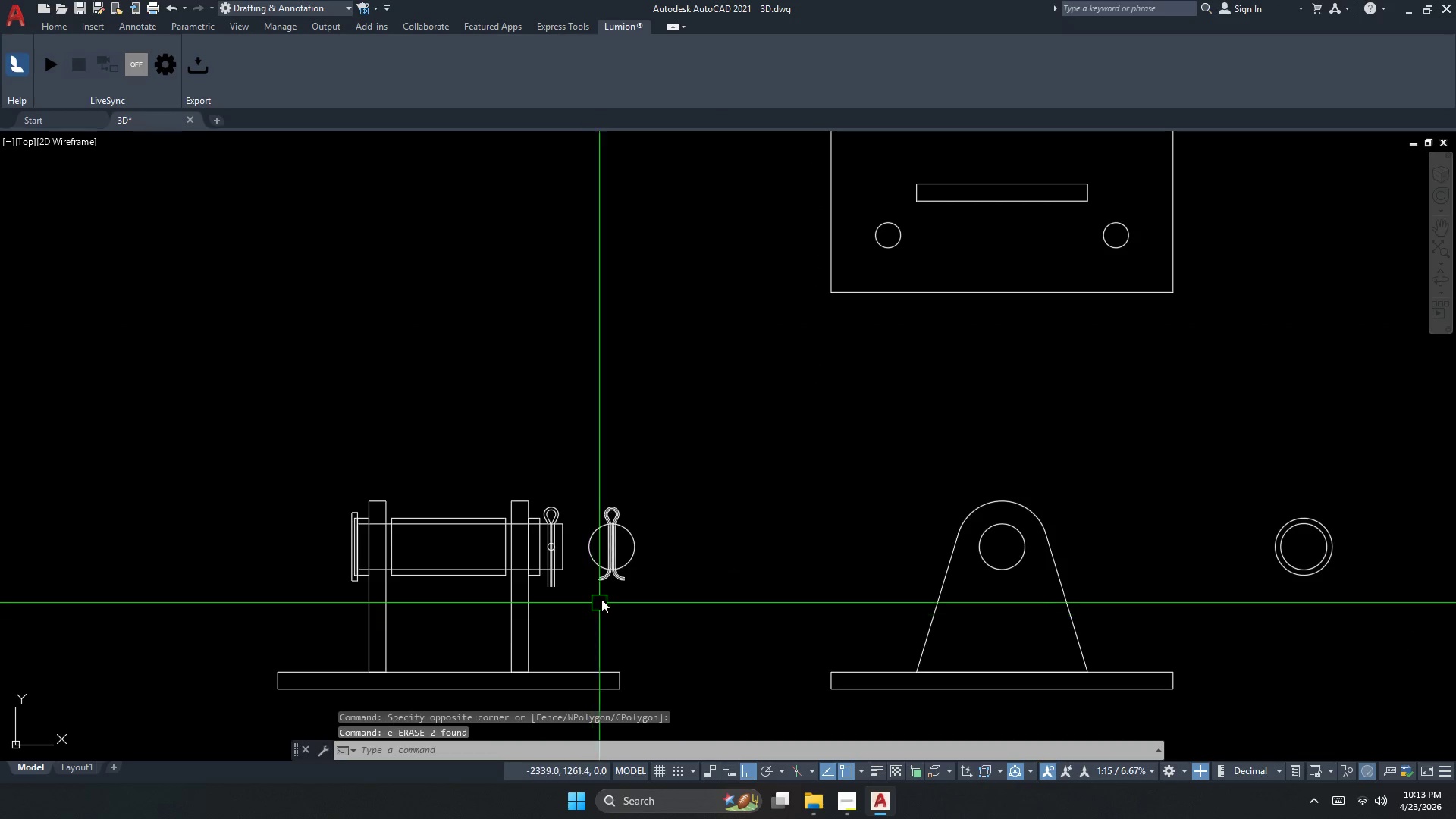 
key(Escape)
 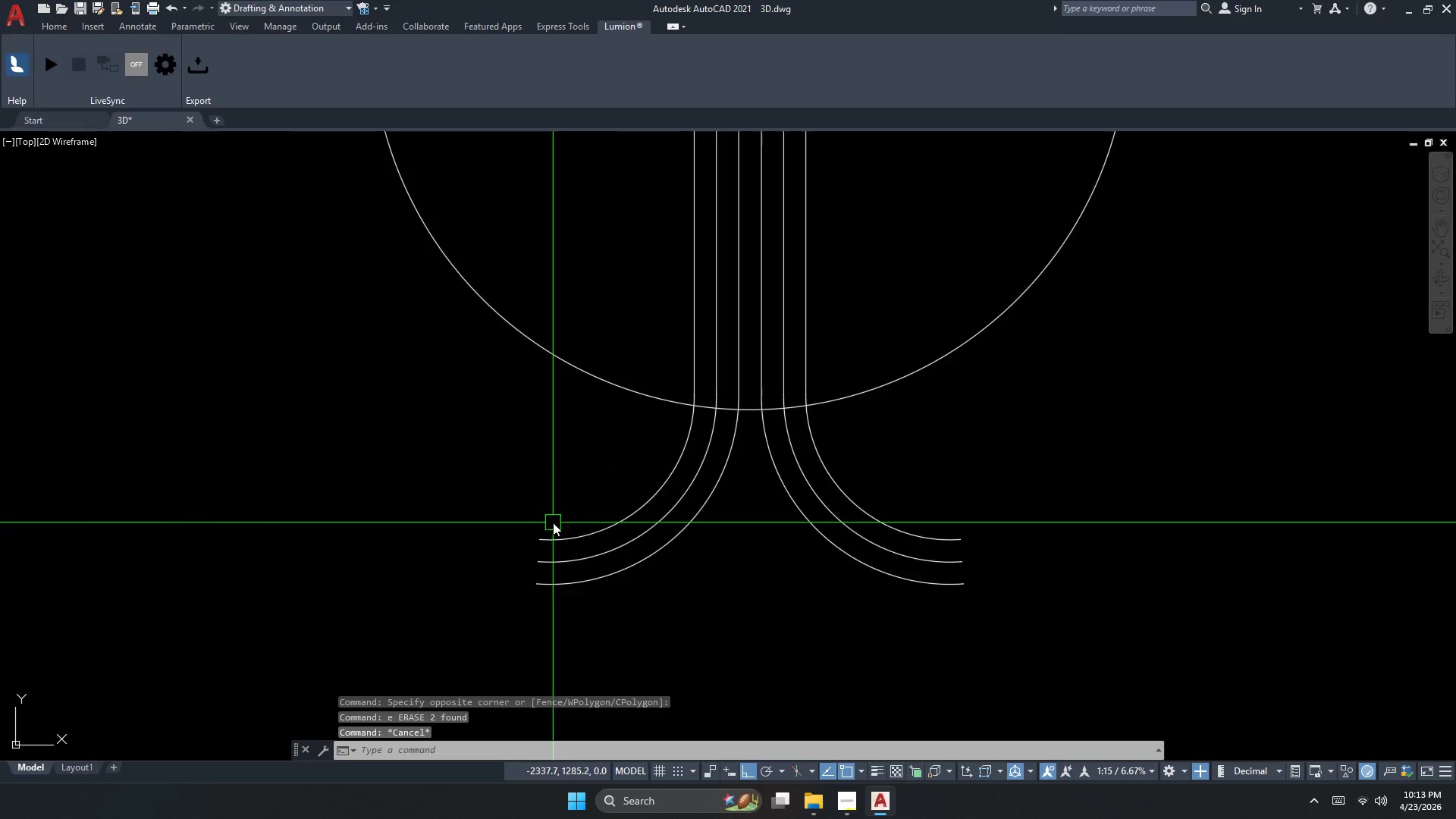 
key(C)
 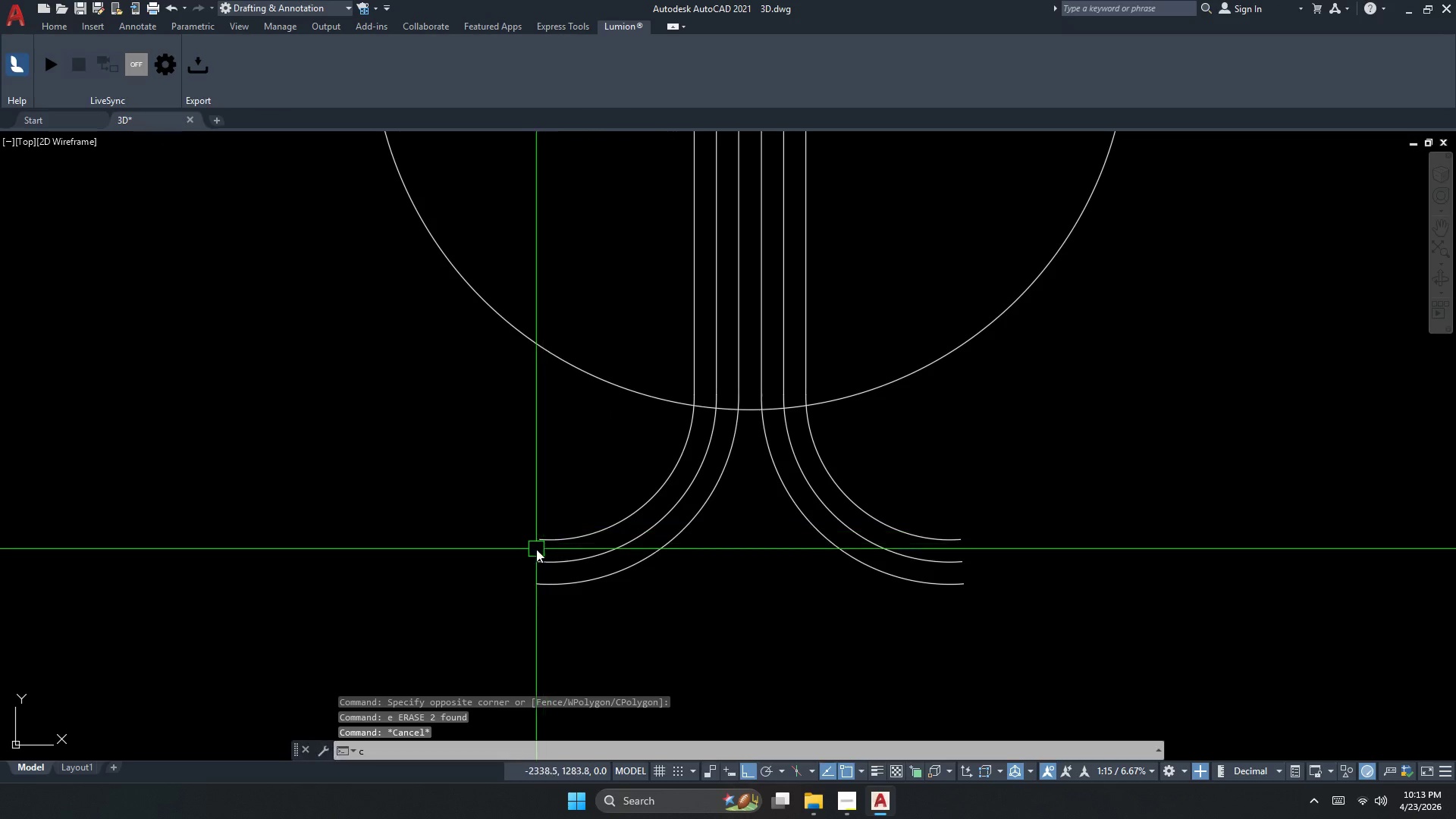 
key(Space)
 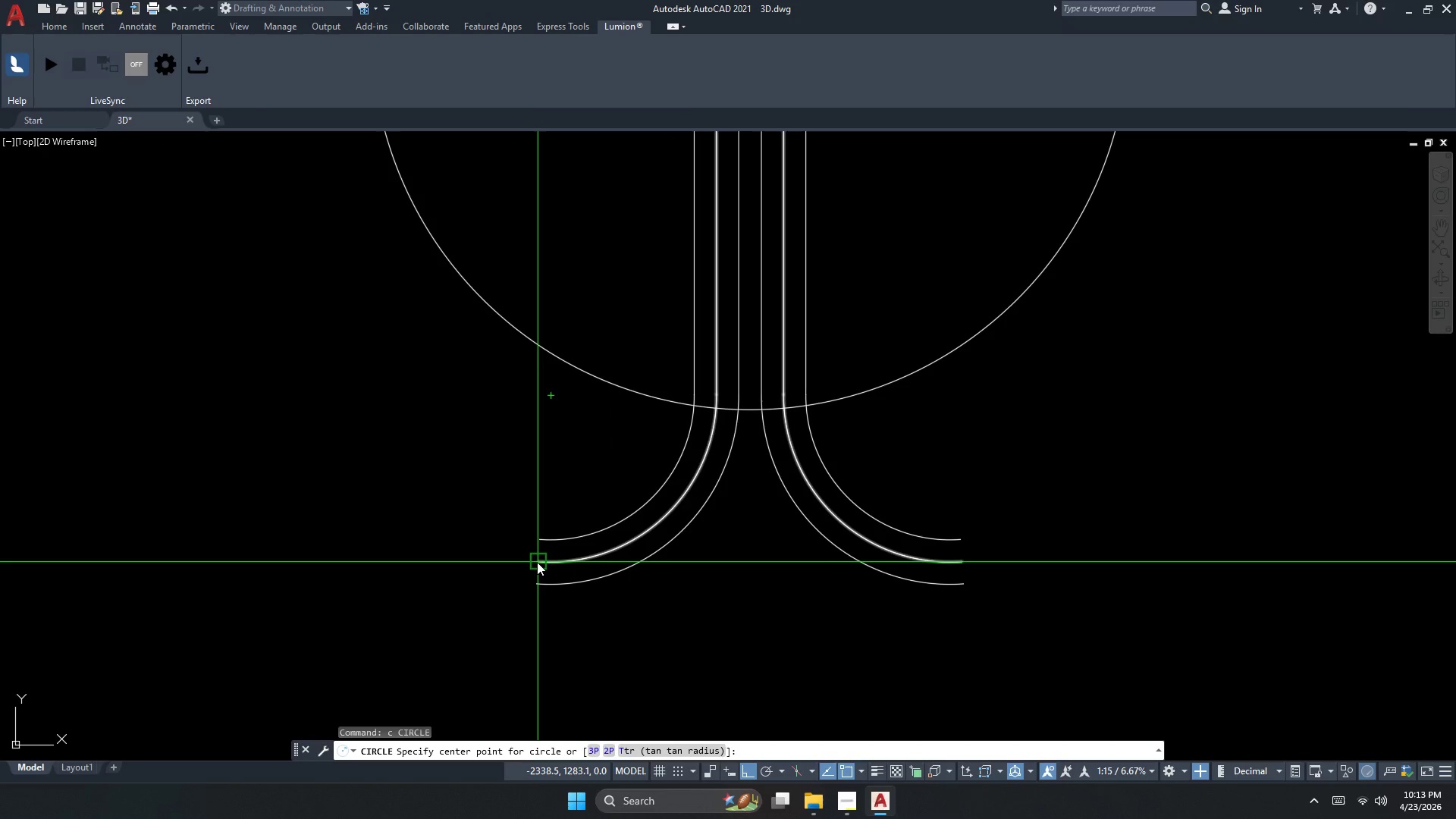 
scroll: coordinate [553, 522], scroll_direction: up, amount: 6.0
 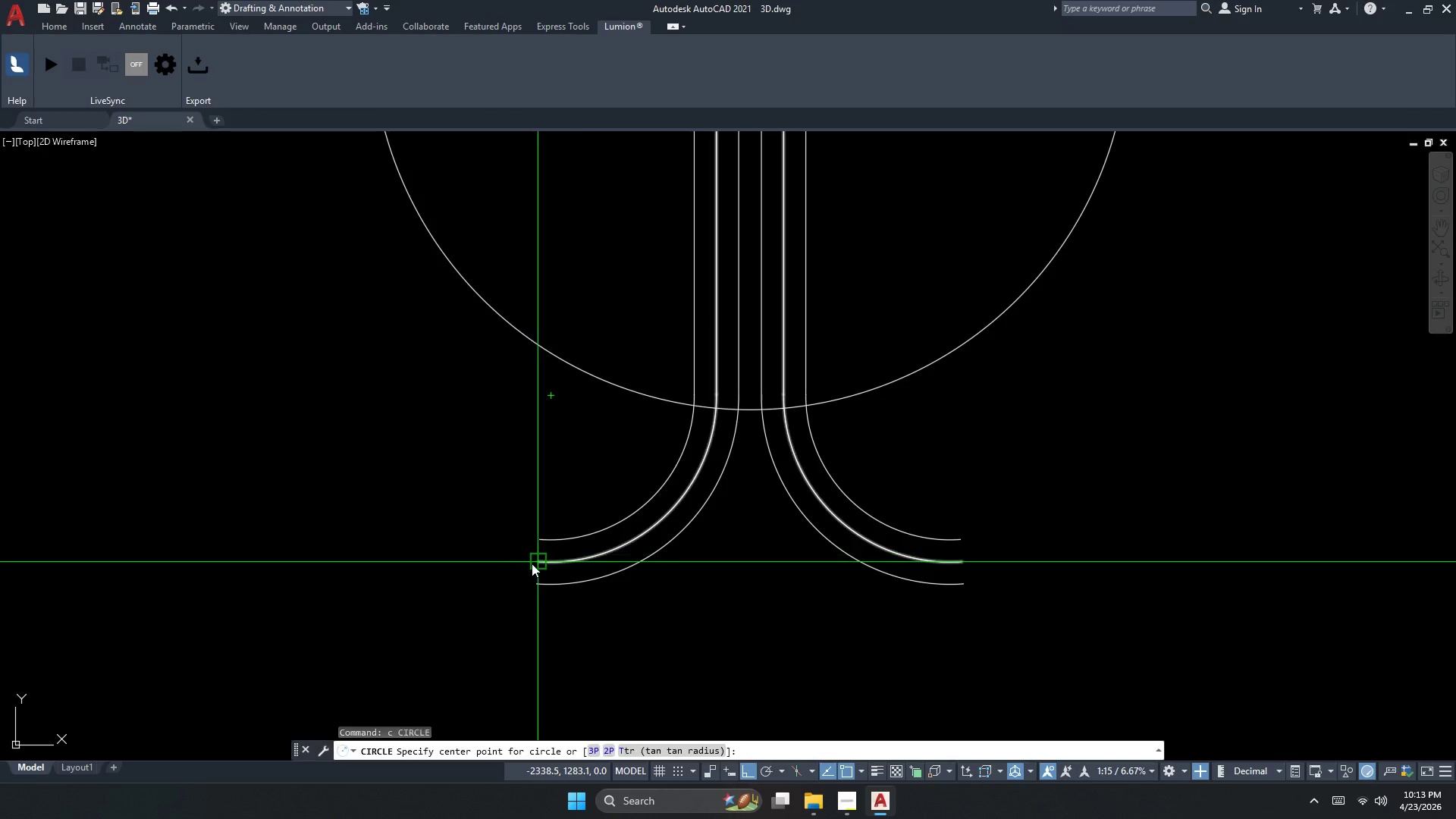 
left_click_drag(start_coordinate=[537, 561], to_coordinate=[538, 554])
 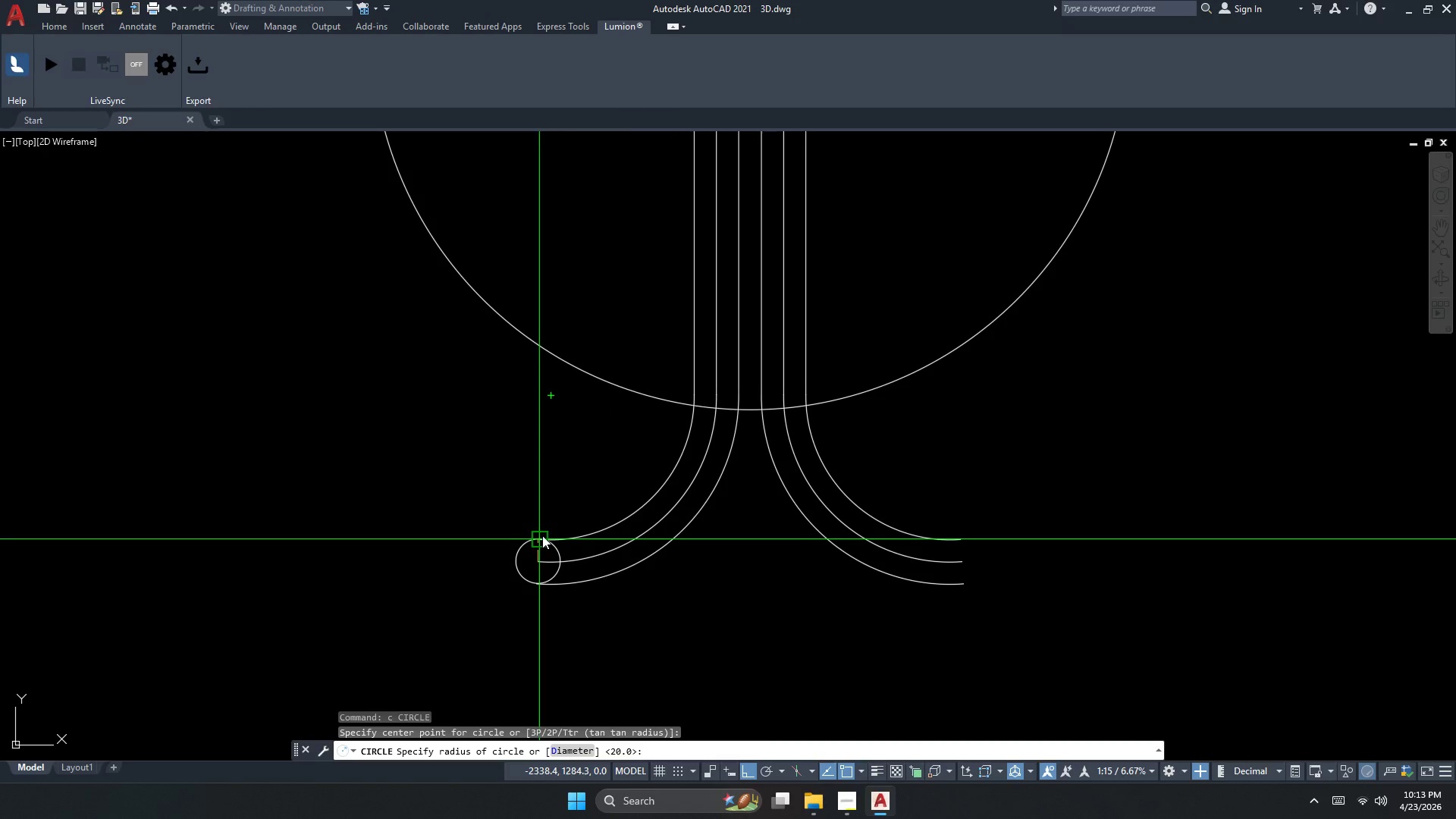 
left_click([542, 535])
 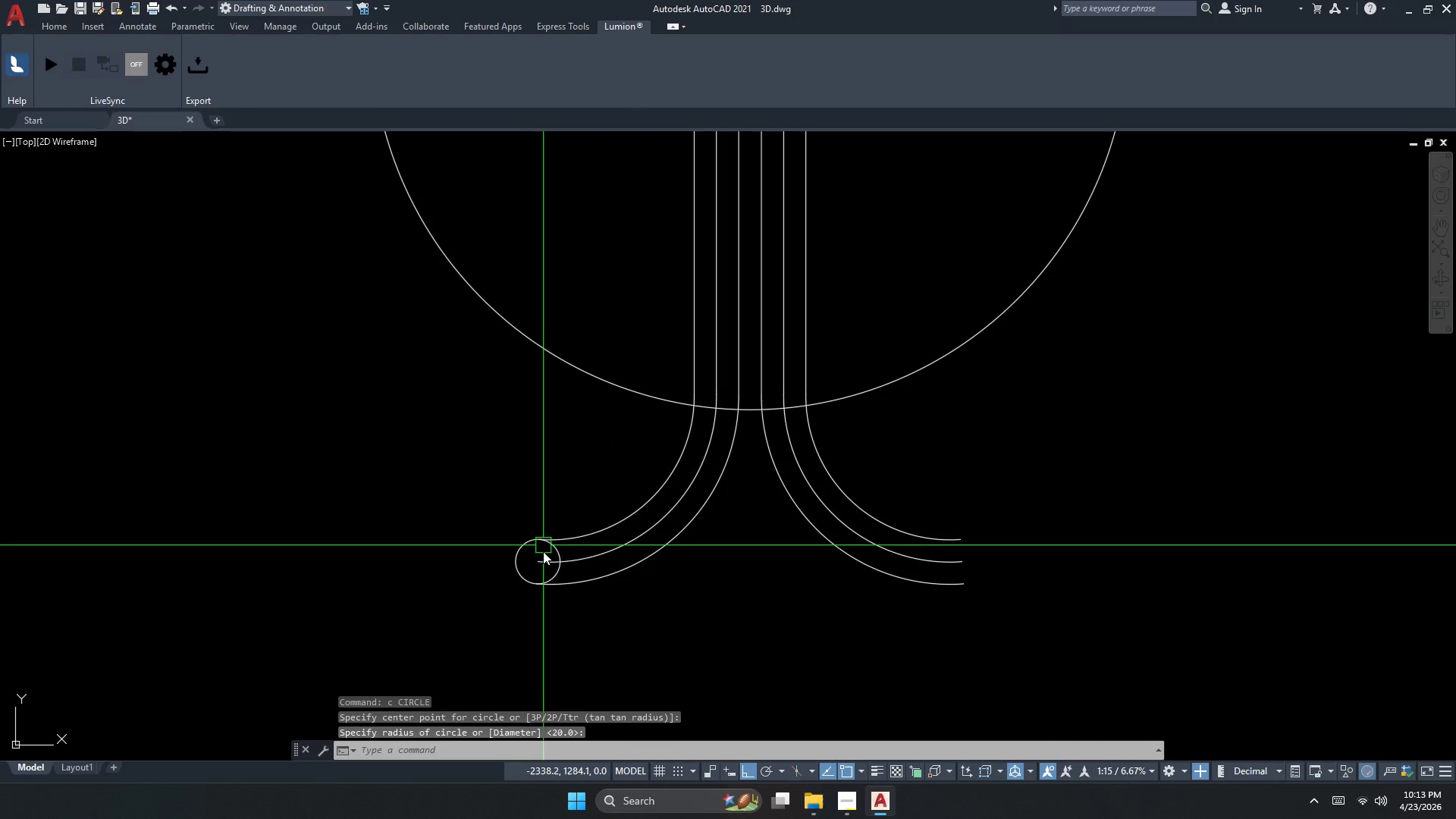 
key(Escape)
 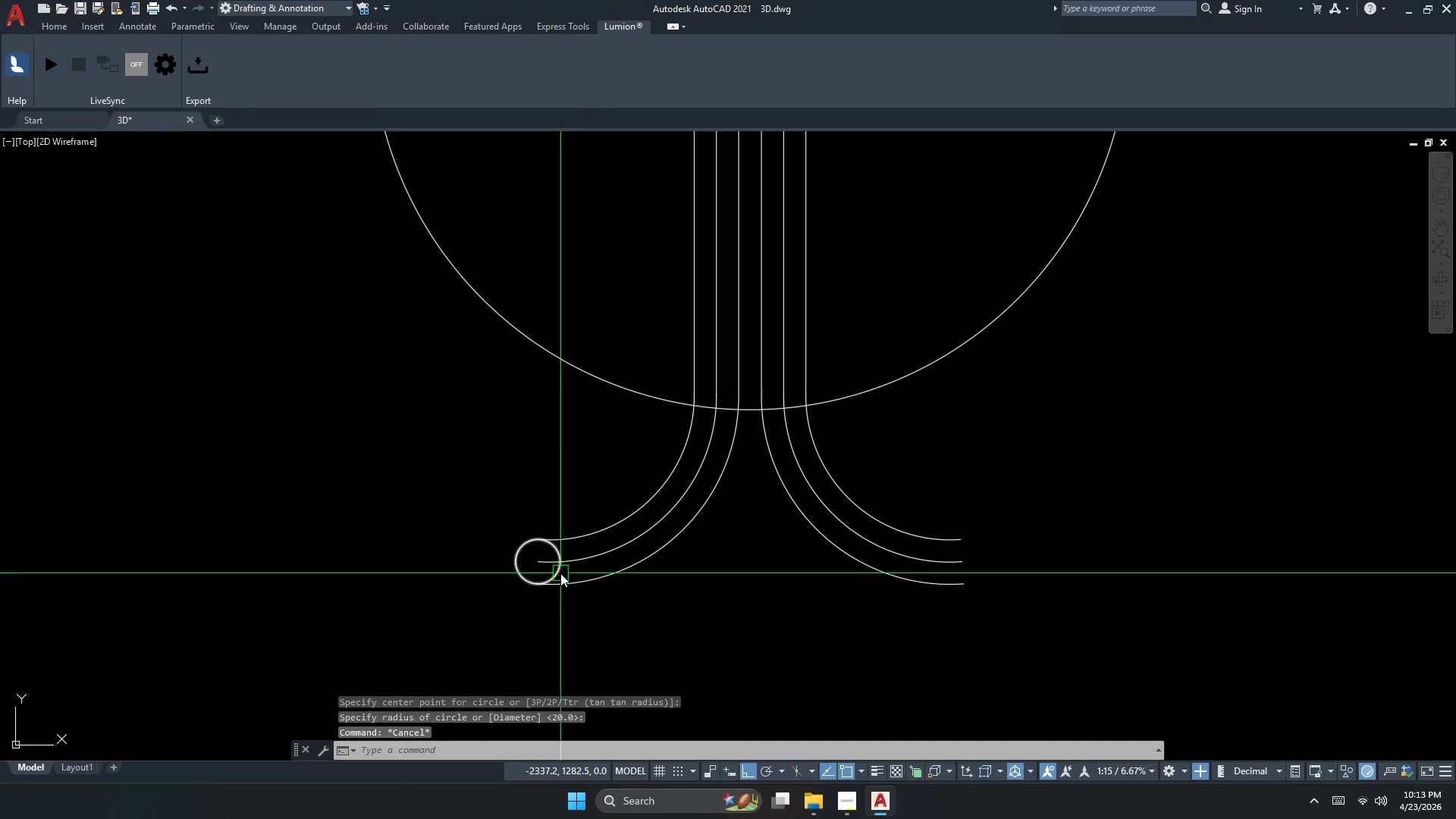 
left_click([560, 574])
 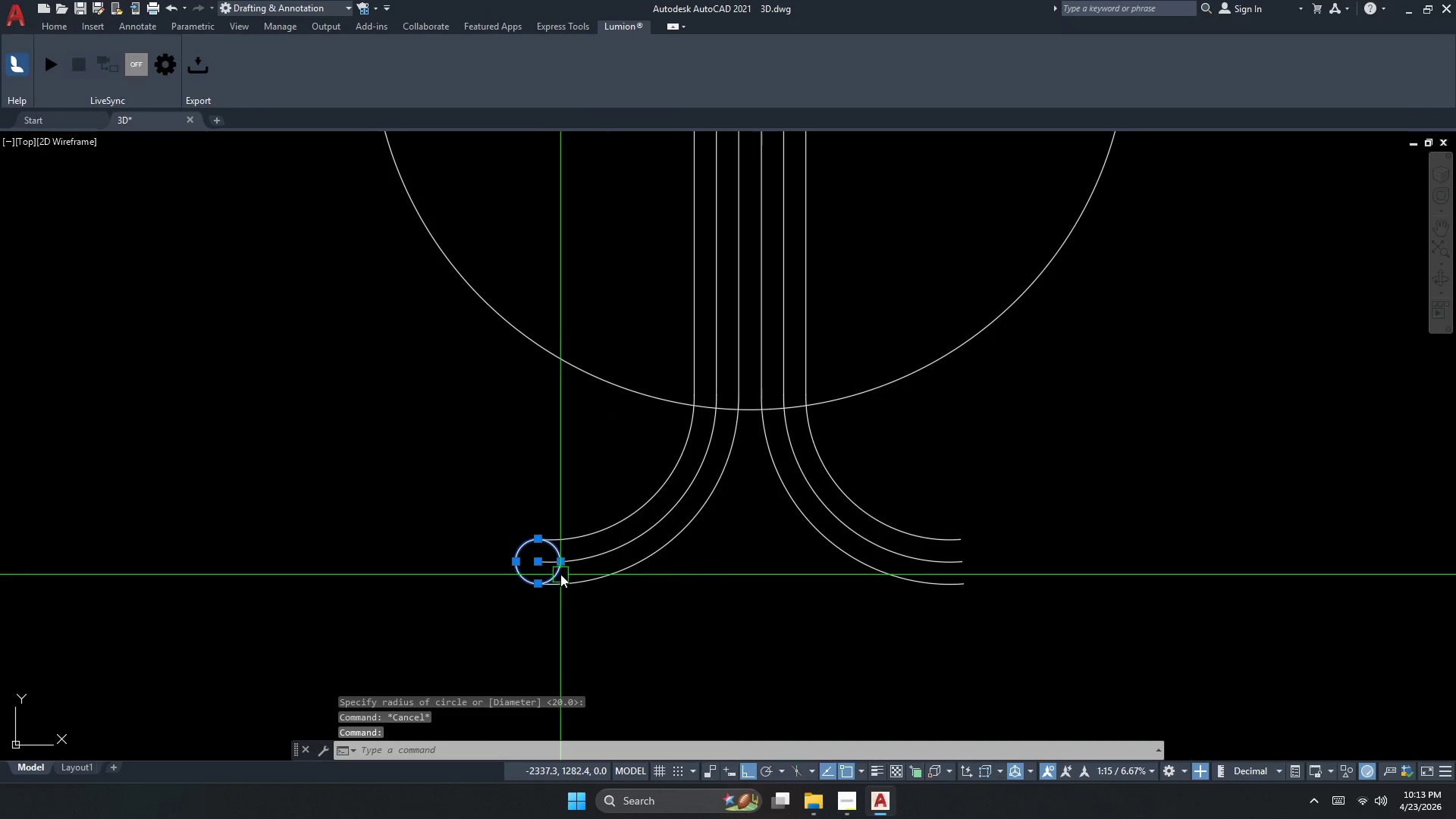 
type(swe)
 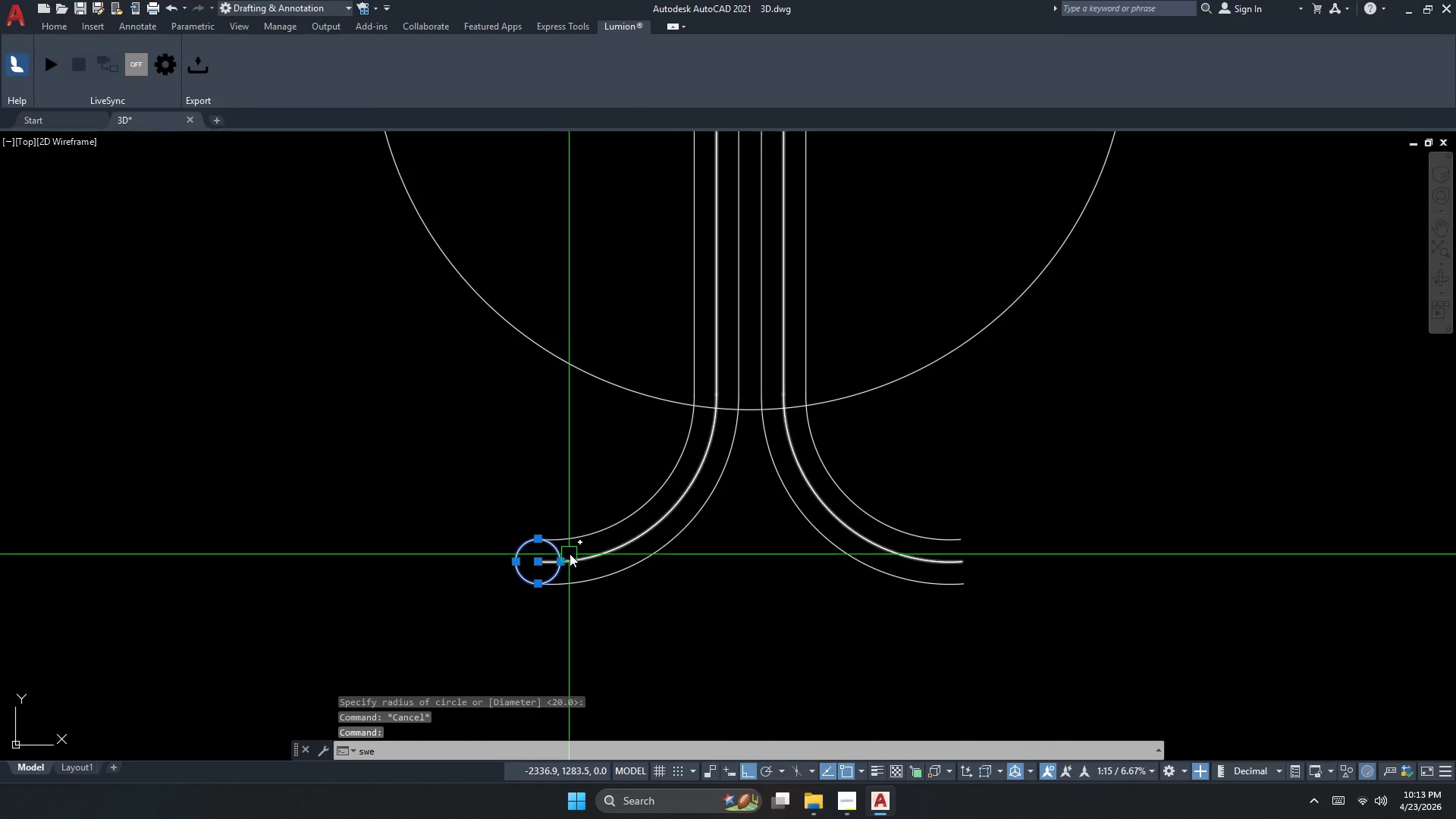 
key(E)
 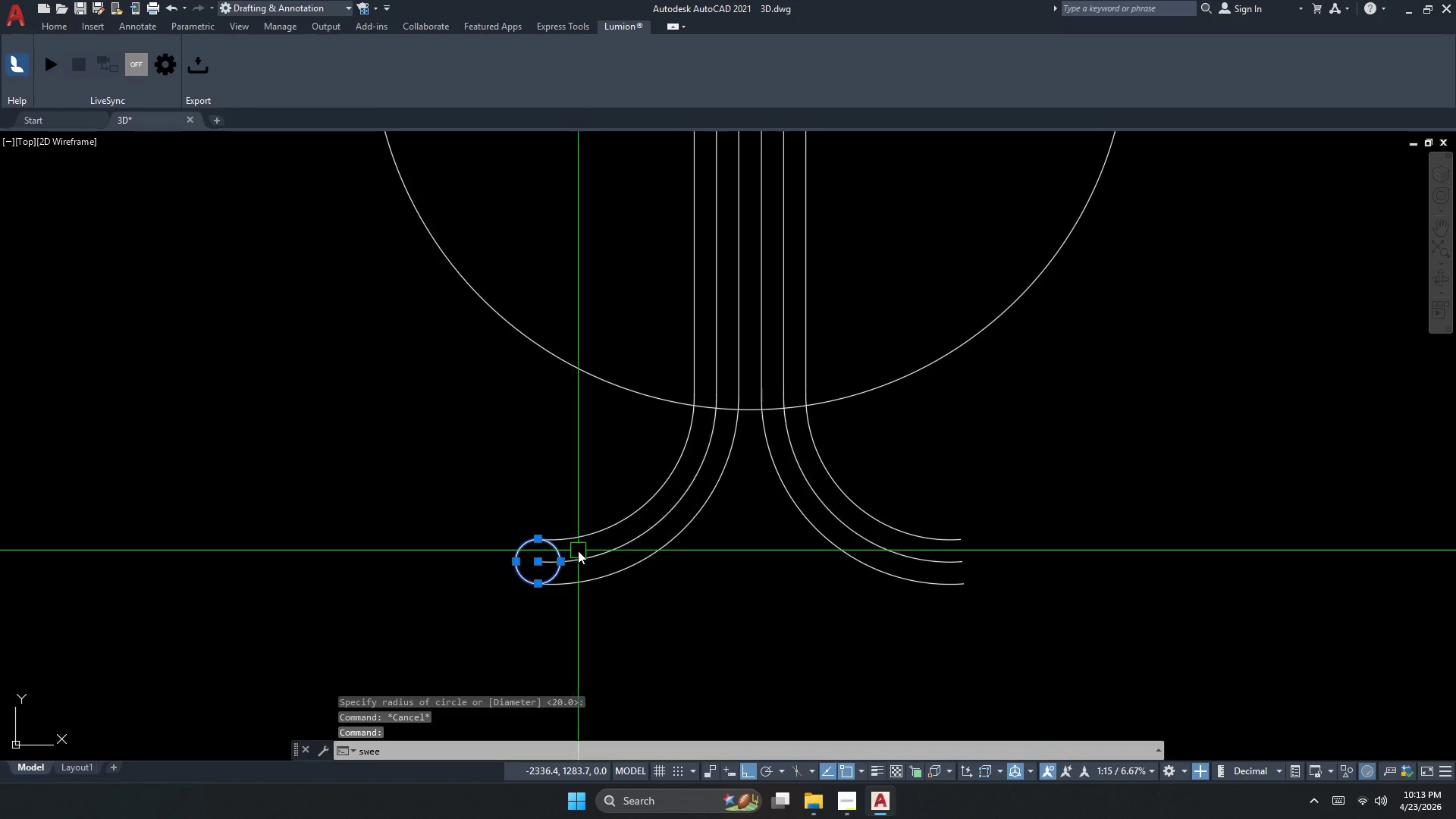 
key(Space)
 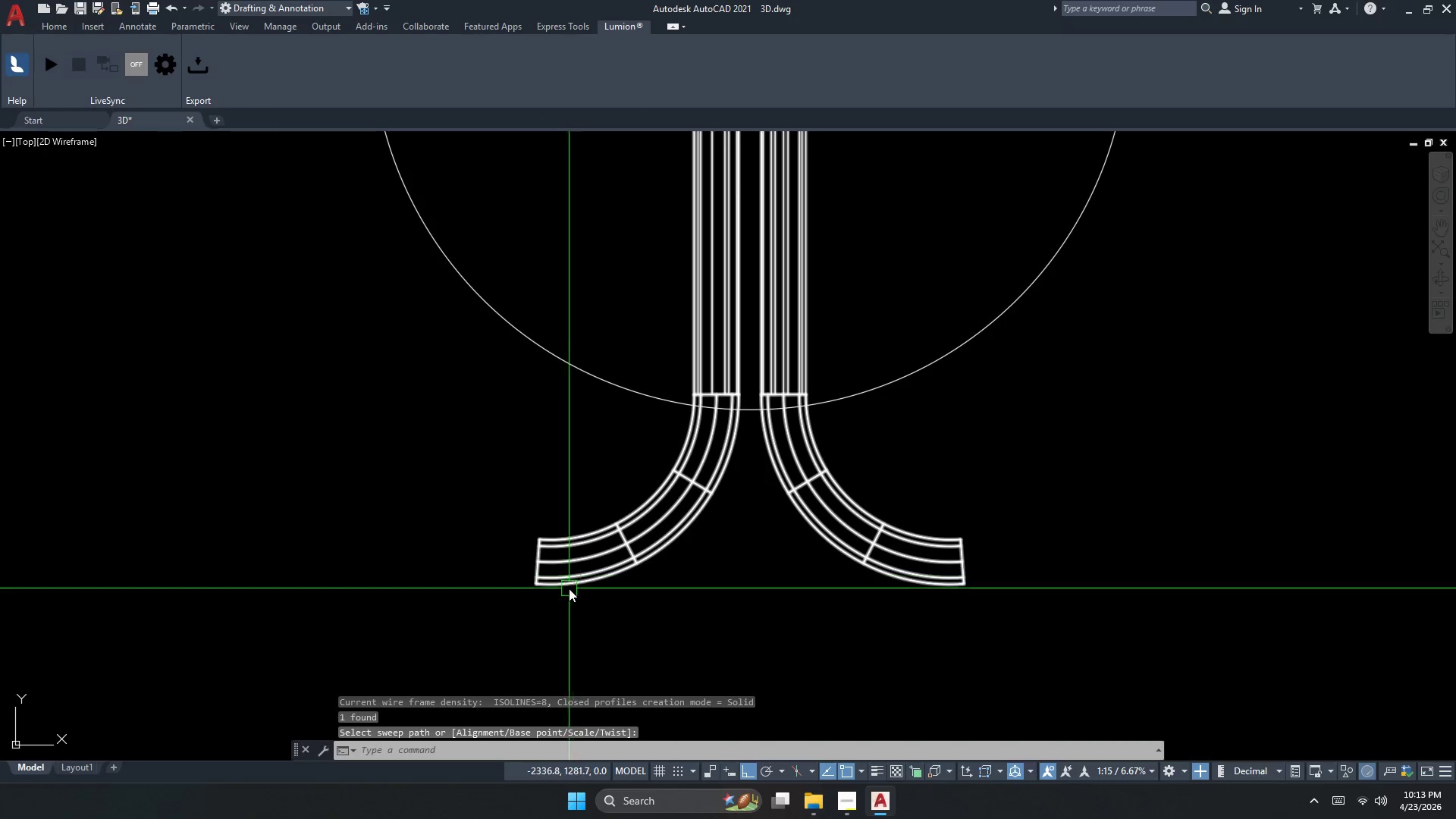 
scroll: coordinate [556, 630], scroll_direction: down, amount: 2.0
 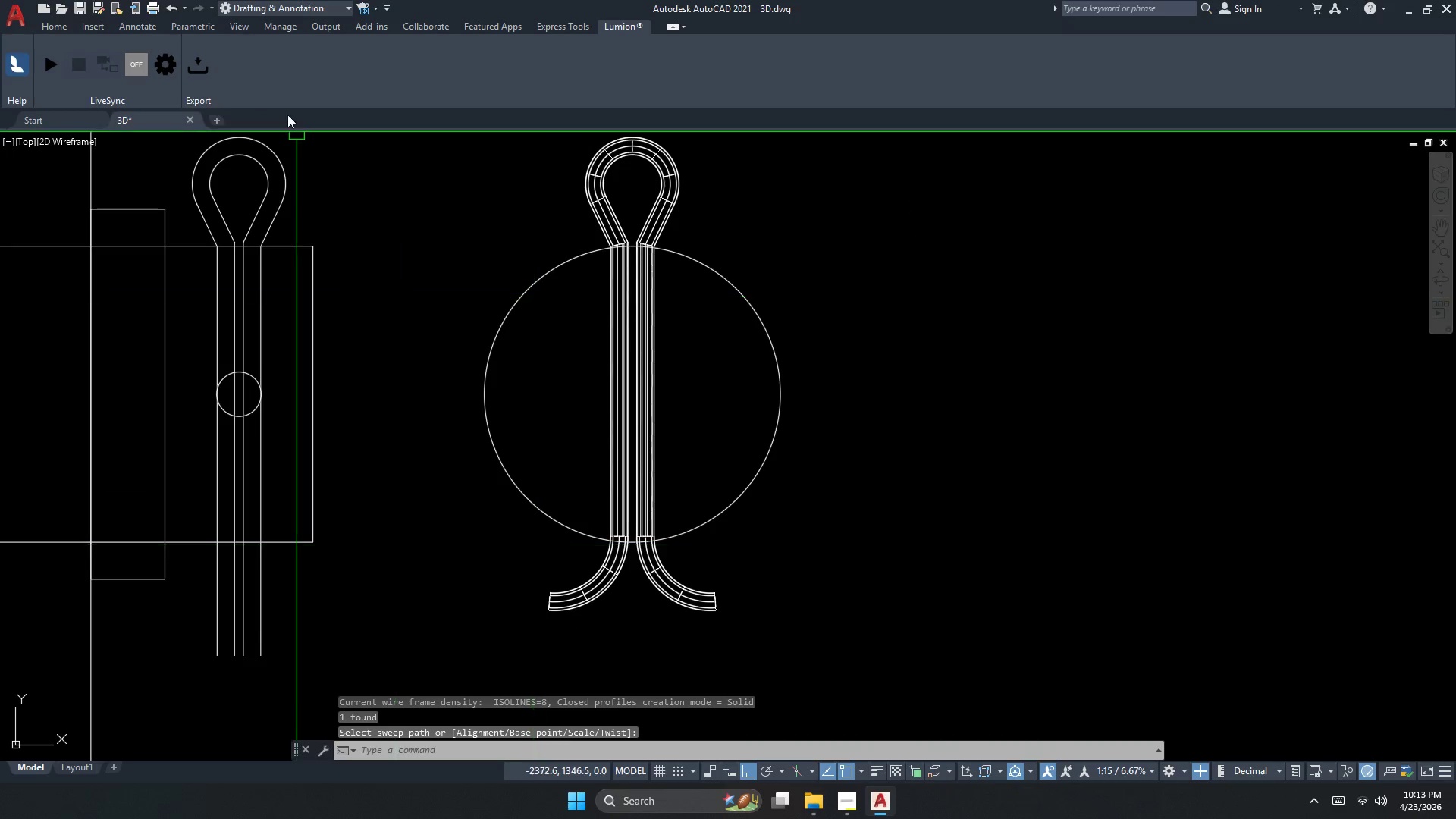 
left_click([71, 136])
 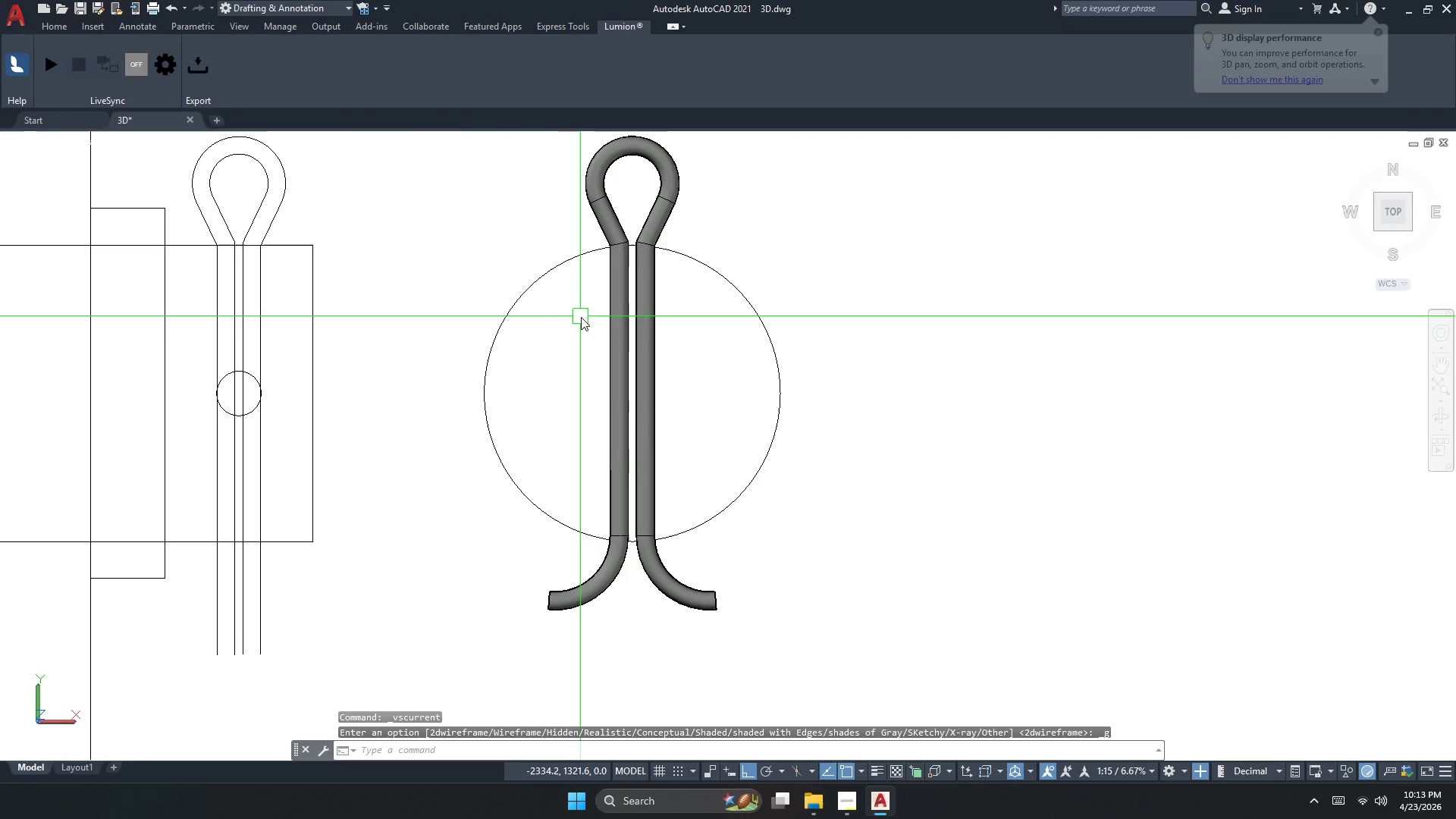 
scroll: coordinate [581, 447], scroll_direction: down, amount: 3.0
 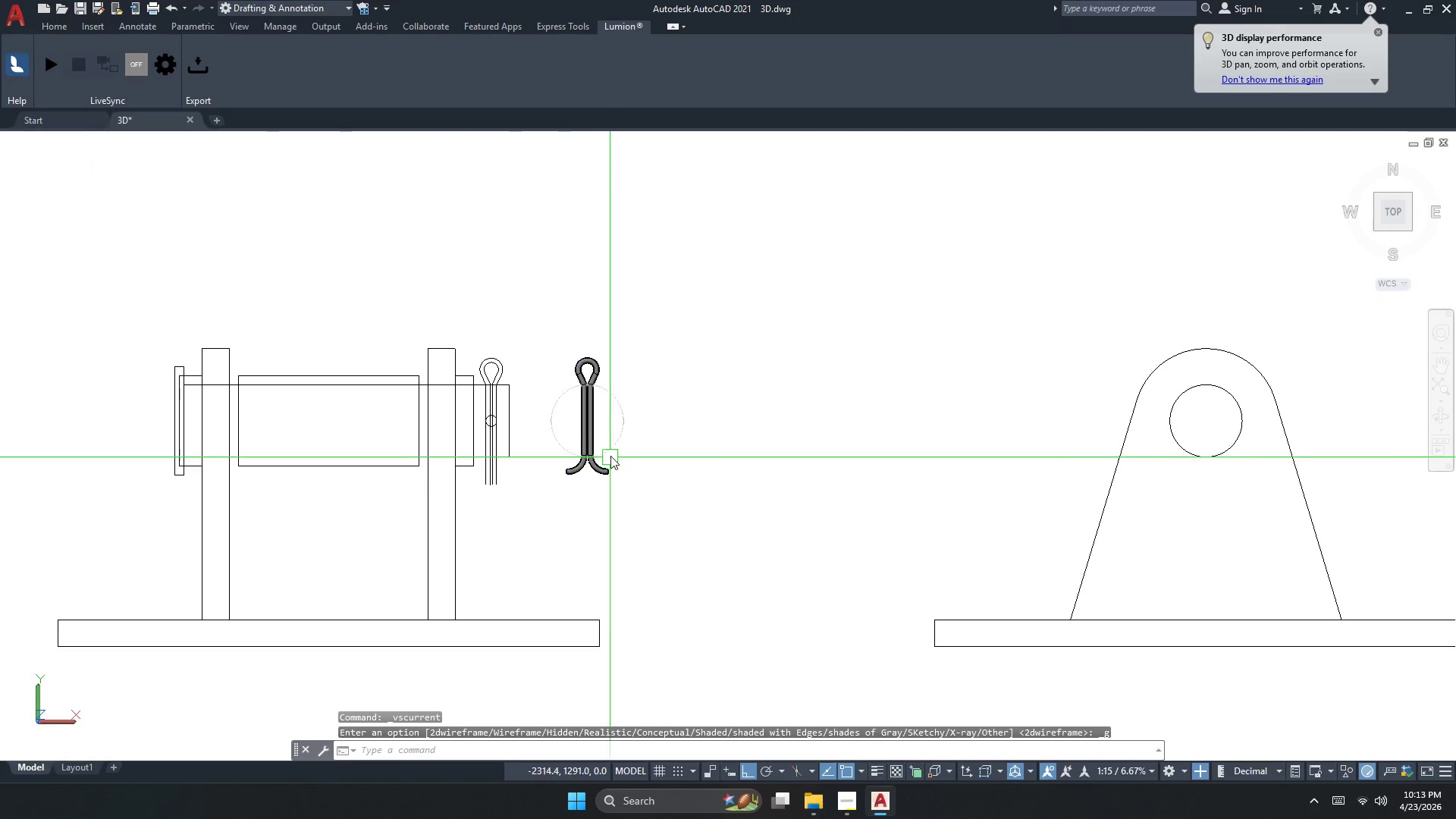 
scroll: coordinate [598, 397], scroll_direction: up, amount: 1.0
 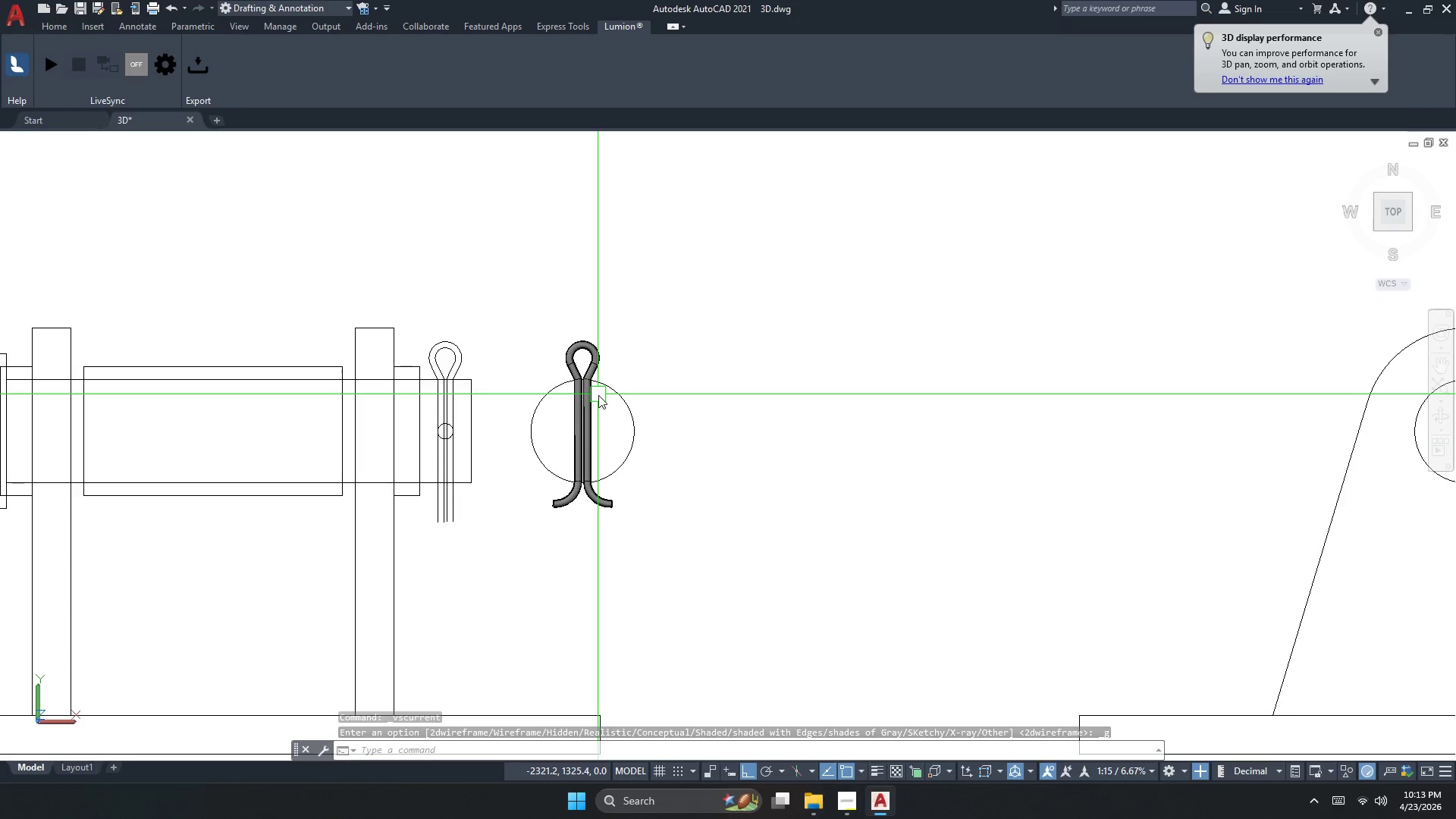 
key(Control+Z)
 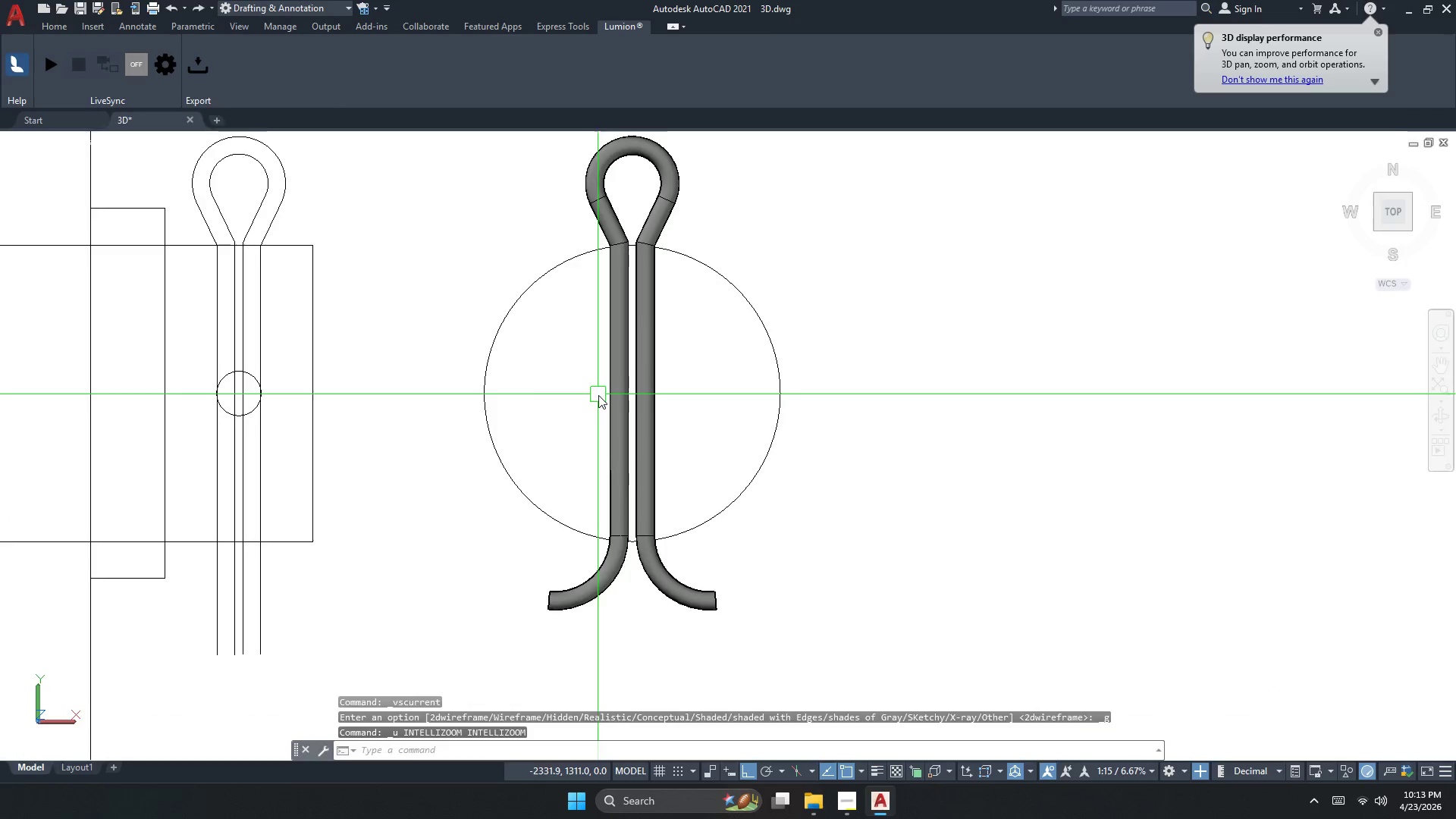 
key(Control+Z)
 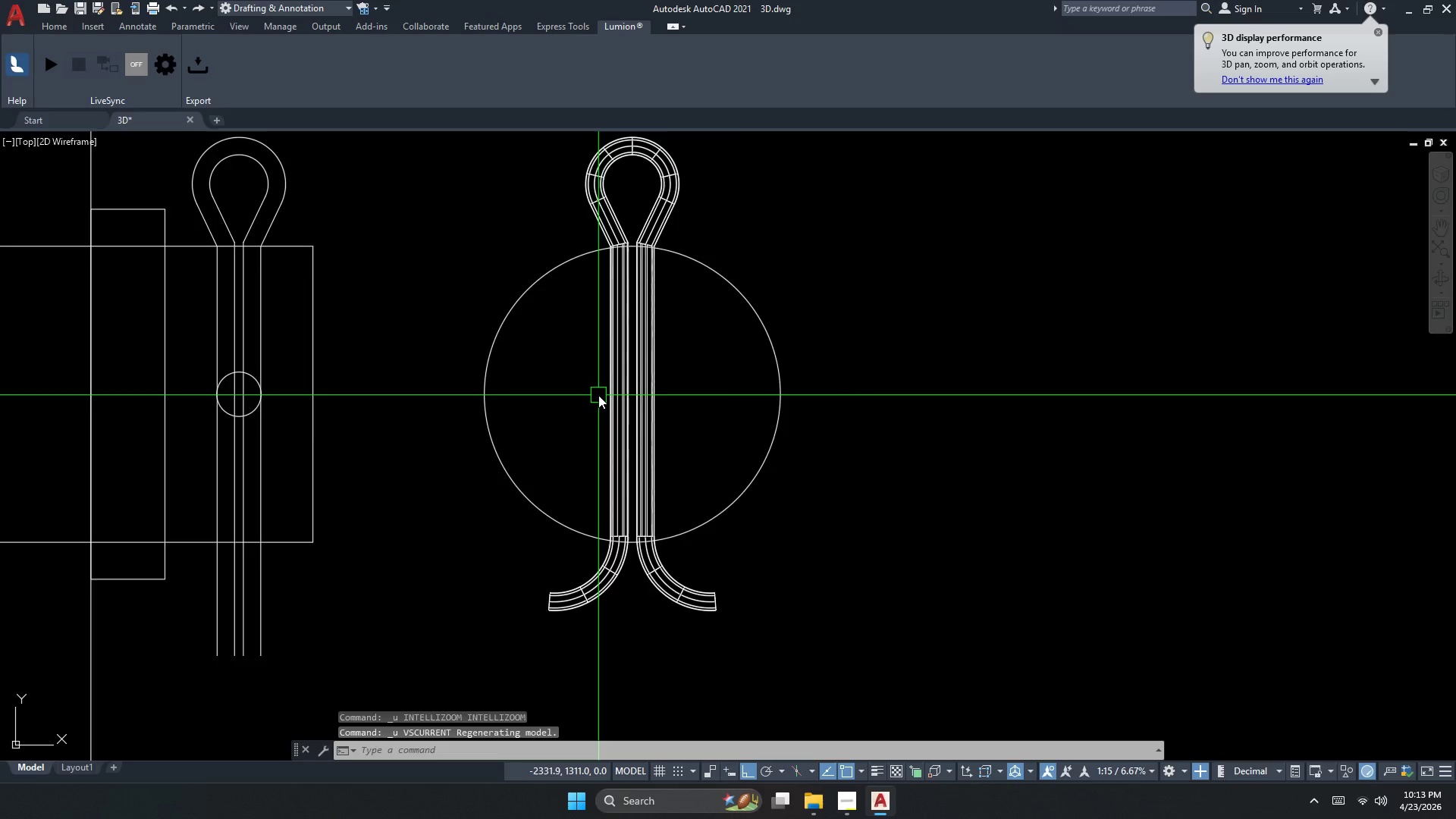 
key(Control+Z)
 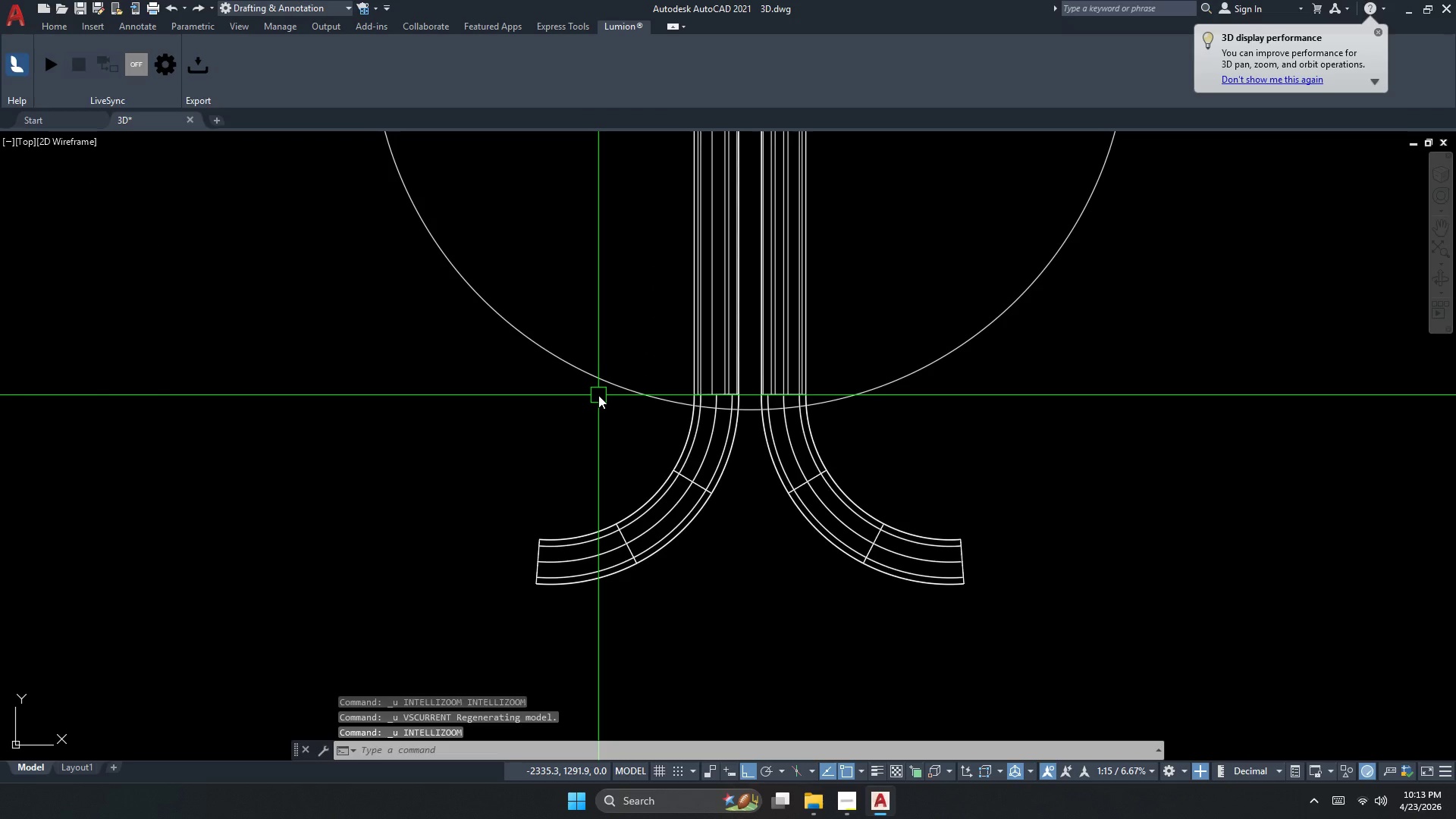 
key(Control+Z)
 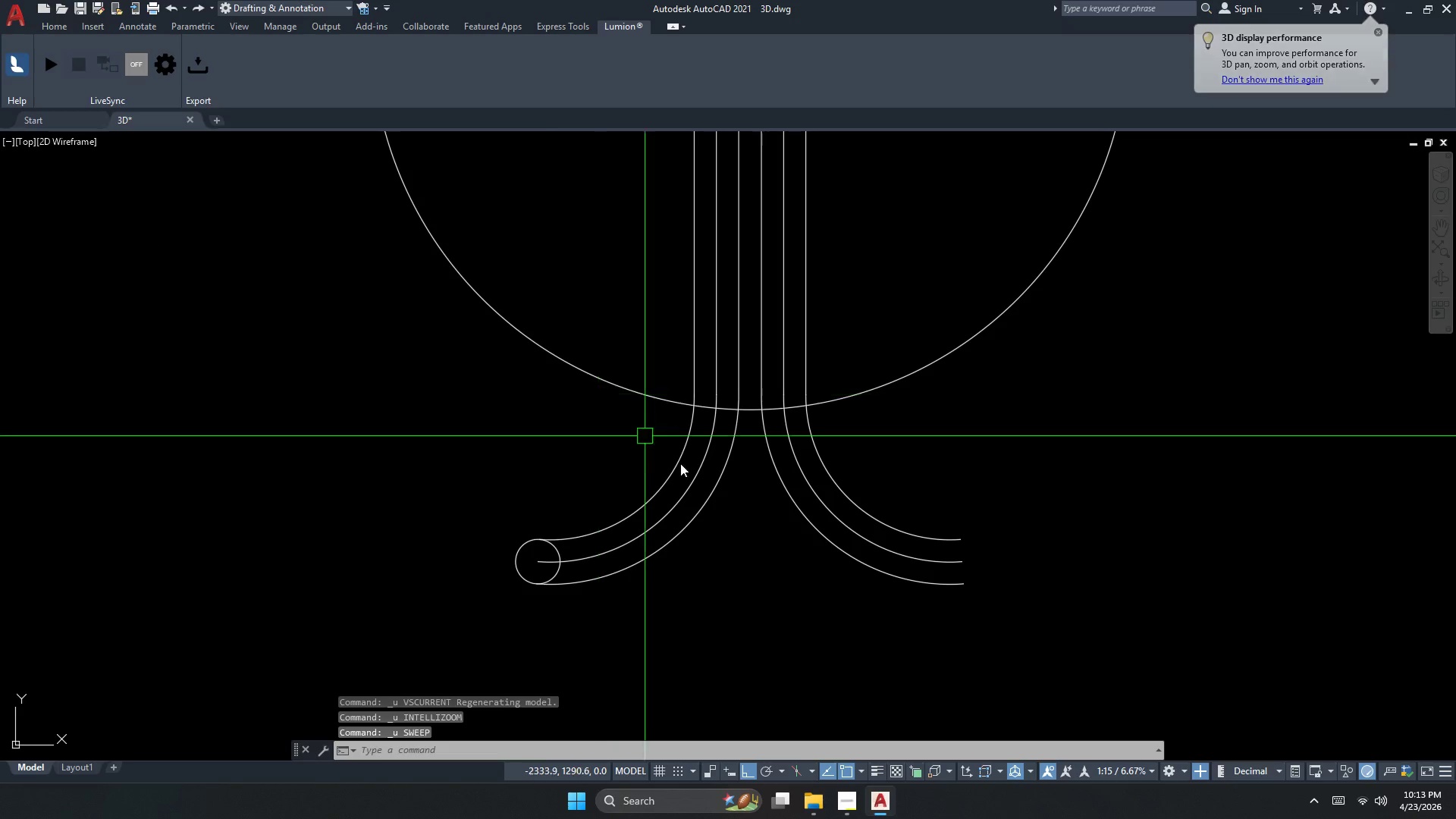 
key(Escape)
 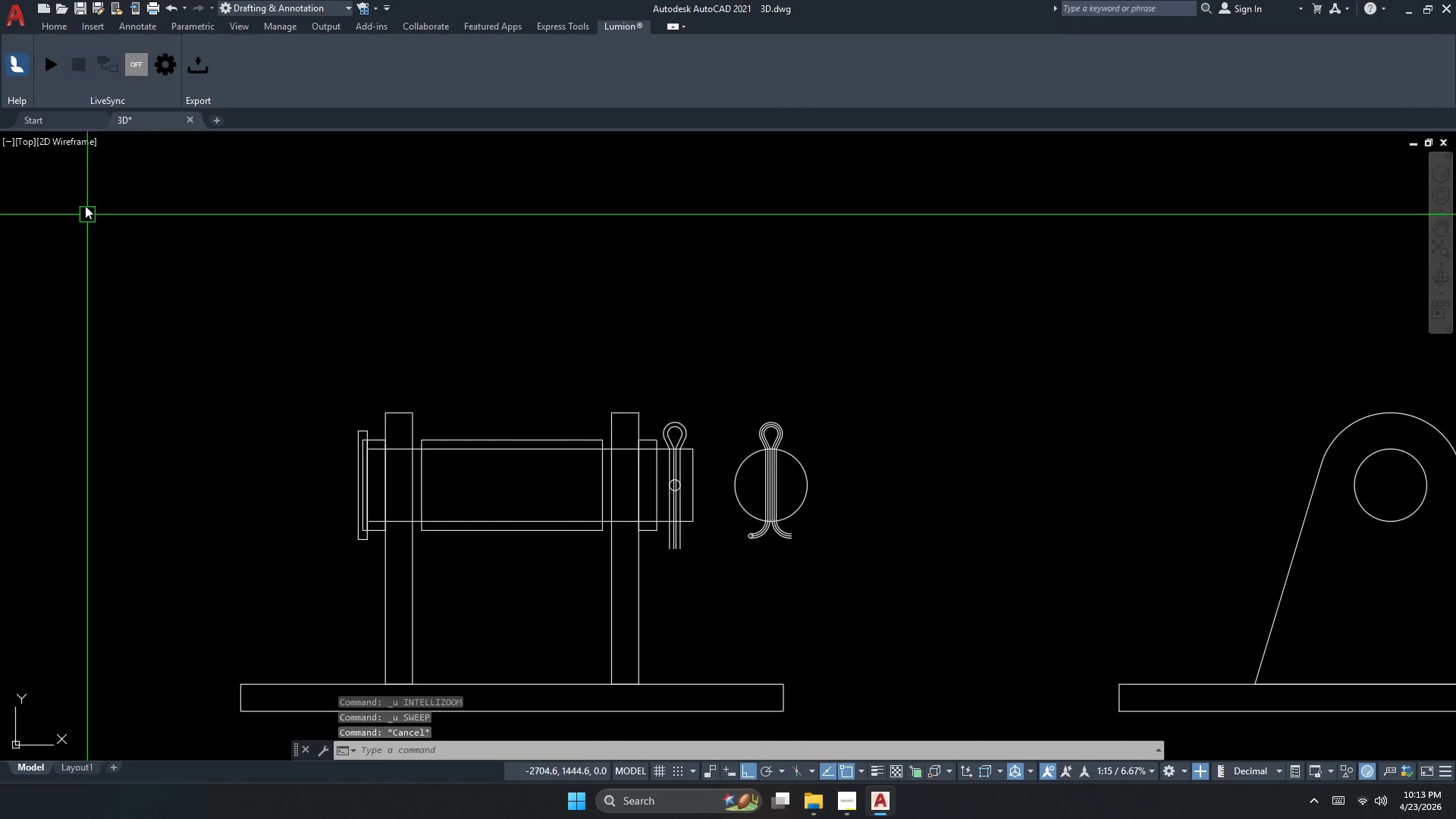 
scroll: coordinate [756, 519], scroll_direction: down, amount: 5.0
 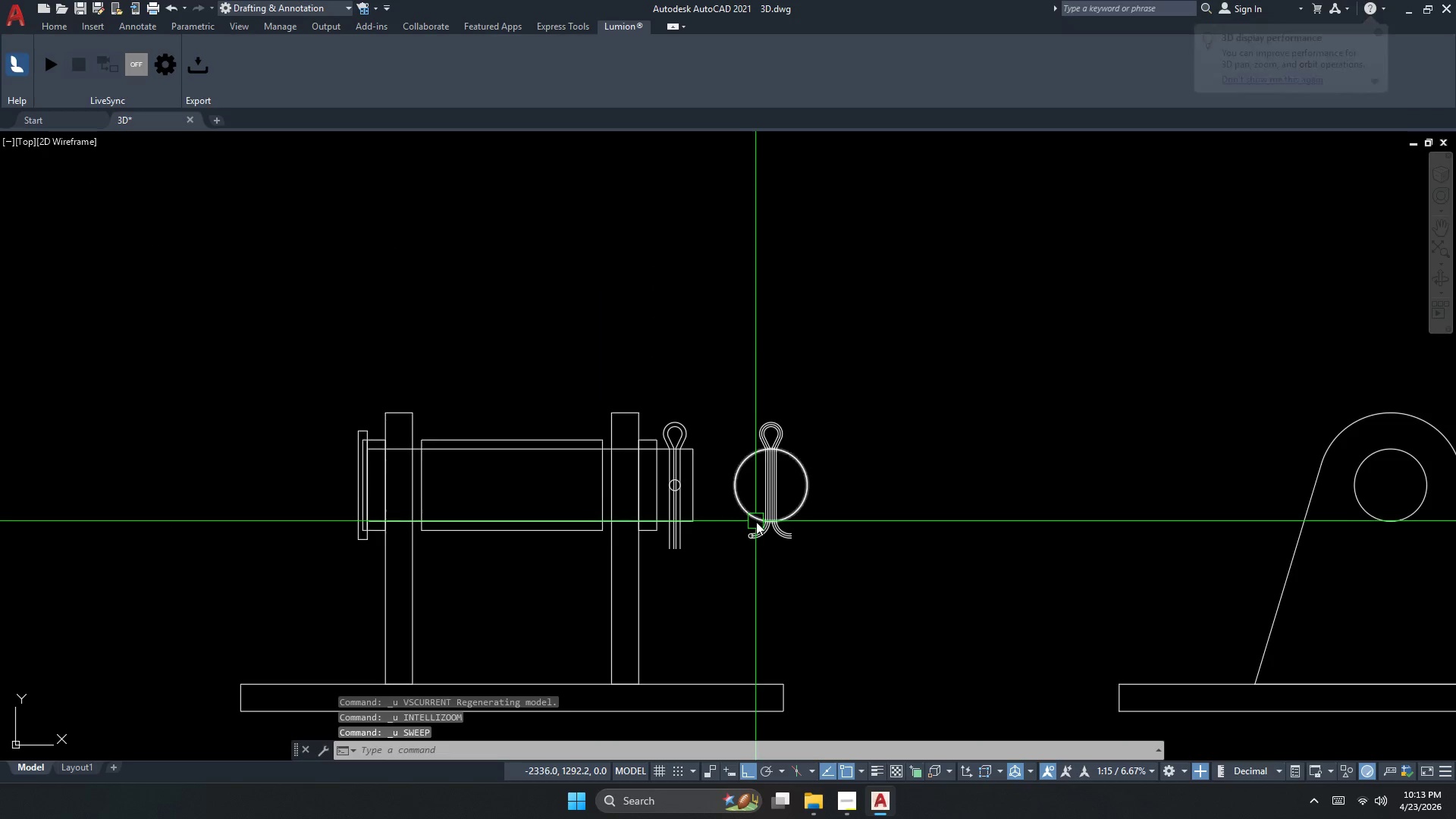 
key(Escape)
 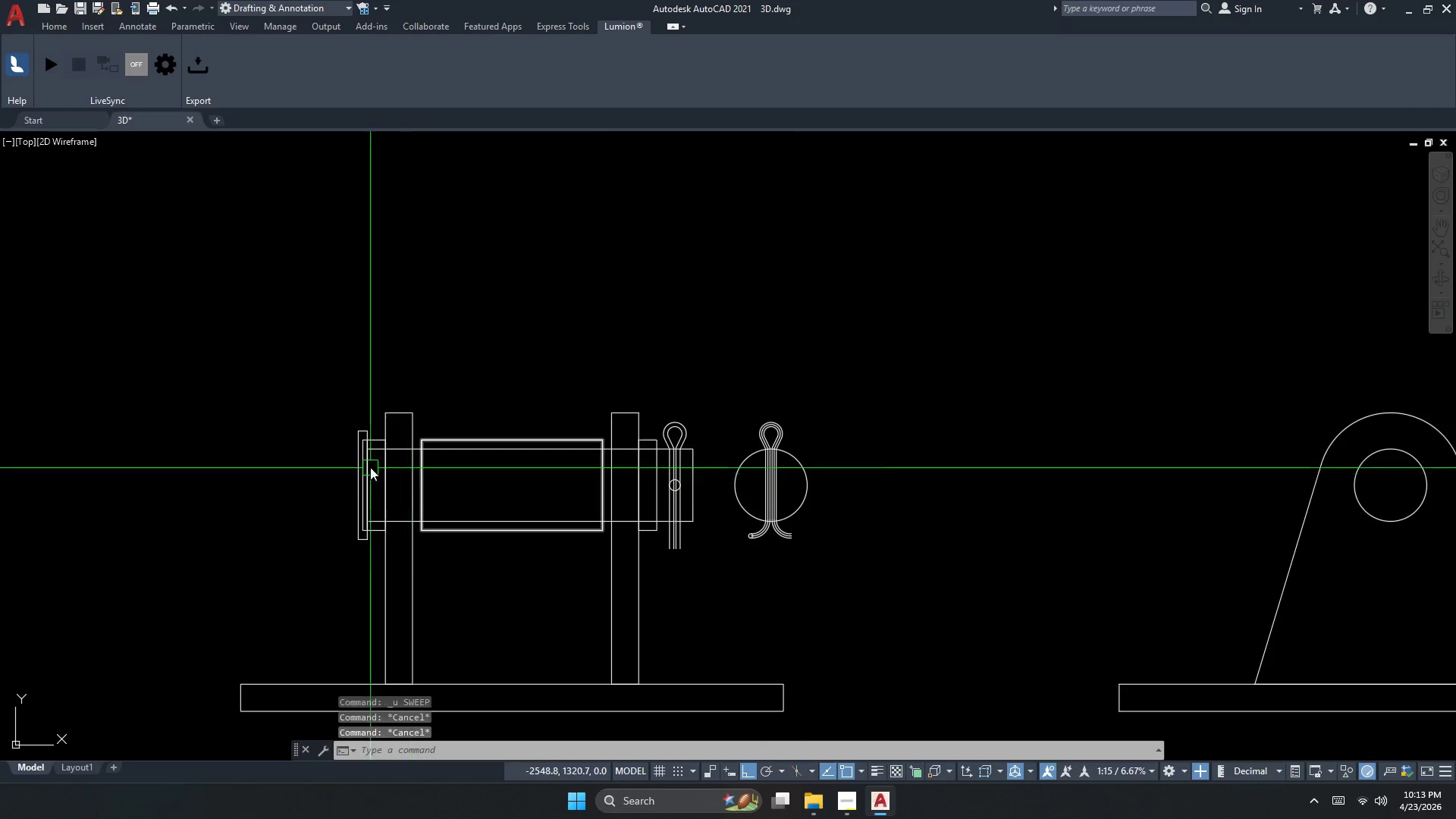 
scroll: coordinate [370, 466], scroll_direction: up, amount: 2.0
 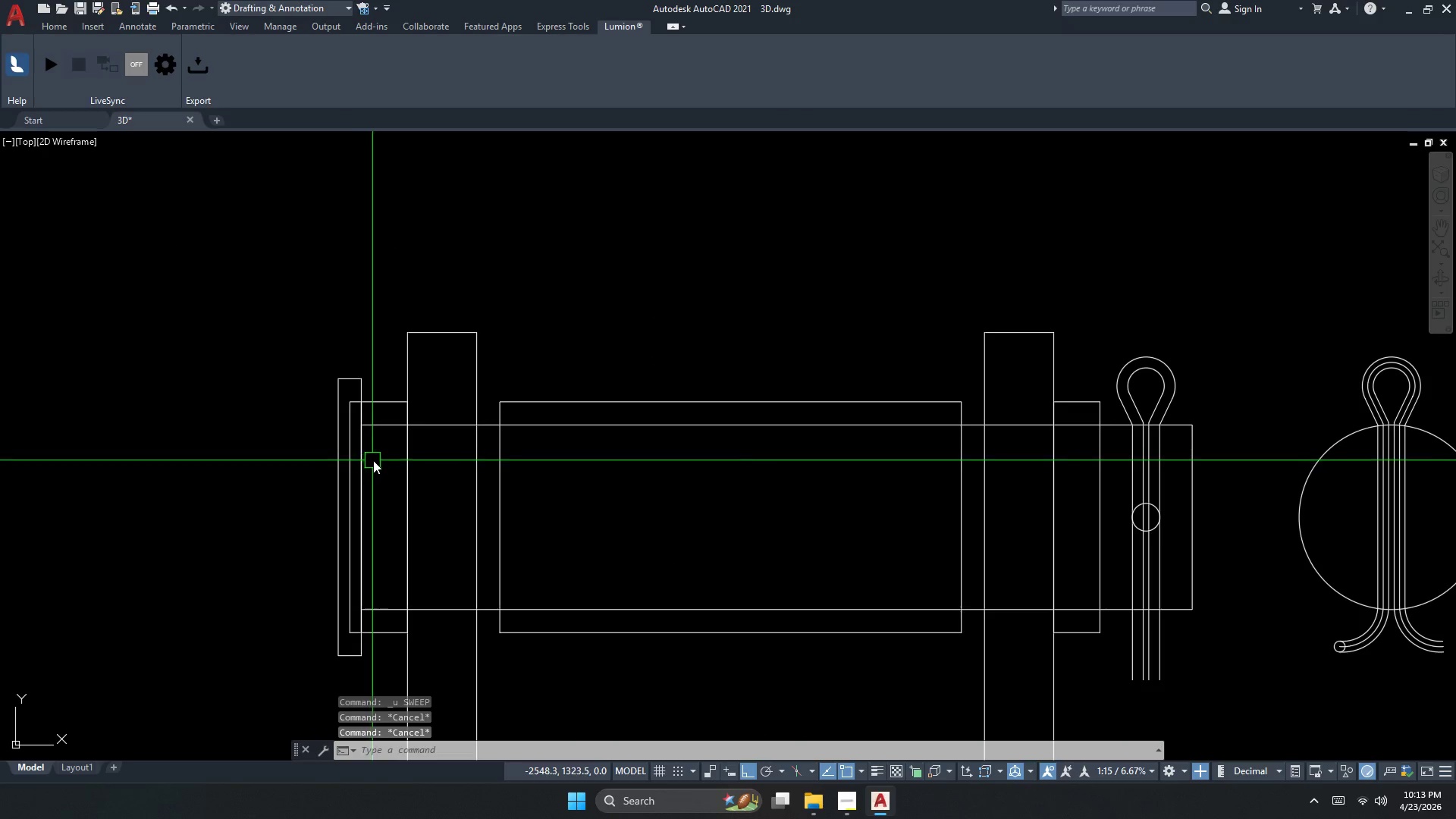 
left_click([380, 466])
 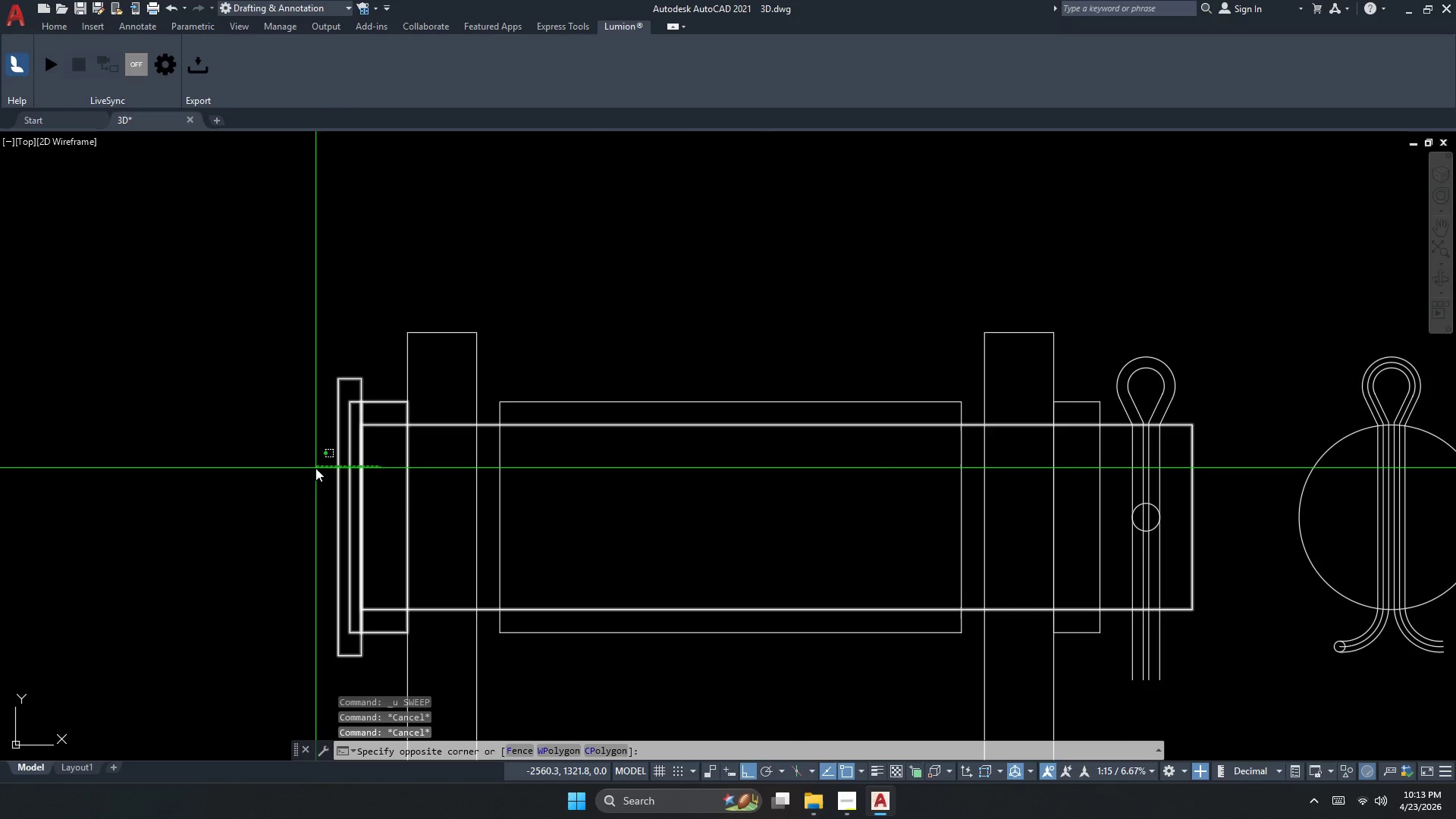 
left_click([315, 468])
 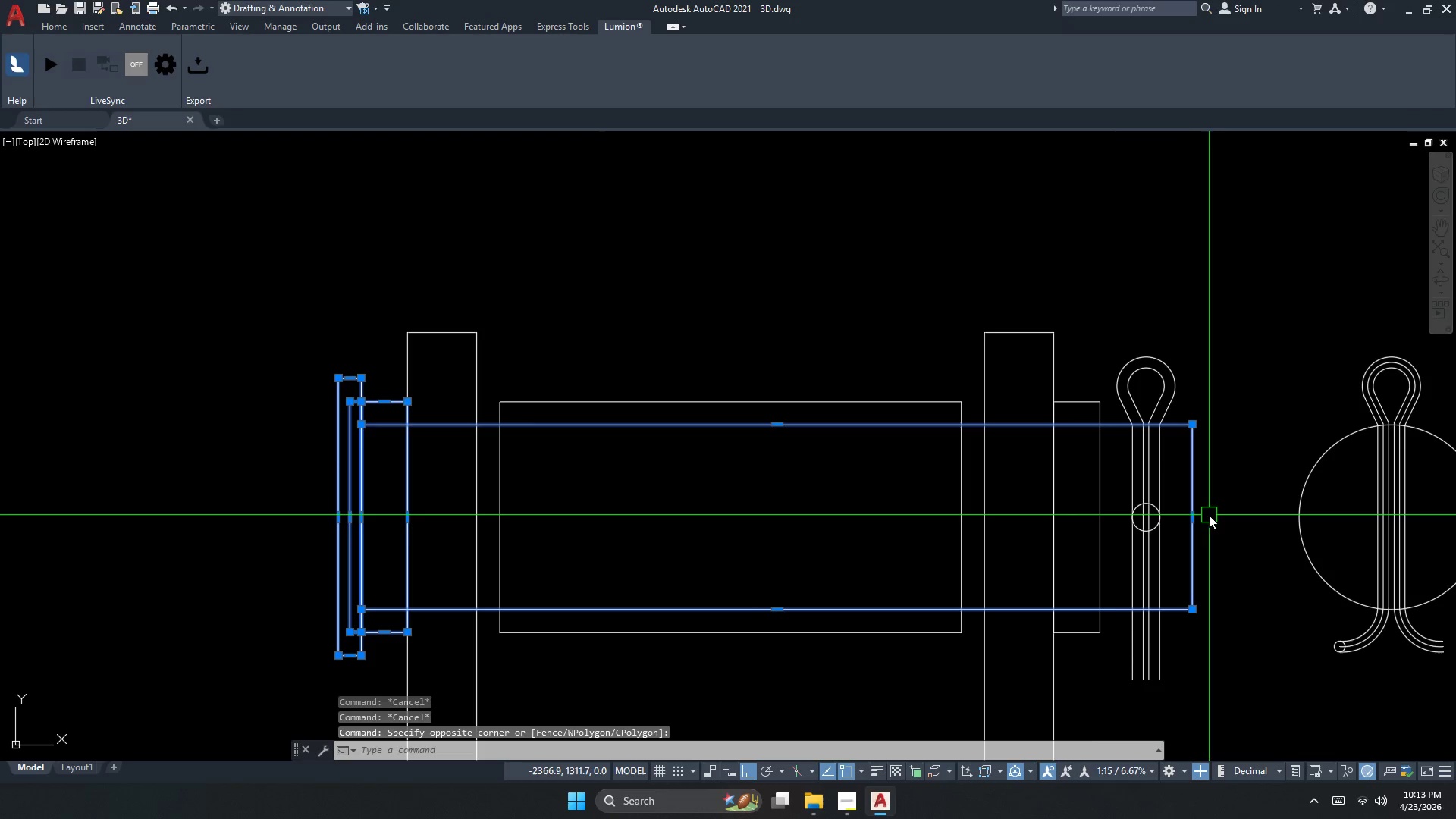 
scroll: coordinate [1110, 504], scroll_direction: up, amount: 1.0
 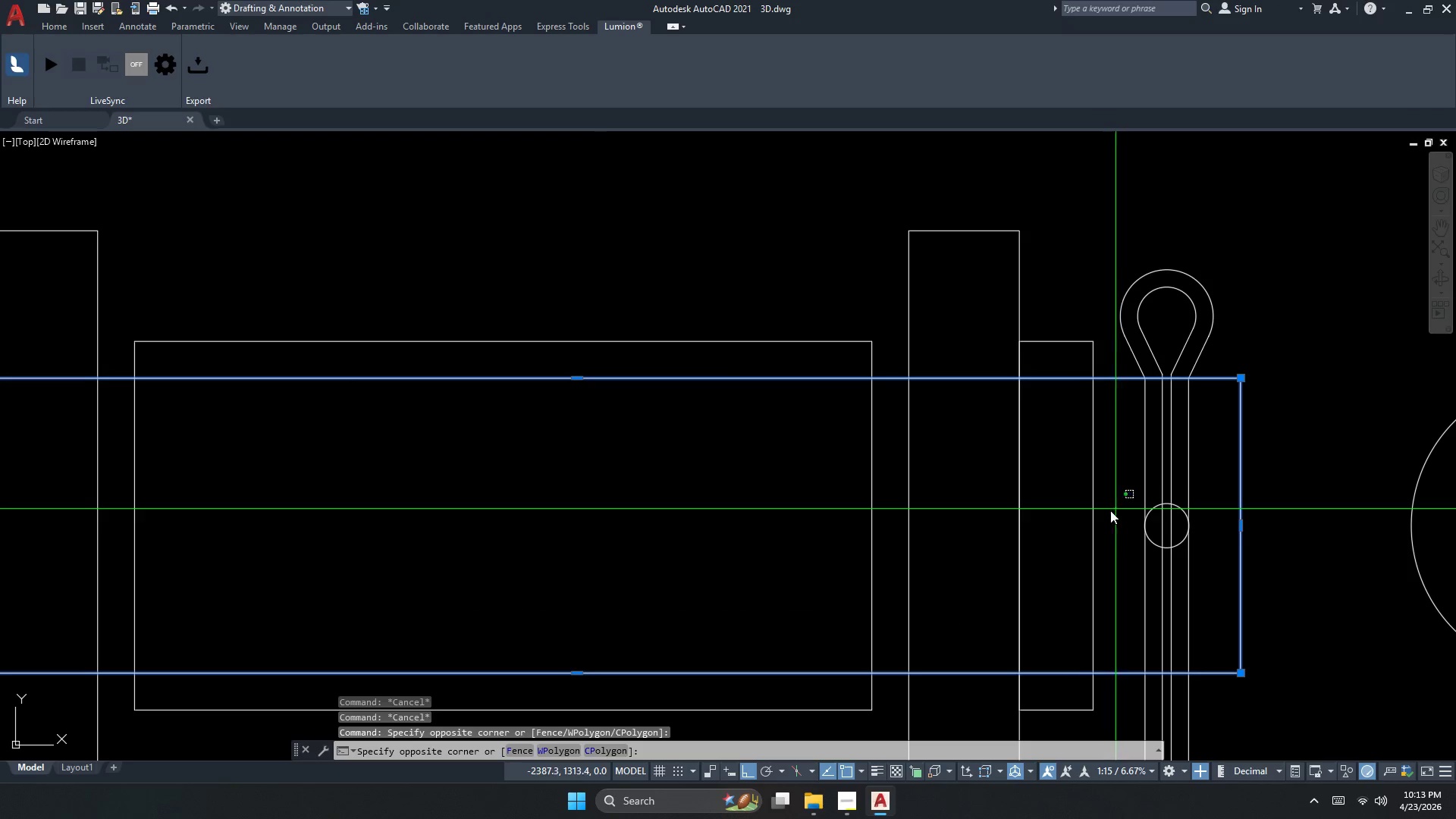 
double_click([1068, 512])
 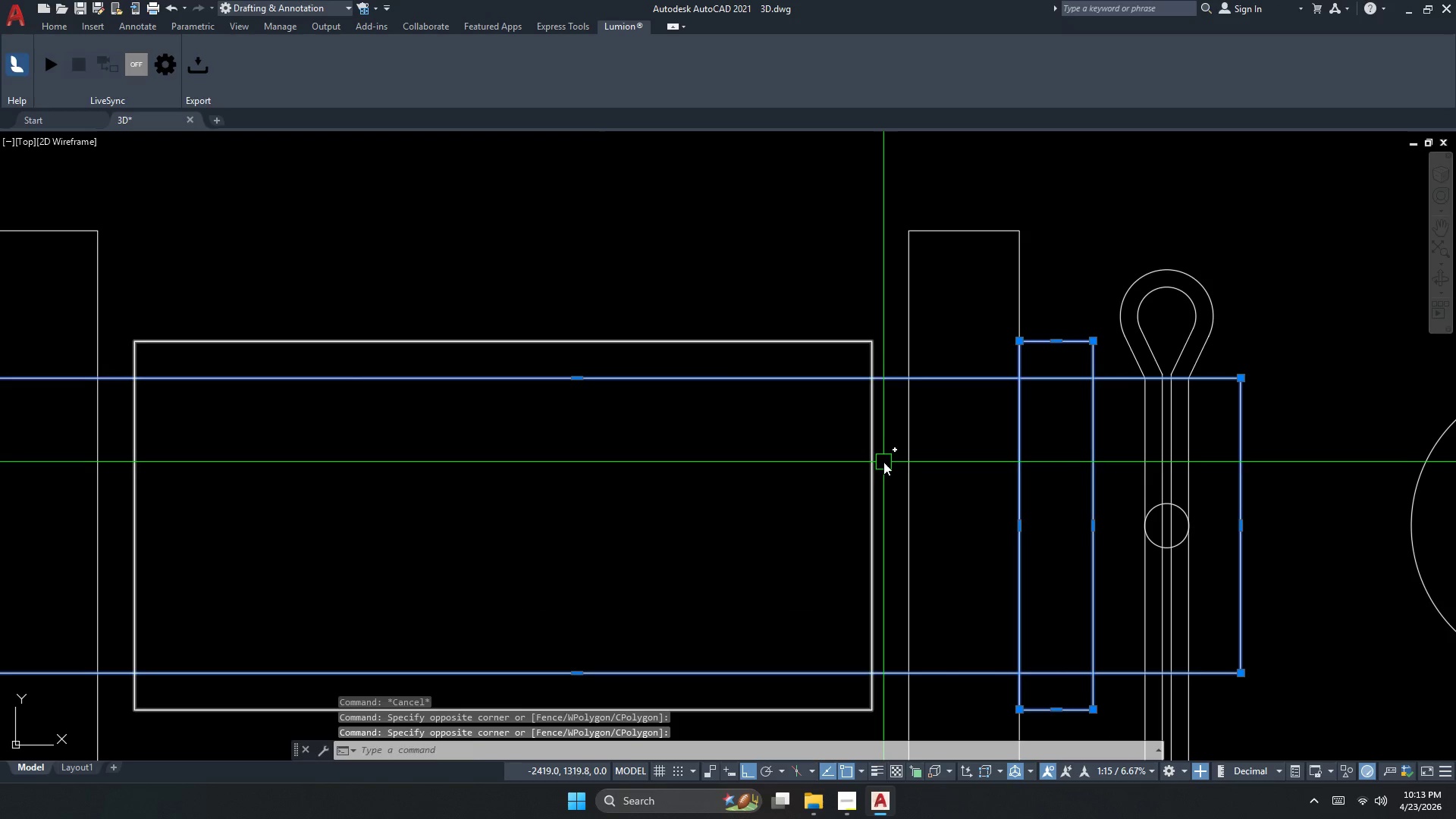 
double_click([732, 423])
 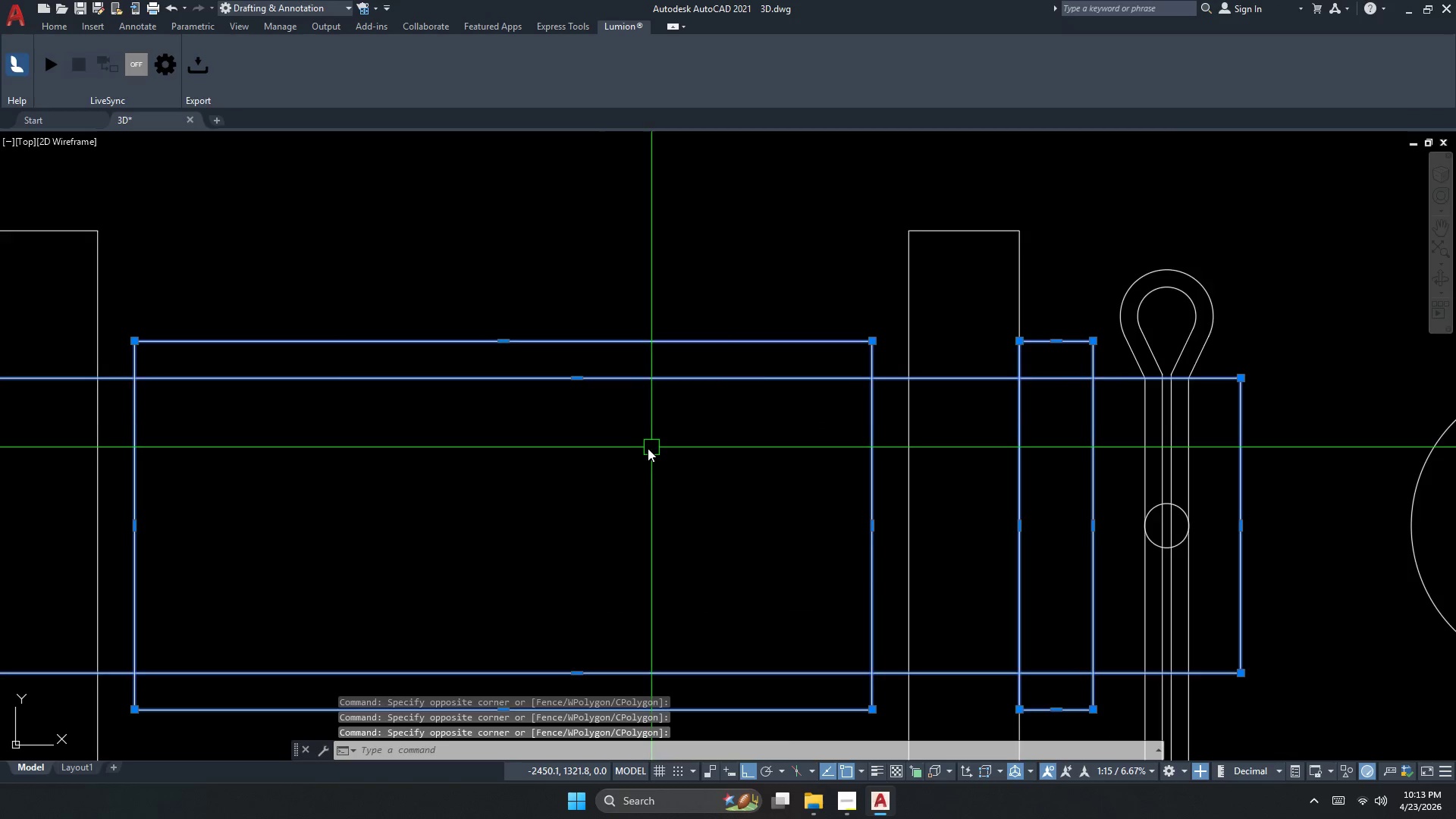 
key(C)
 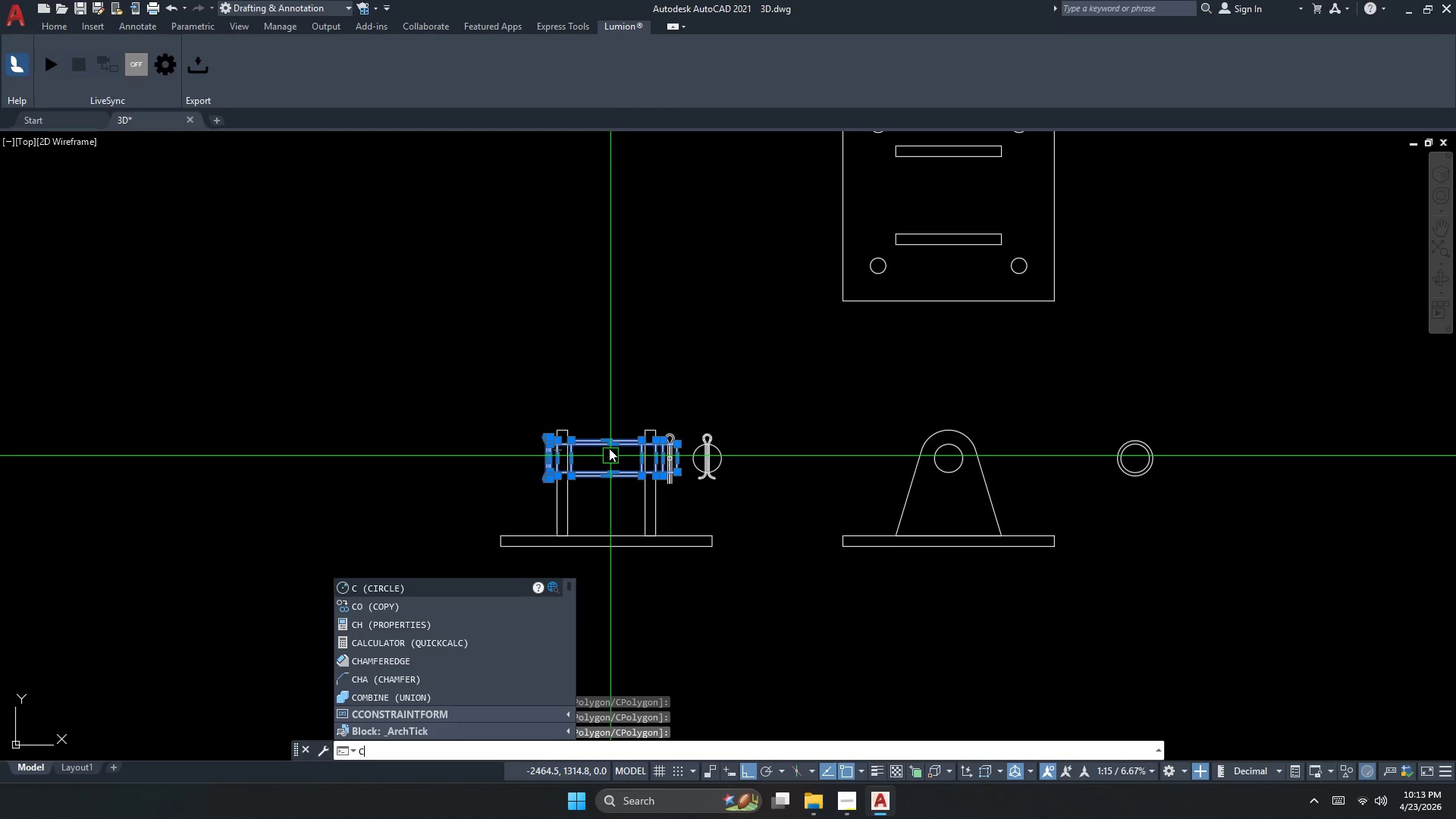 
scroll: coordinate [612, 452], scroll_direction: down, amount: 5.0
 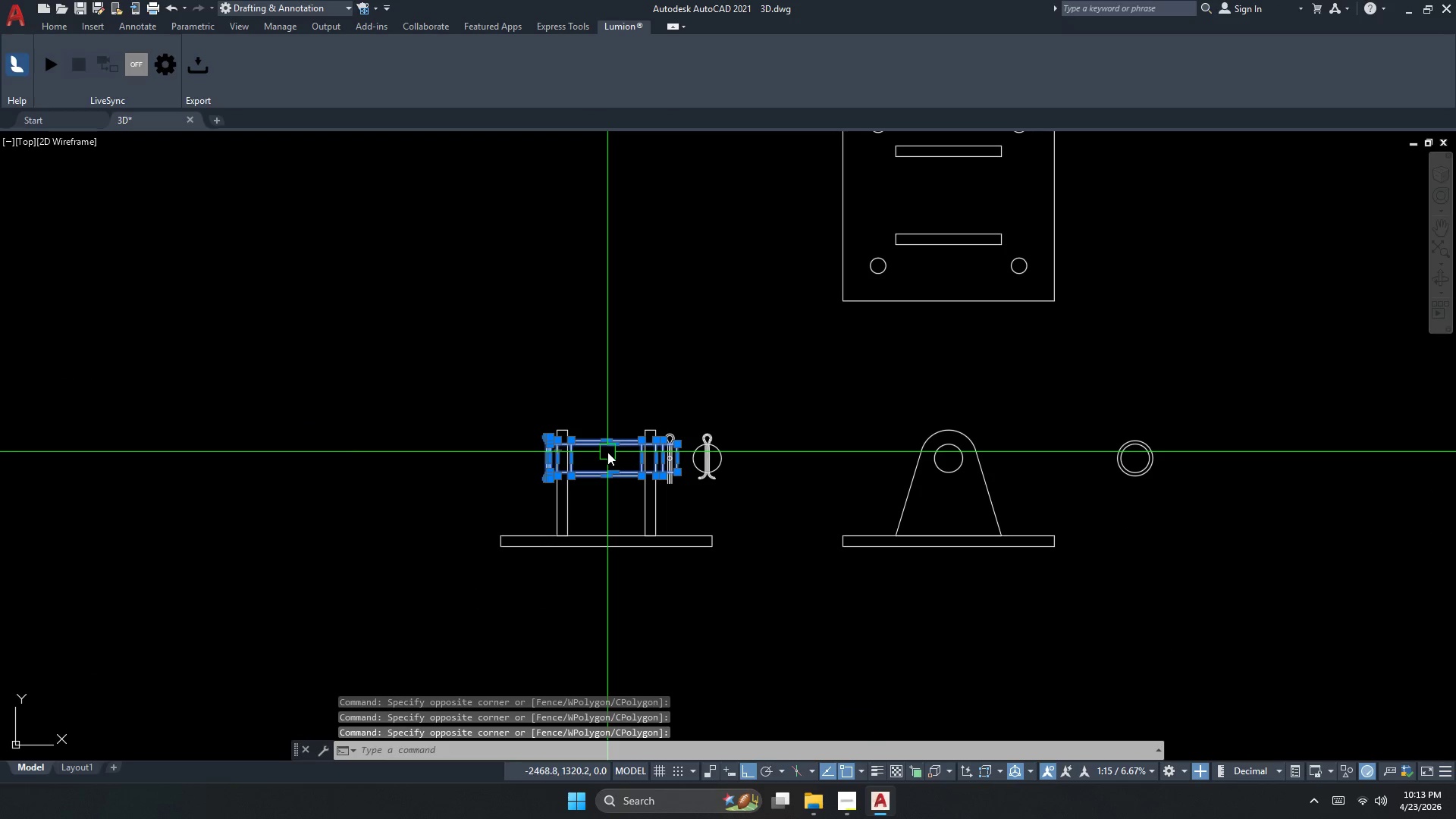 
key(O)
 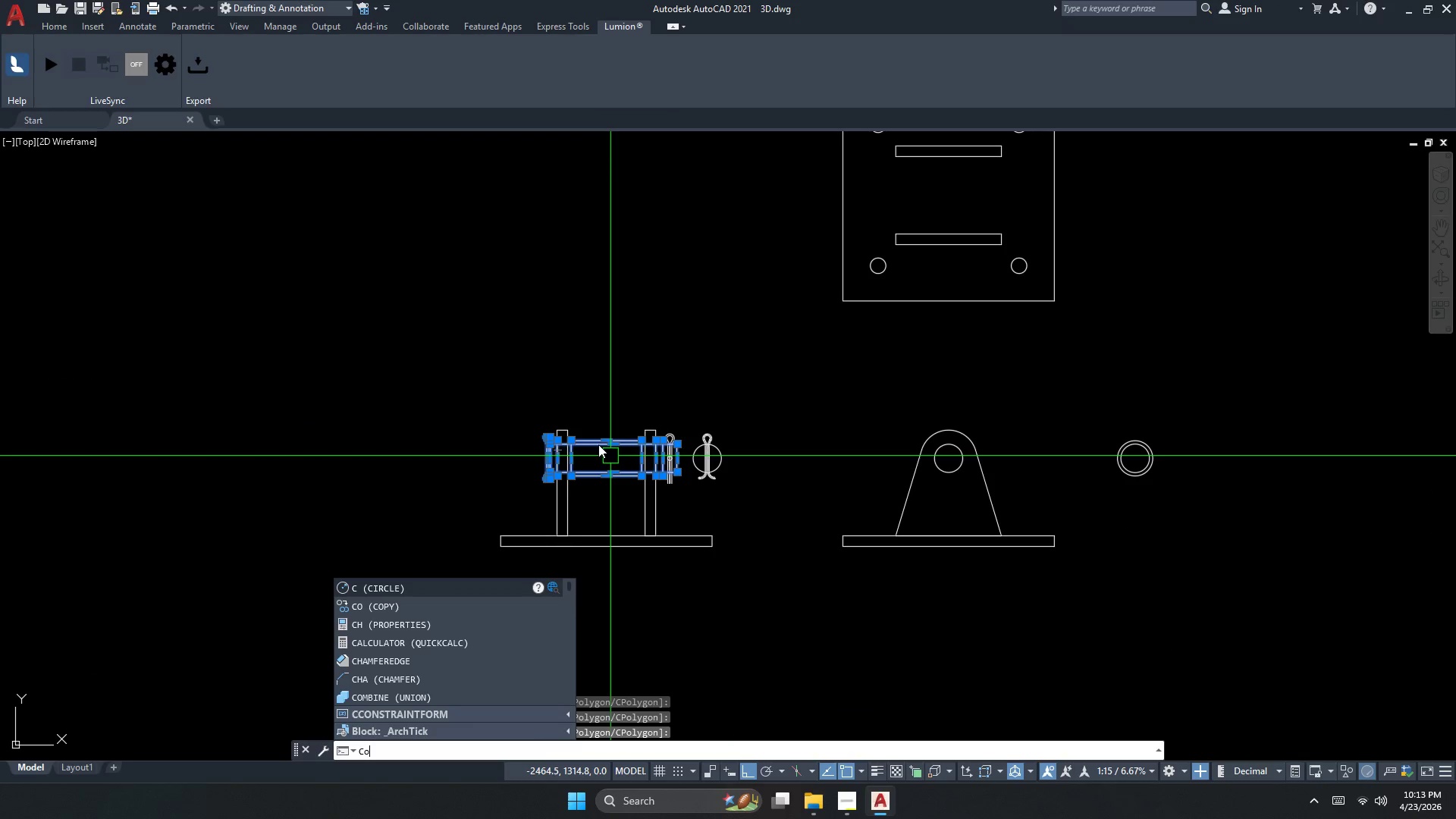 
key(Space)
 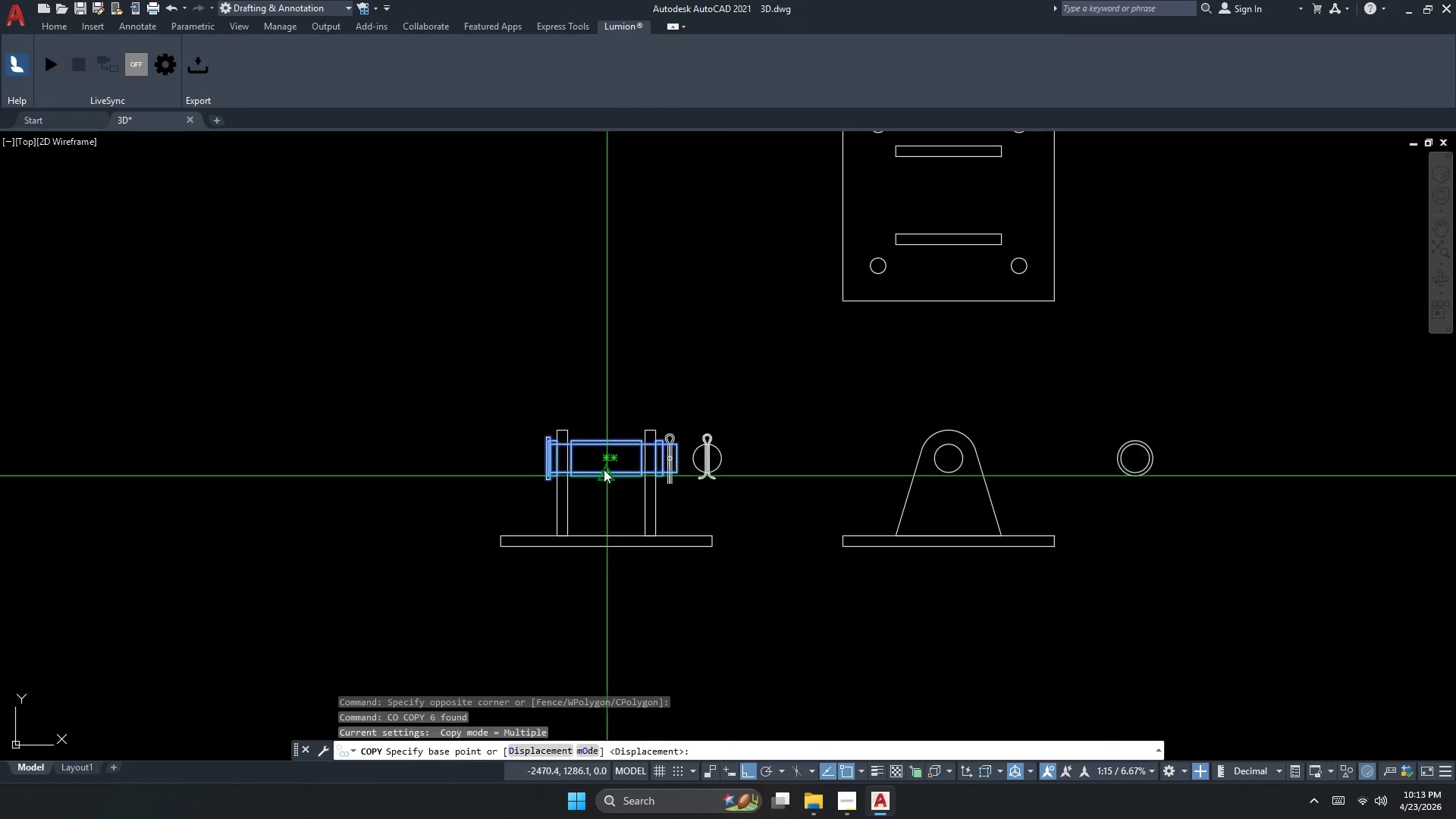 
left_click_drag(start_coordinate=[604, 469], to_coordinate=[610, 439])
 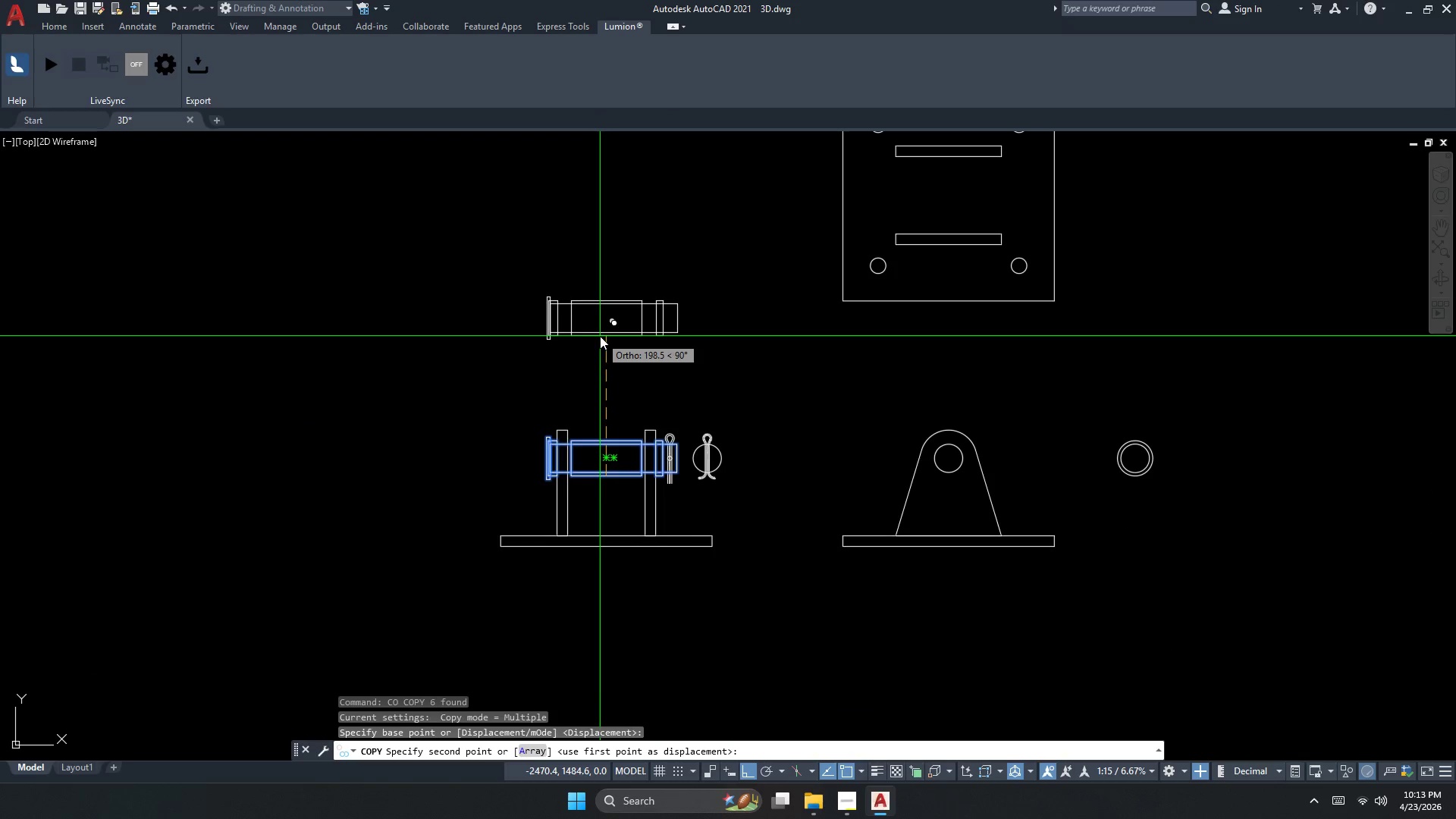 
scroll: coordinate [620, 422], scroll_direction: down, amount: 2.0
 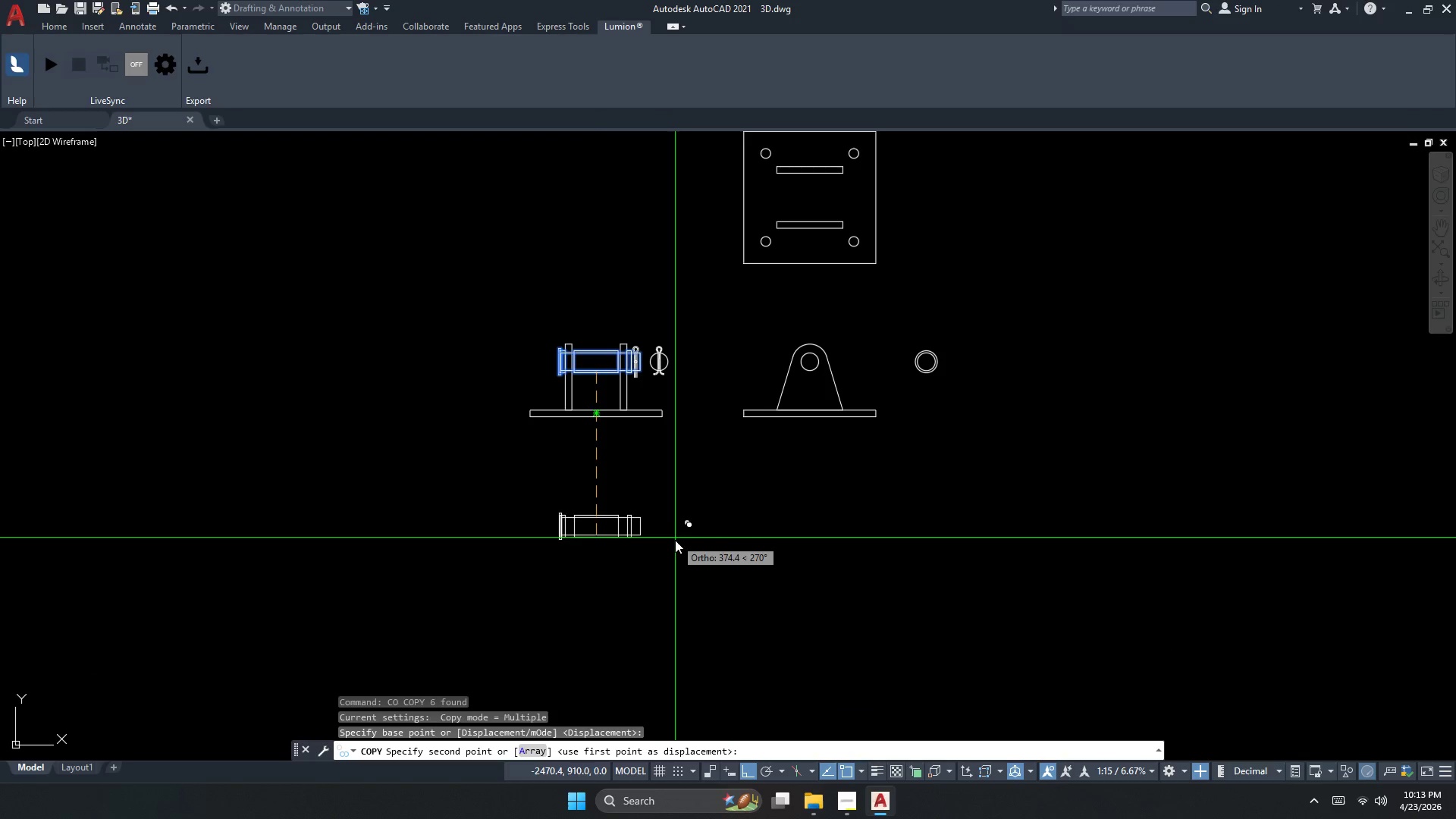 
left_click([675, 545])
 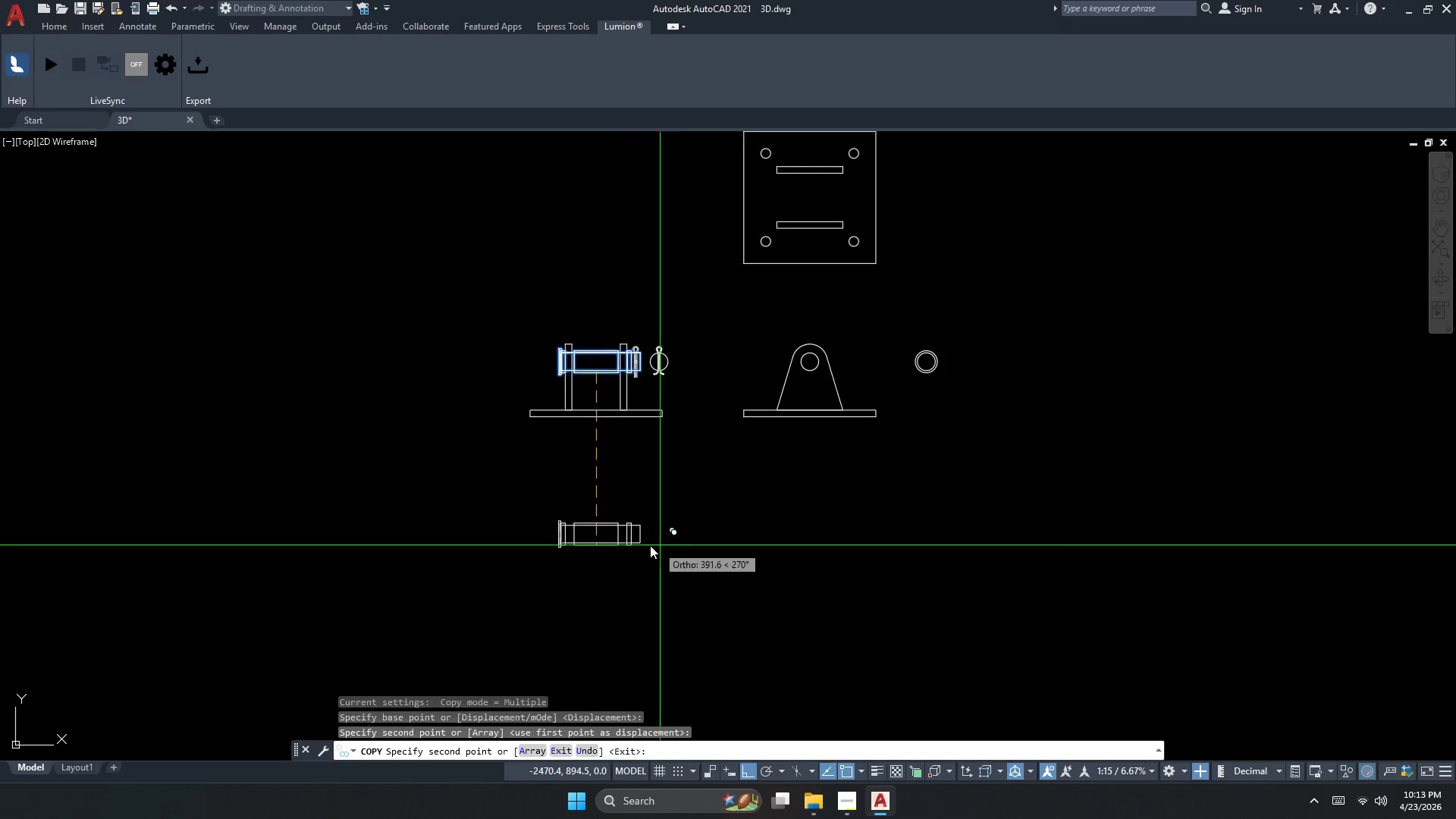 
key(Escape)
type(re)
 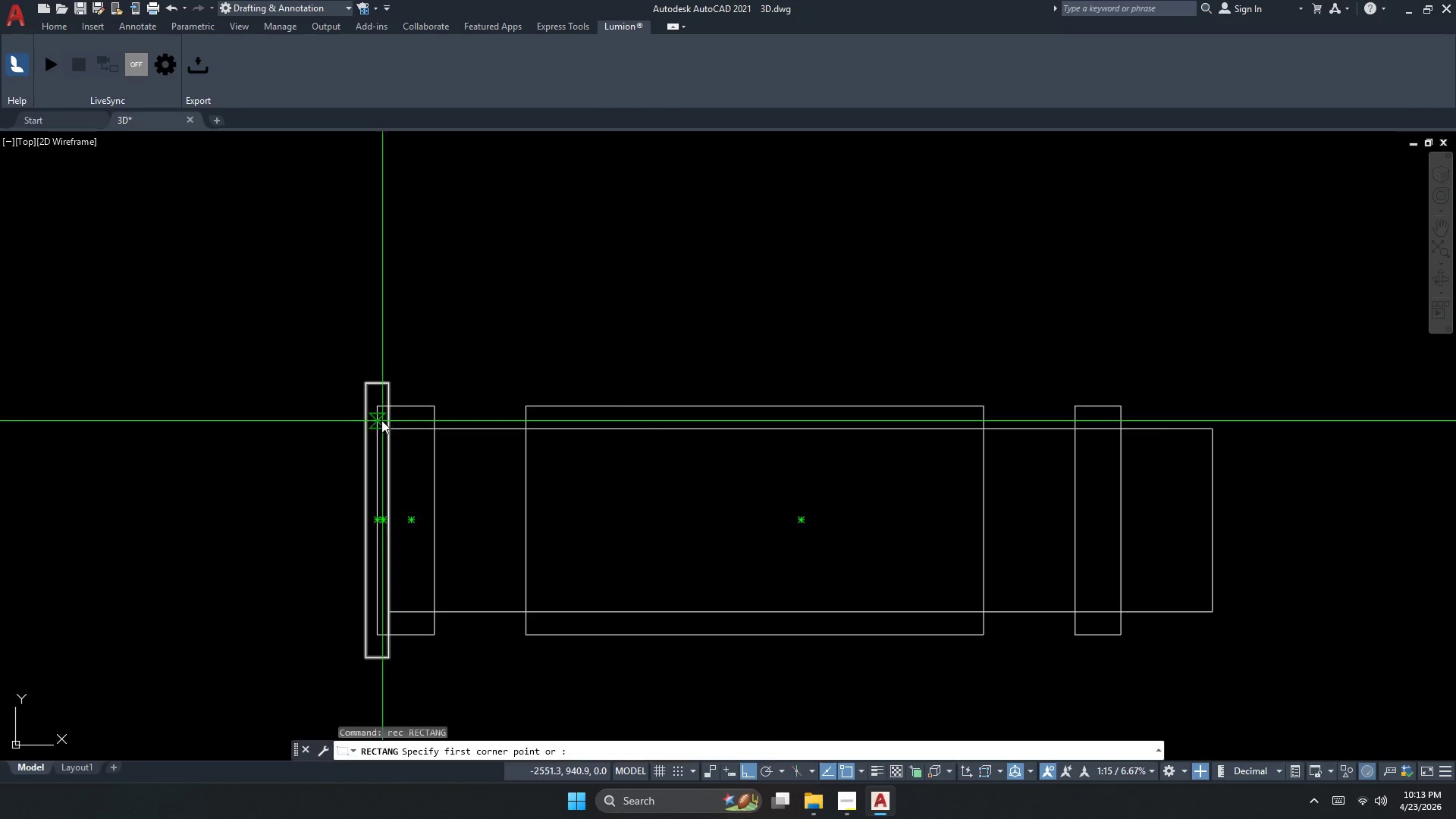 
scroll: coordinate [588, 538], scroll_direction: up, amount: 4.0
 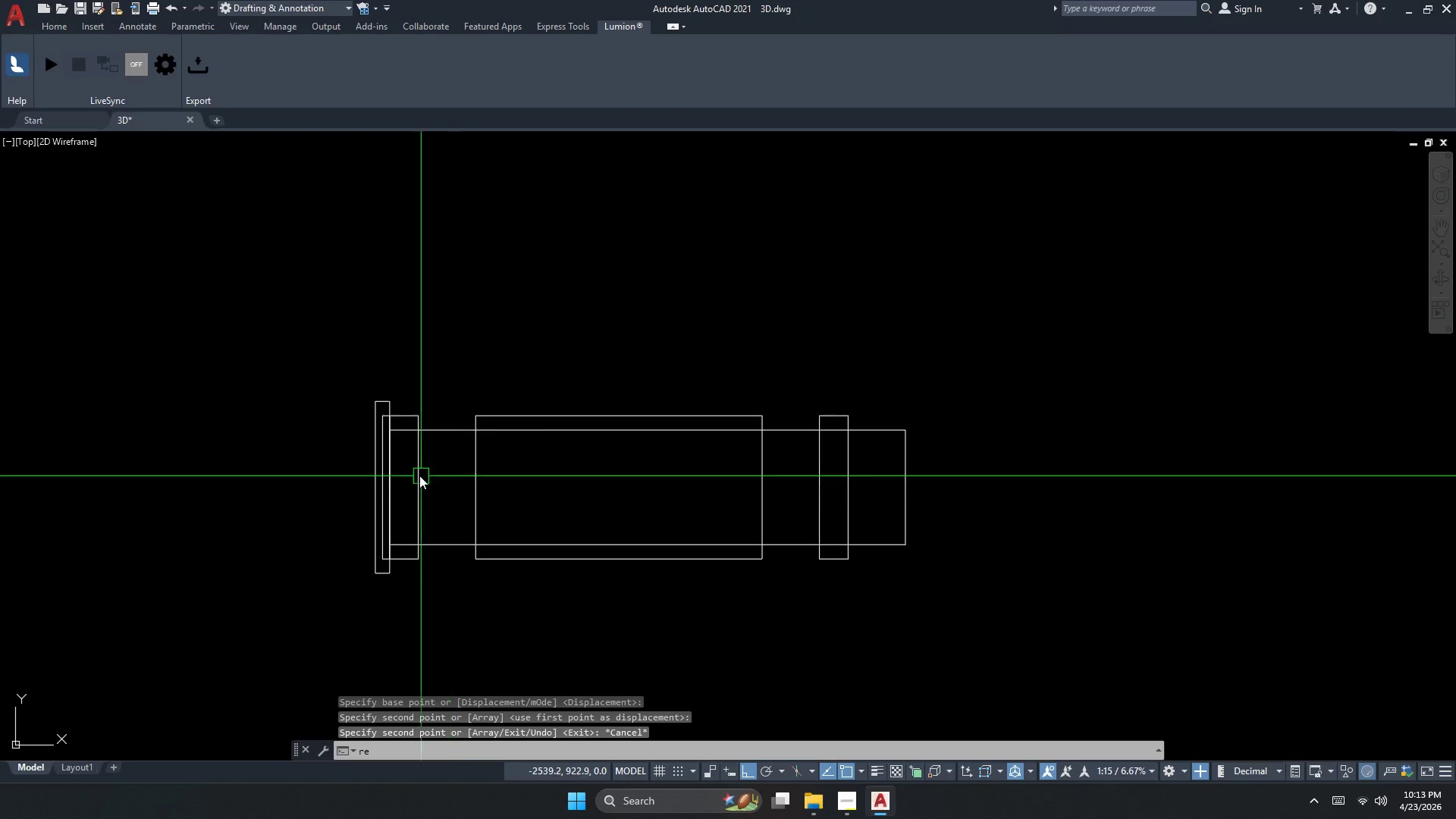 
key(C)
 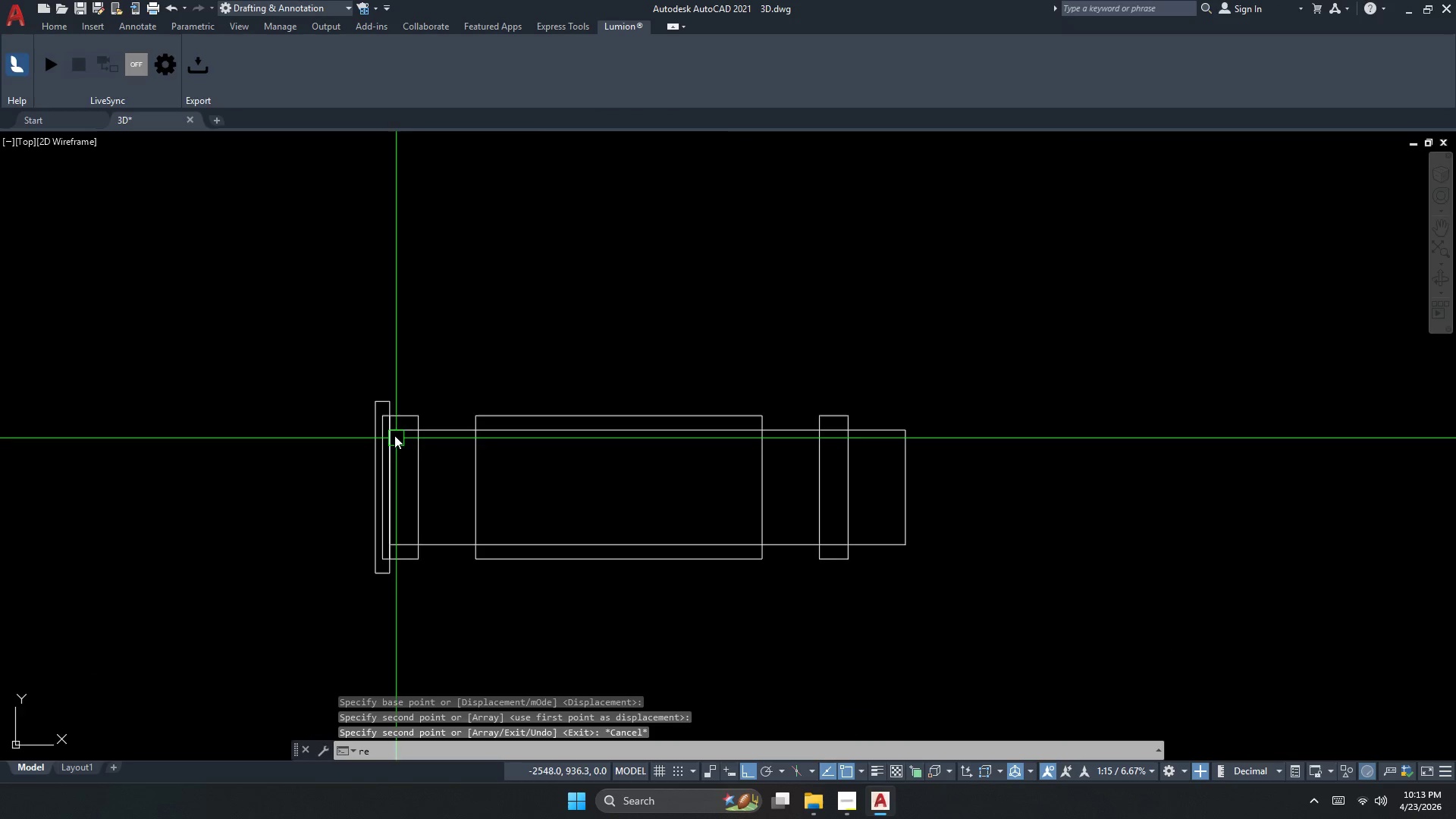 
key(Space)
 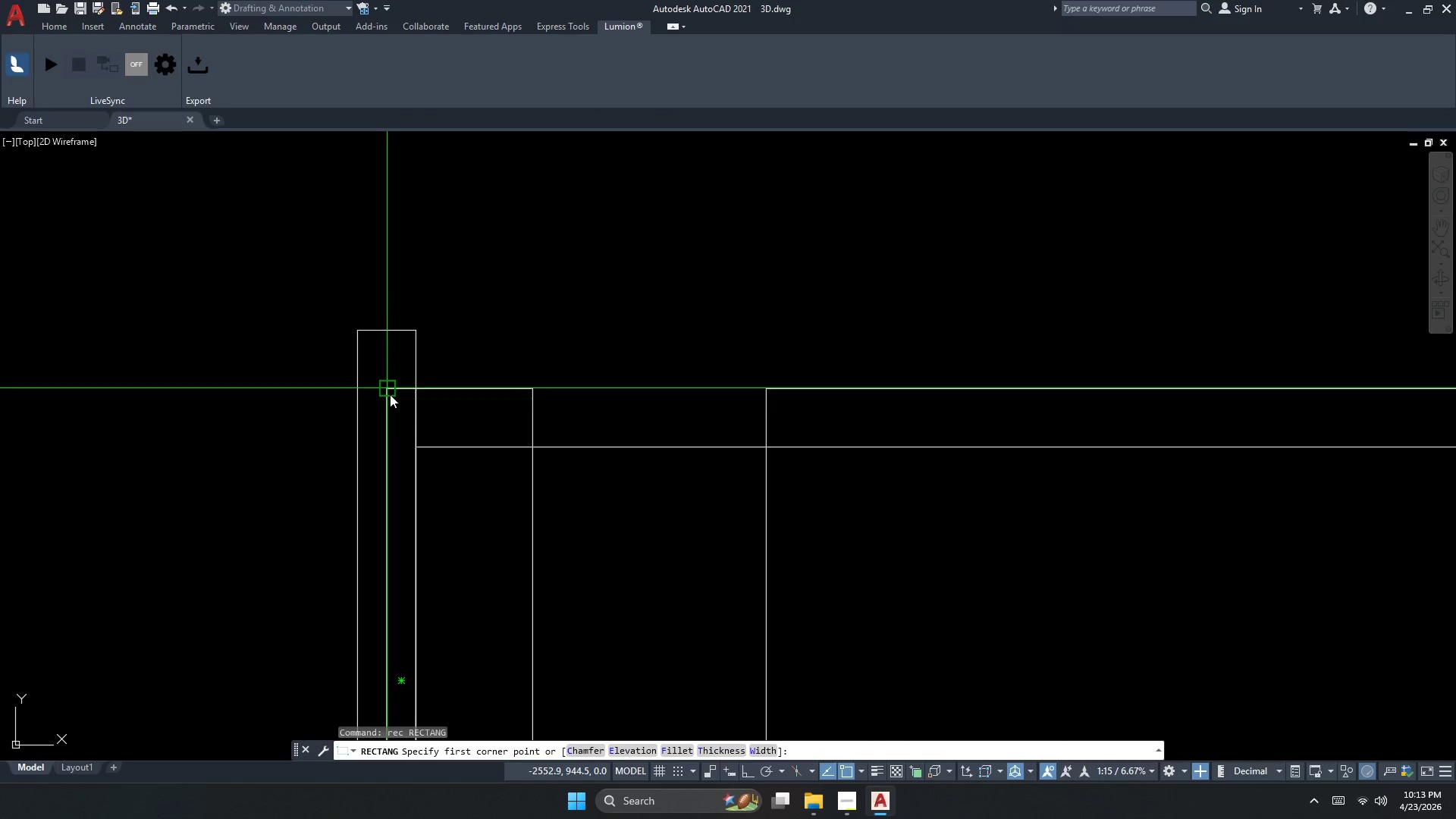 
scroll: coordinate [369, 416], scroll_direction: up, amount: 3.0
 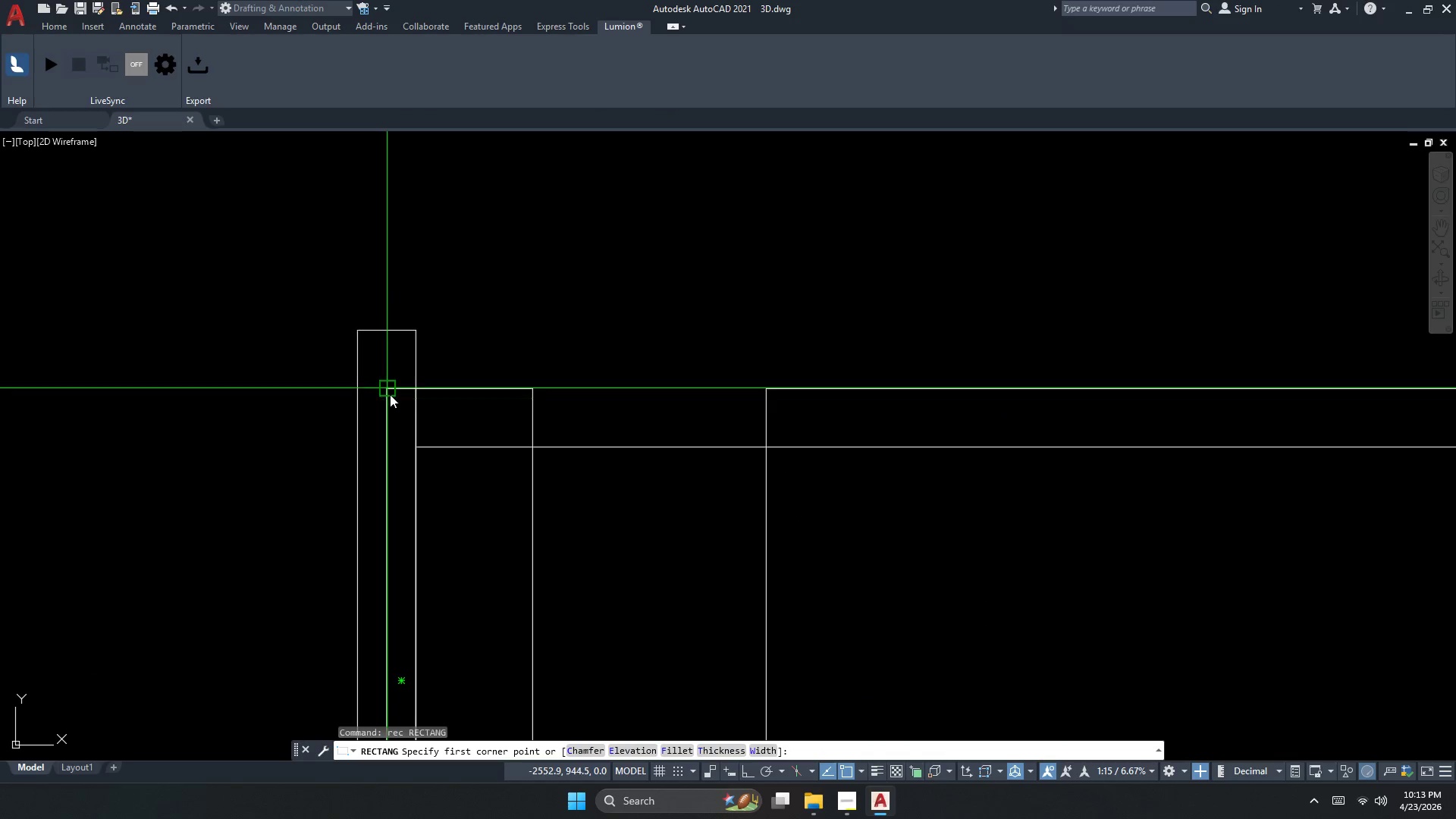 
left_click([390, 393])
 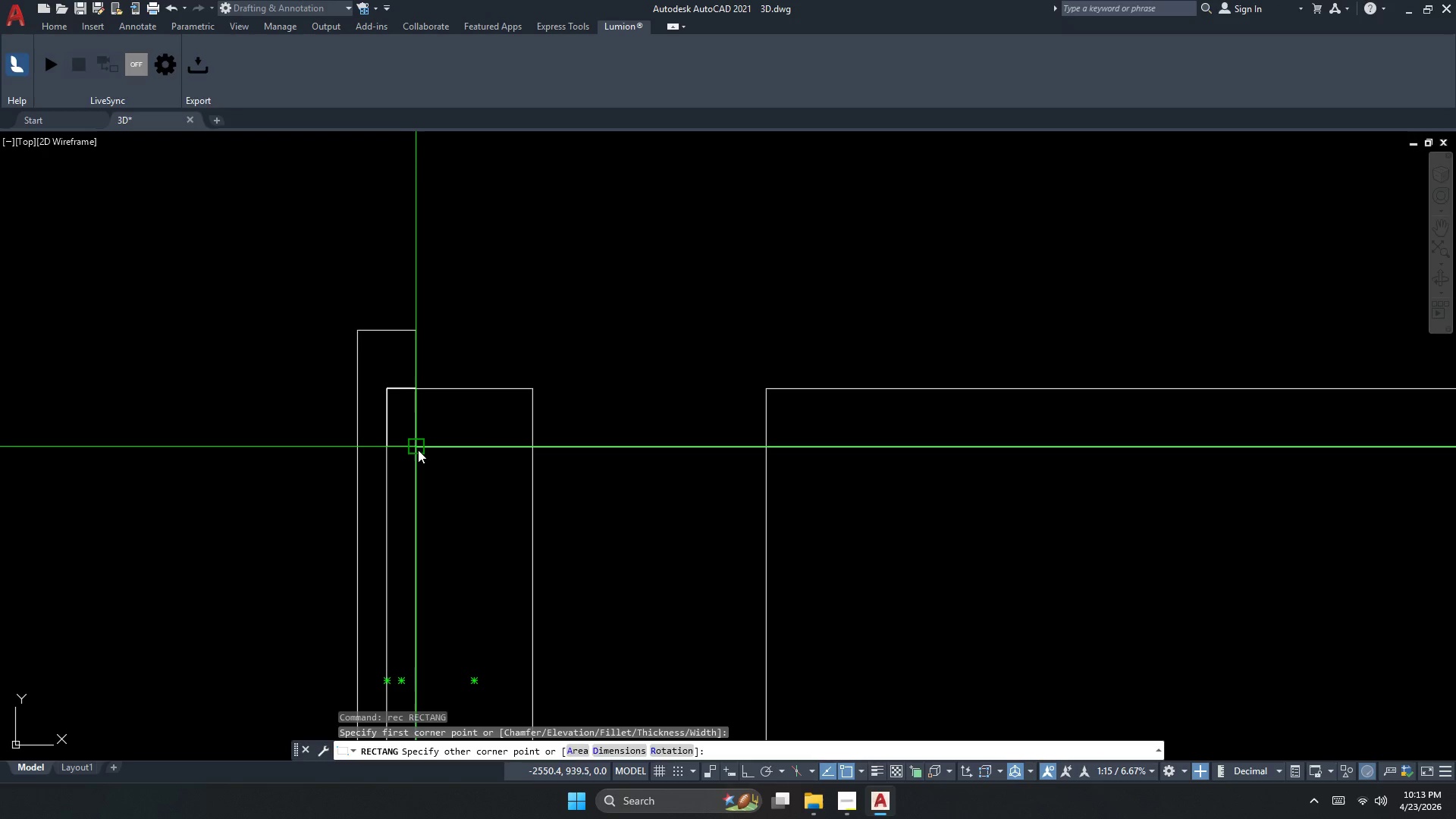 
key(Escape)
 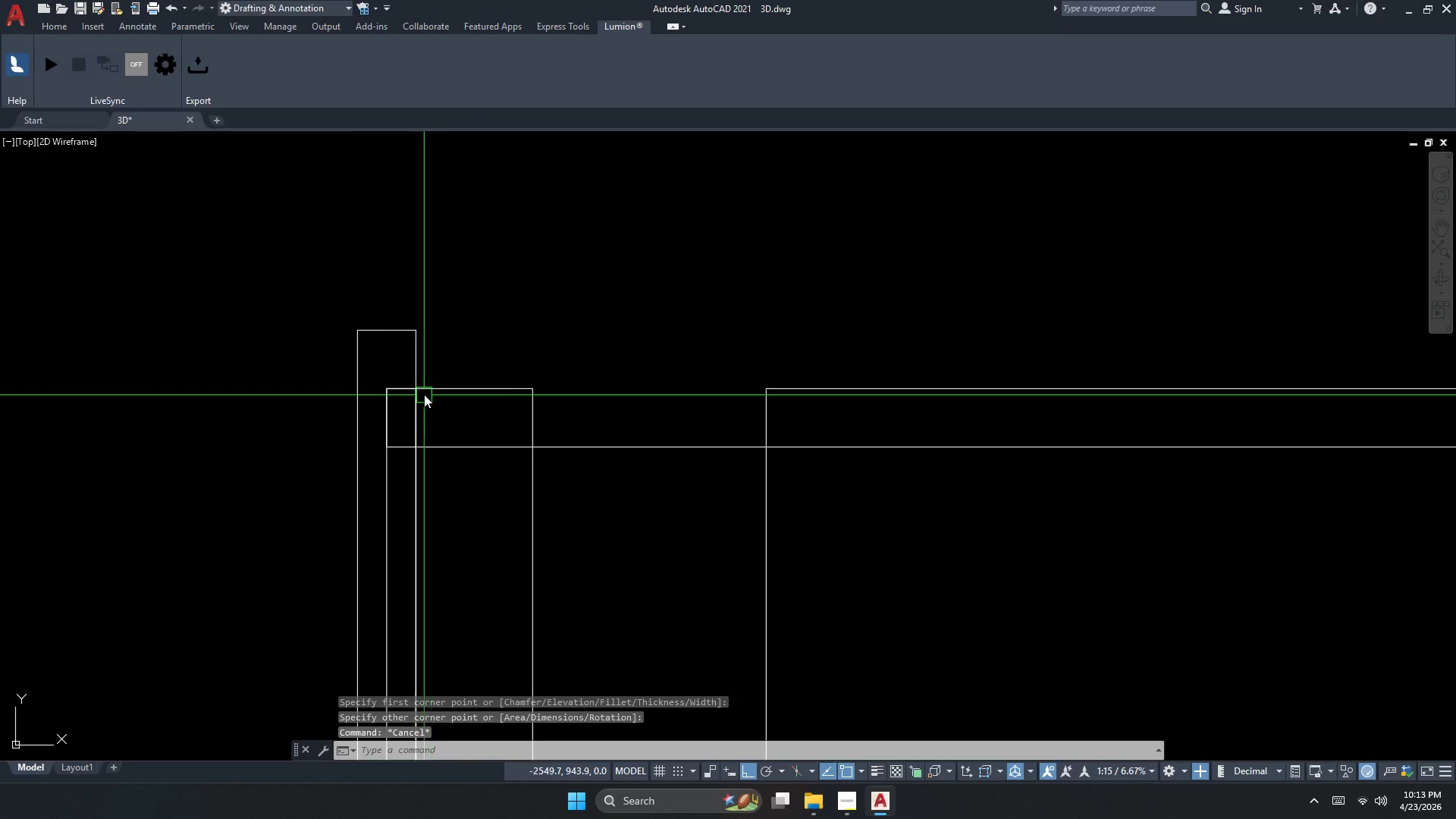 
key(Space)
 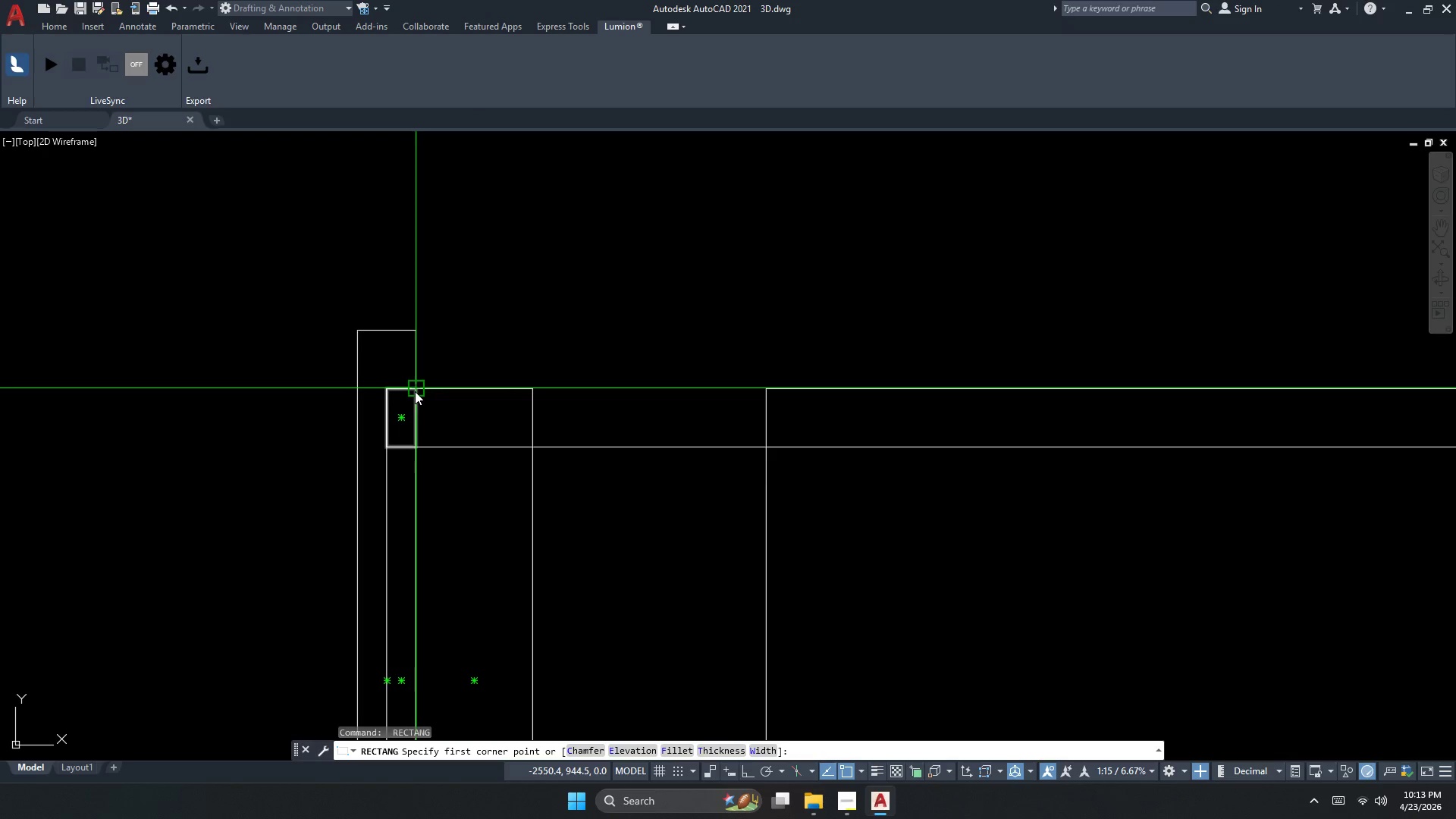 
left_click_drag(start_coordinate=[415, 391], to_coordinate=[419, 391])
 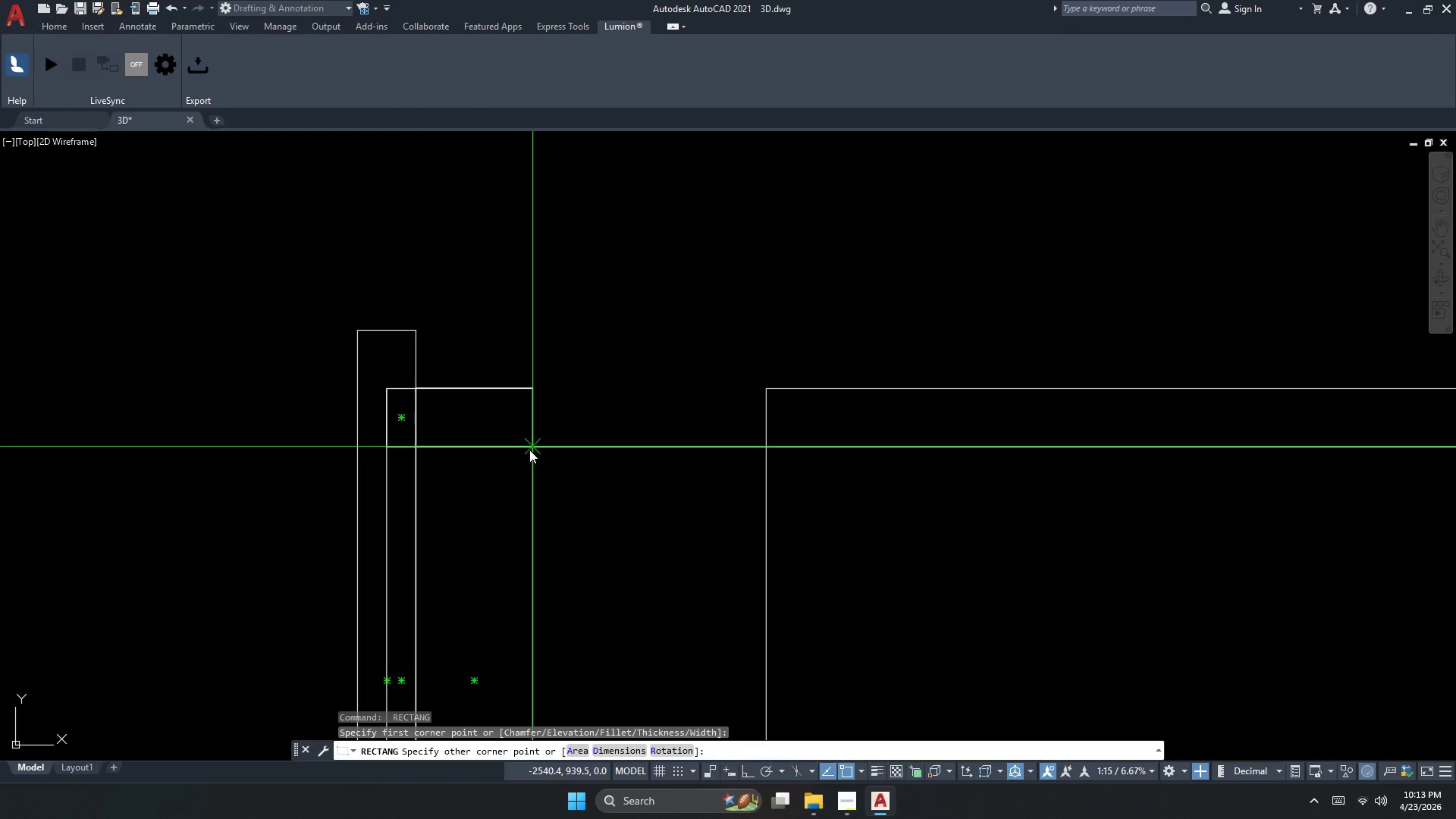 
left_click([529, 449])
 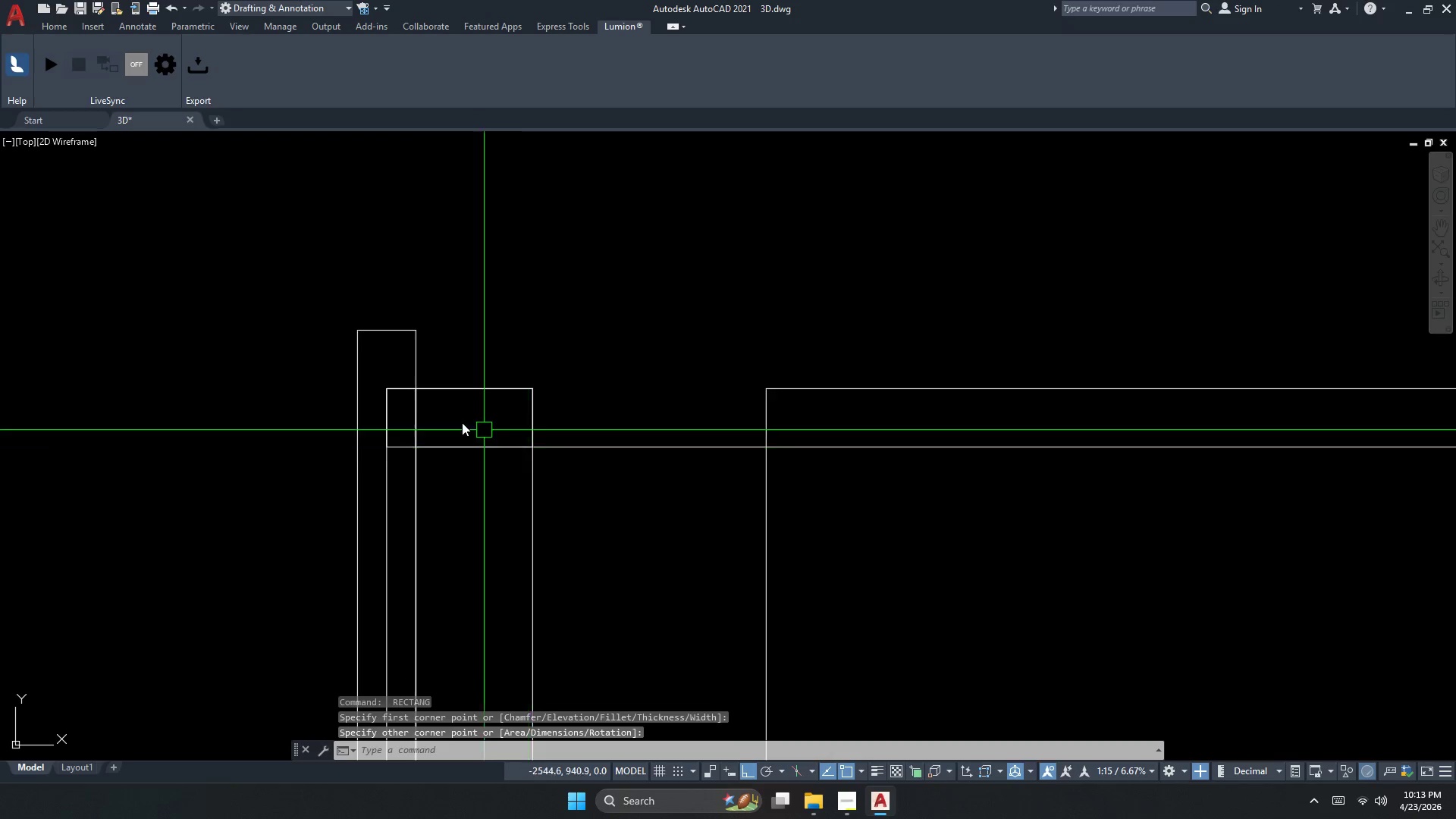 
key(Escape)
 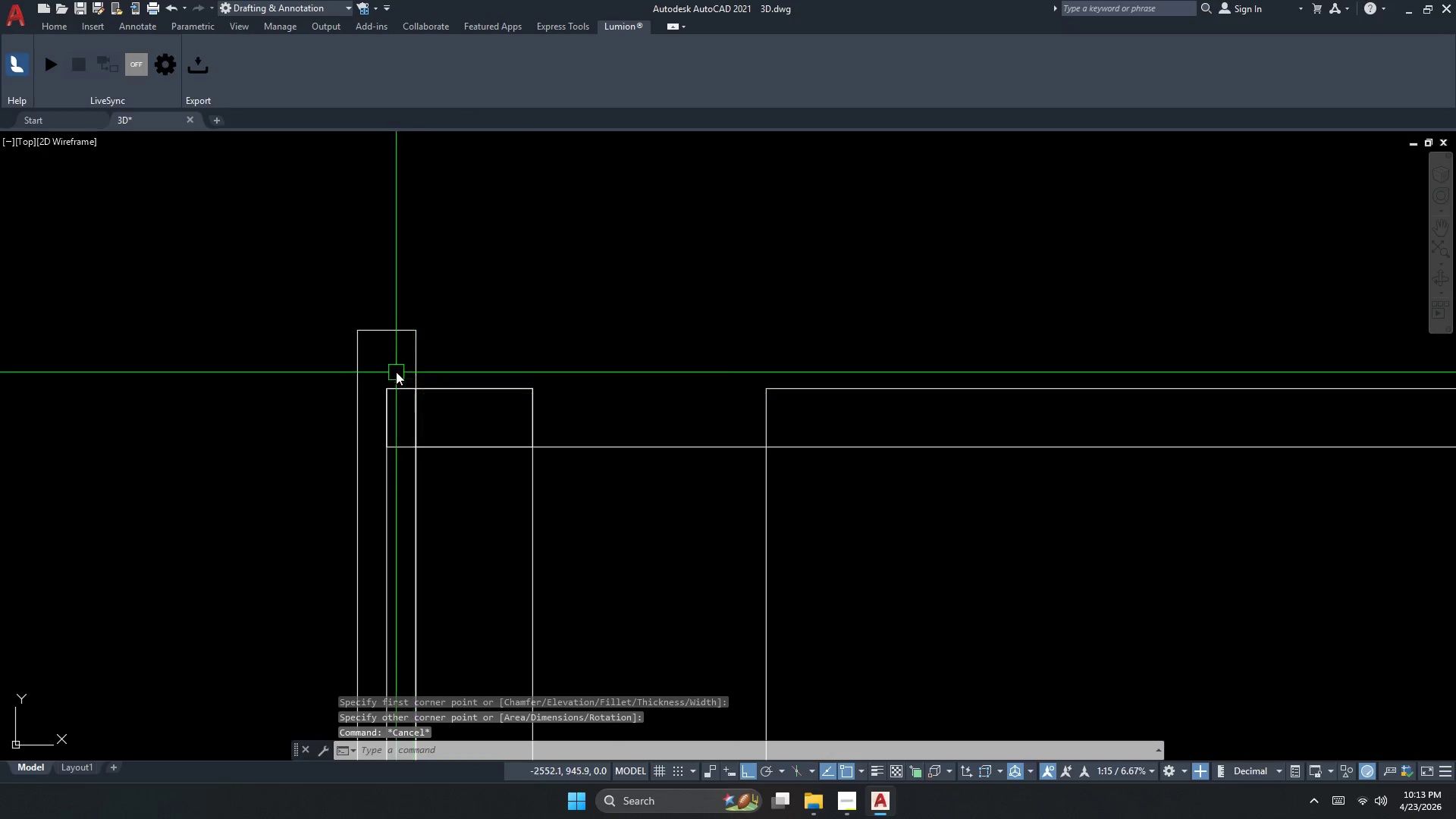 
key(Space)
 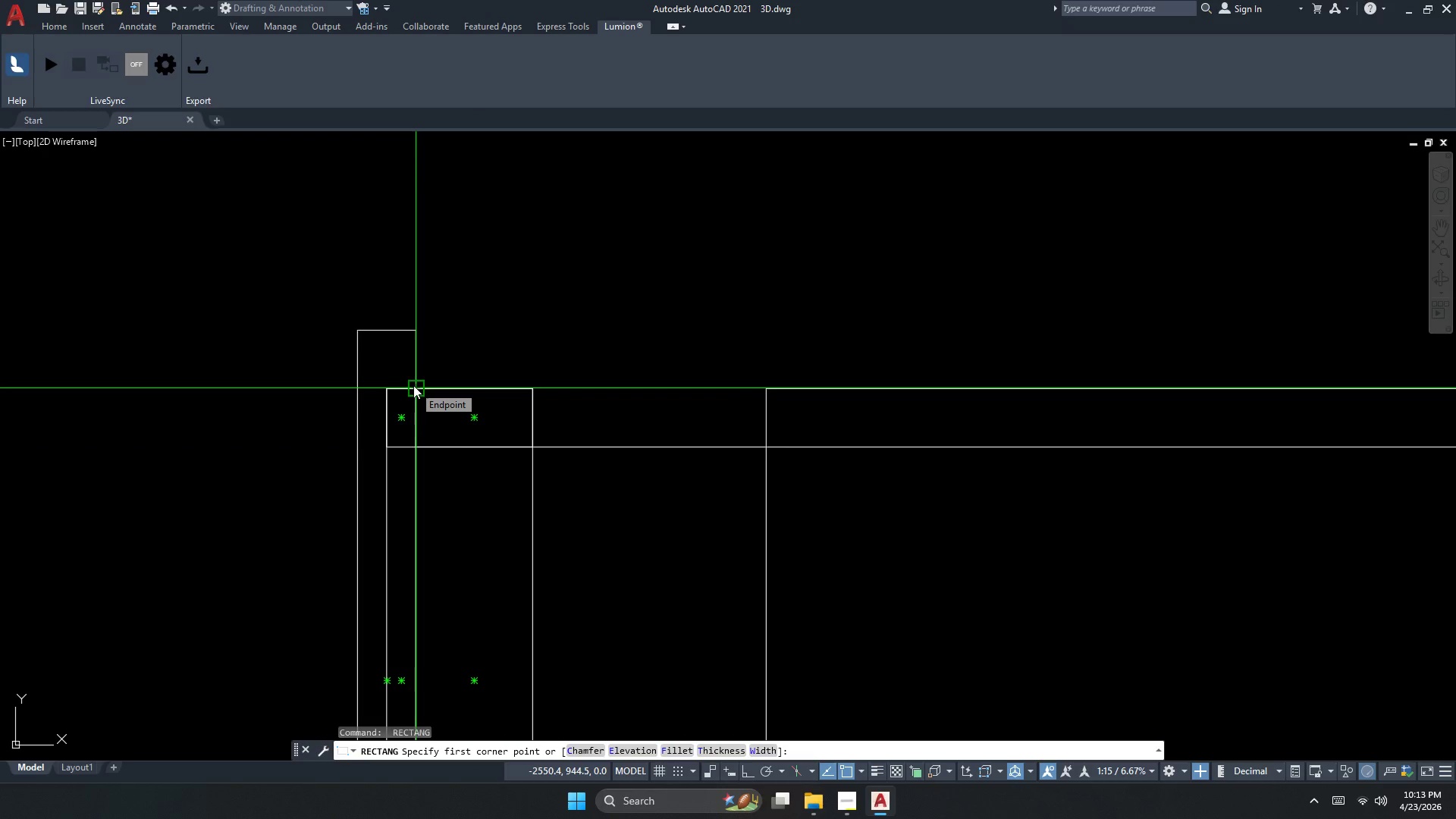 
scroll: coordinate [406, 385], scroll_direction: down, amount: 1.0
 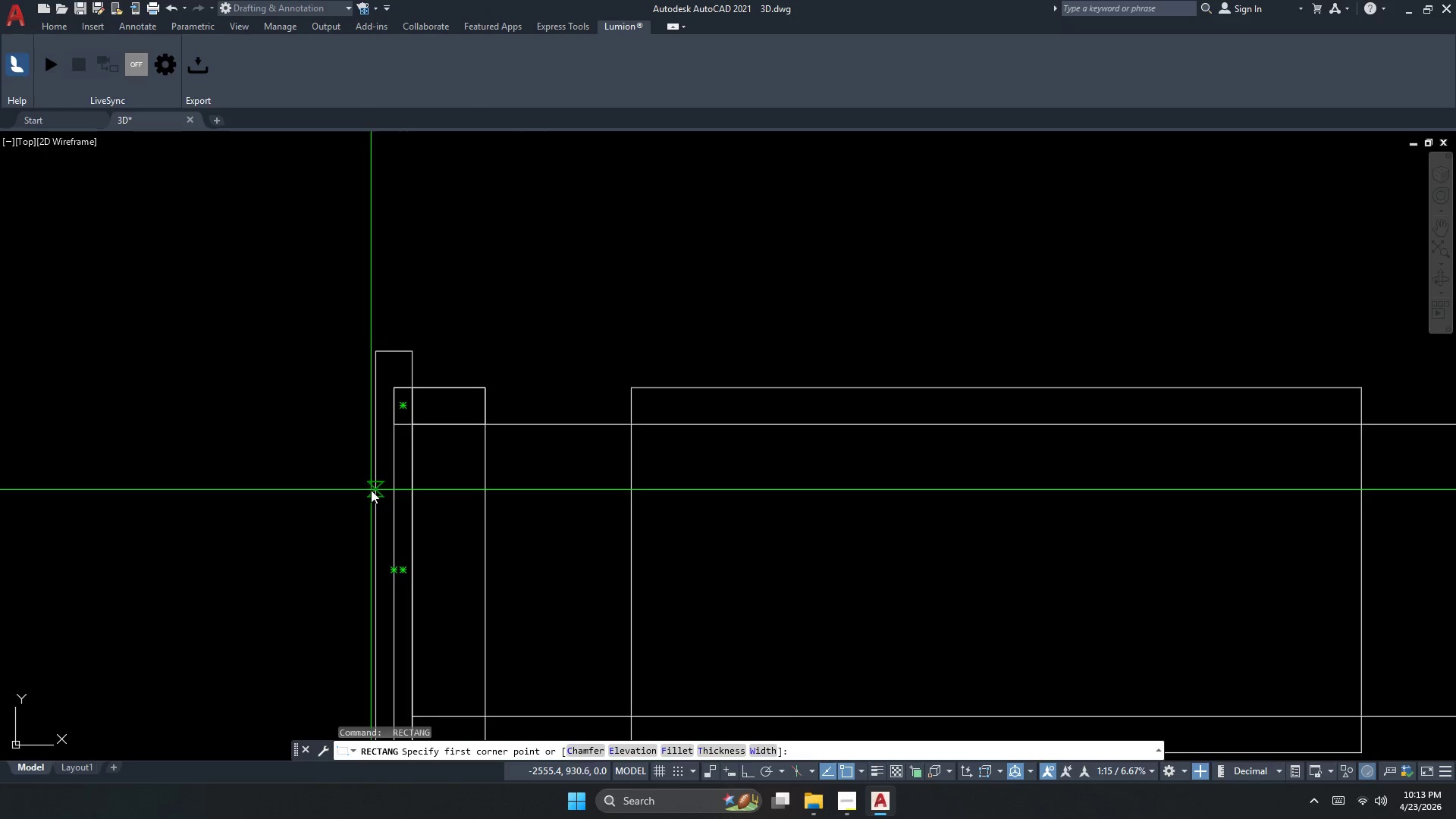 
key(Escape)
 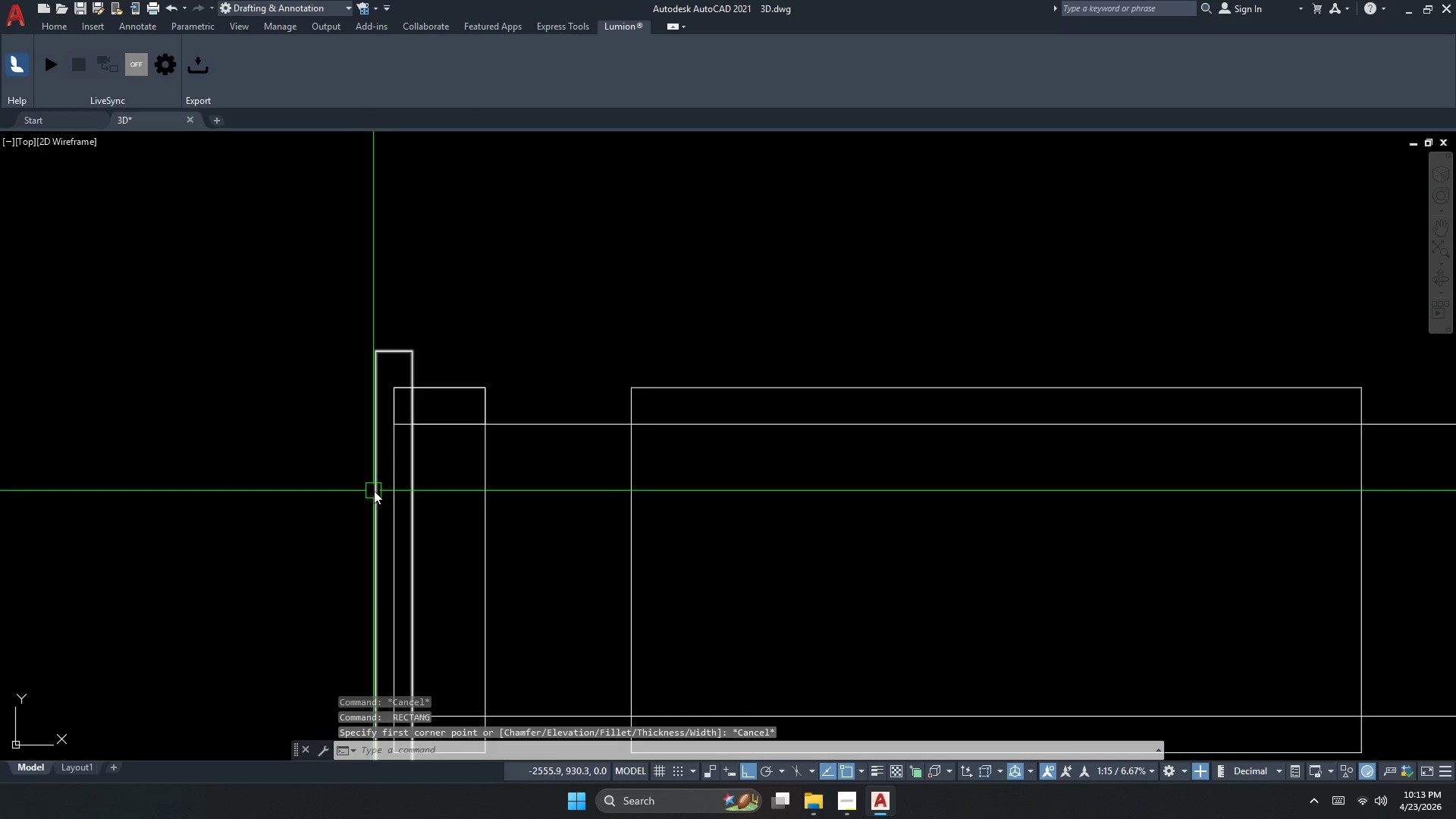 
key(Escape)
 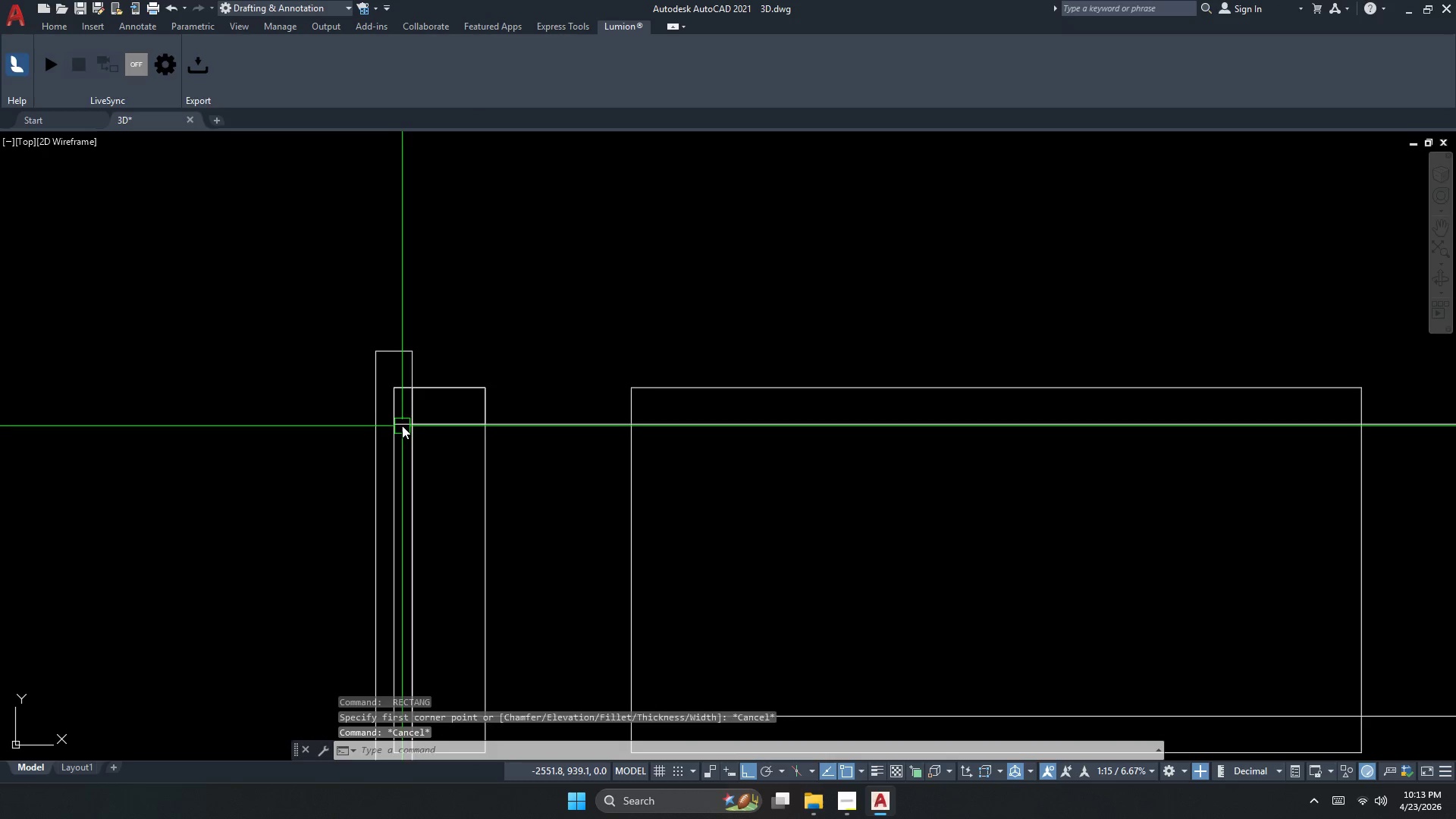 
left_click([406, 421])
 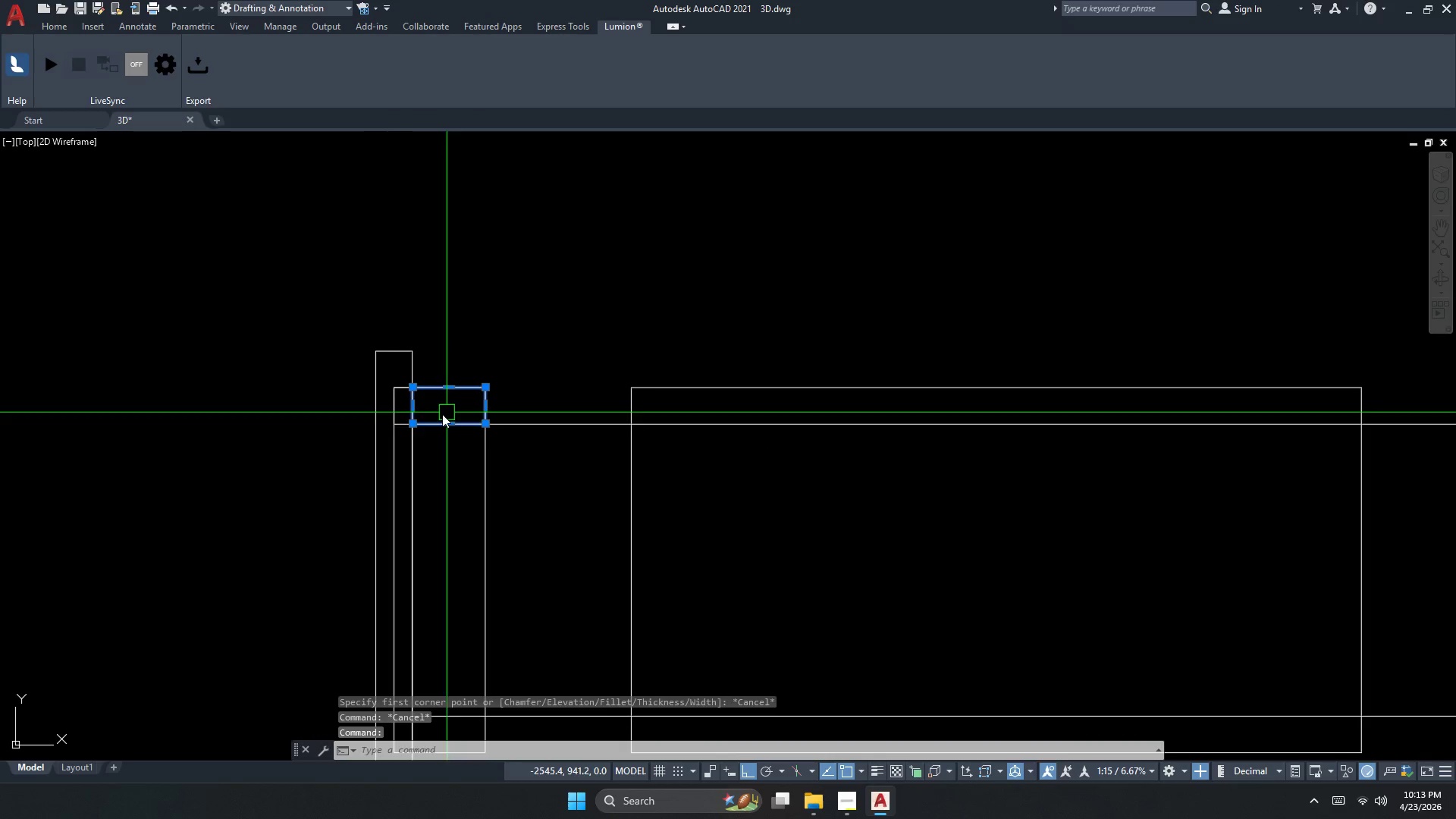 
key(Escape)
 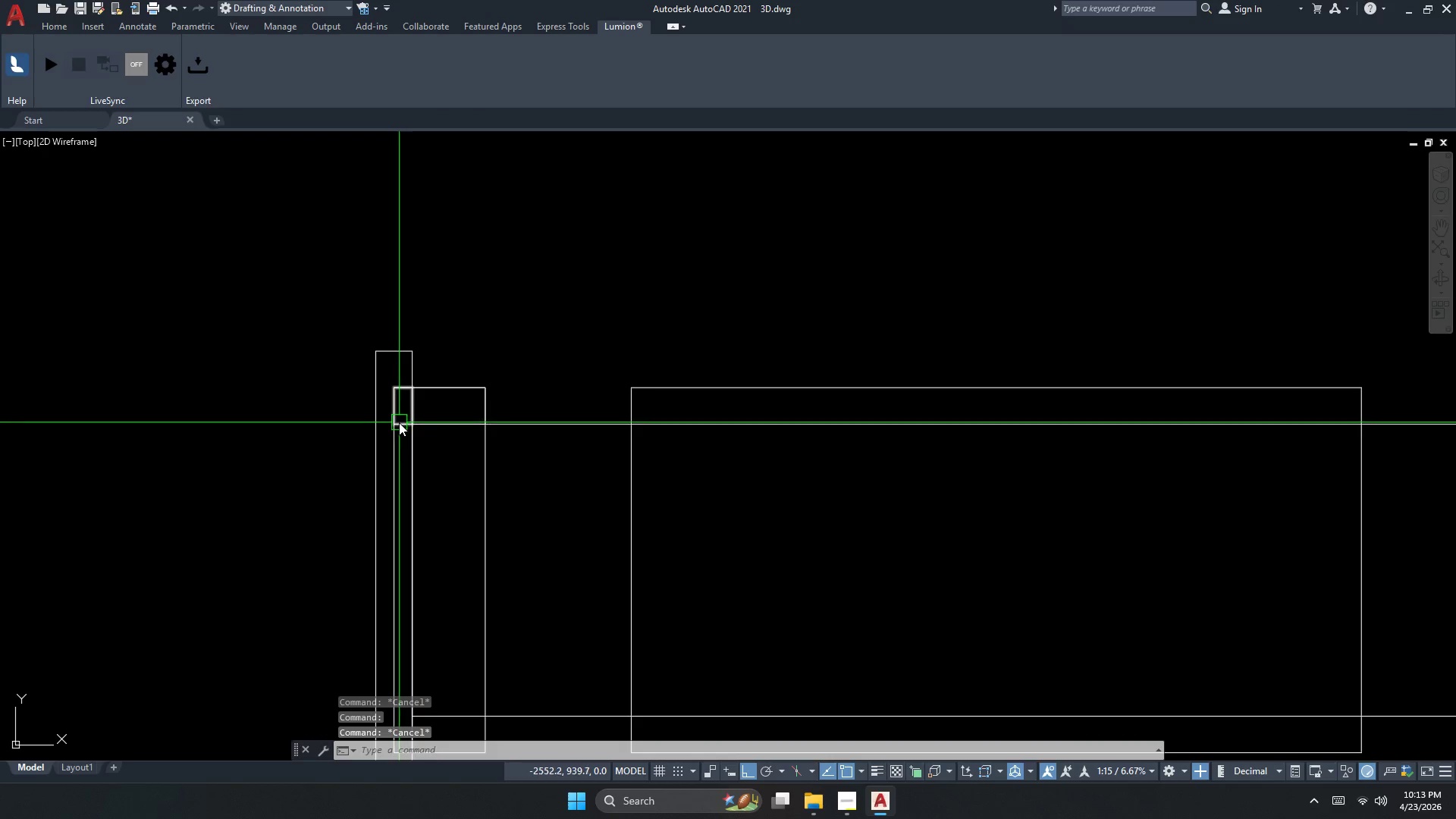 
left_click([399, 422])
 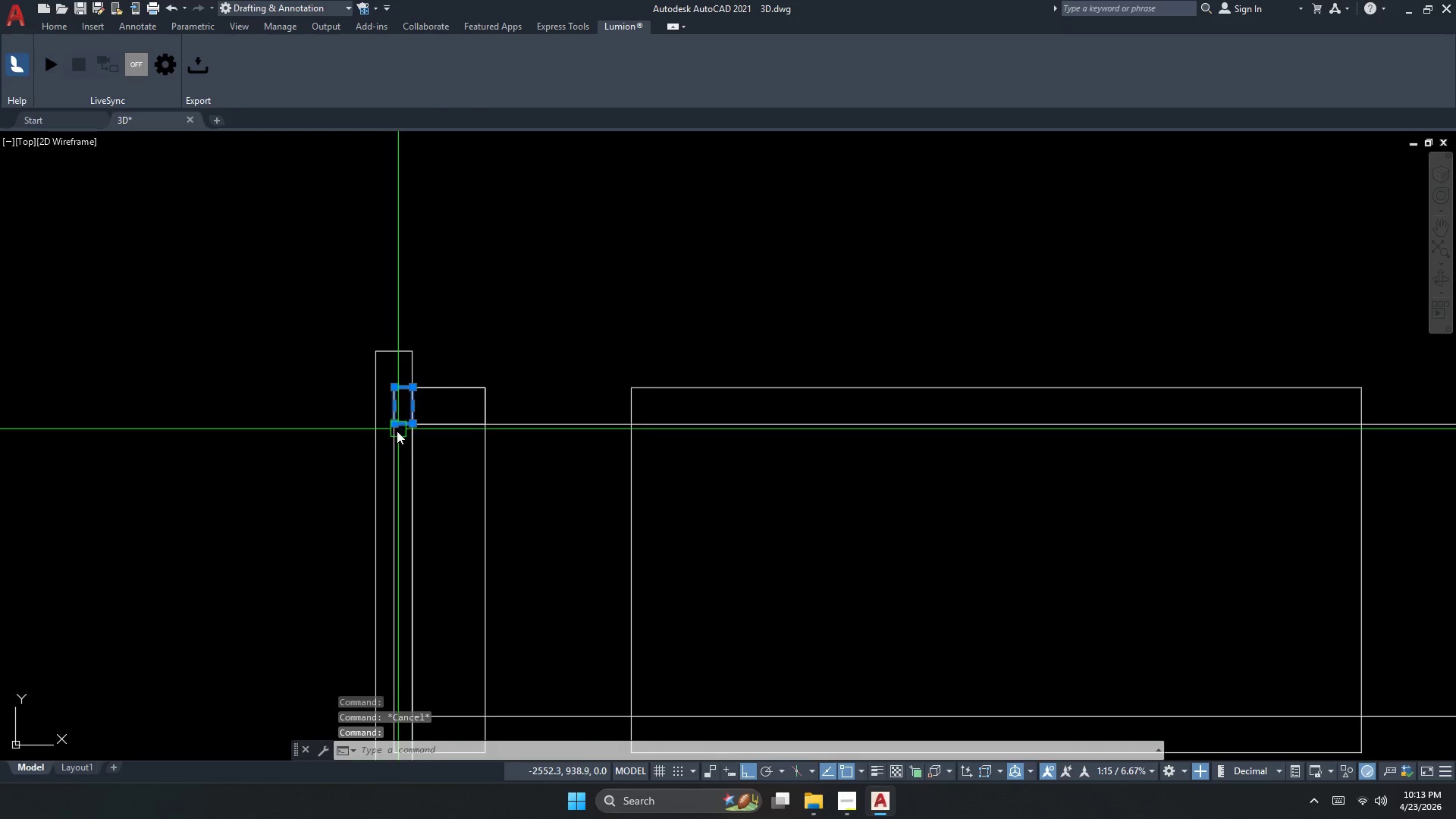 
key(Escape)
 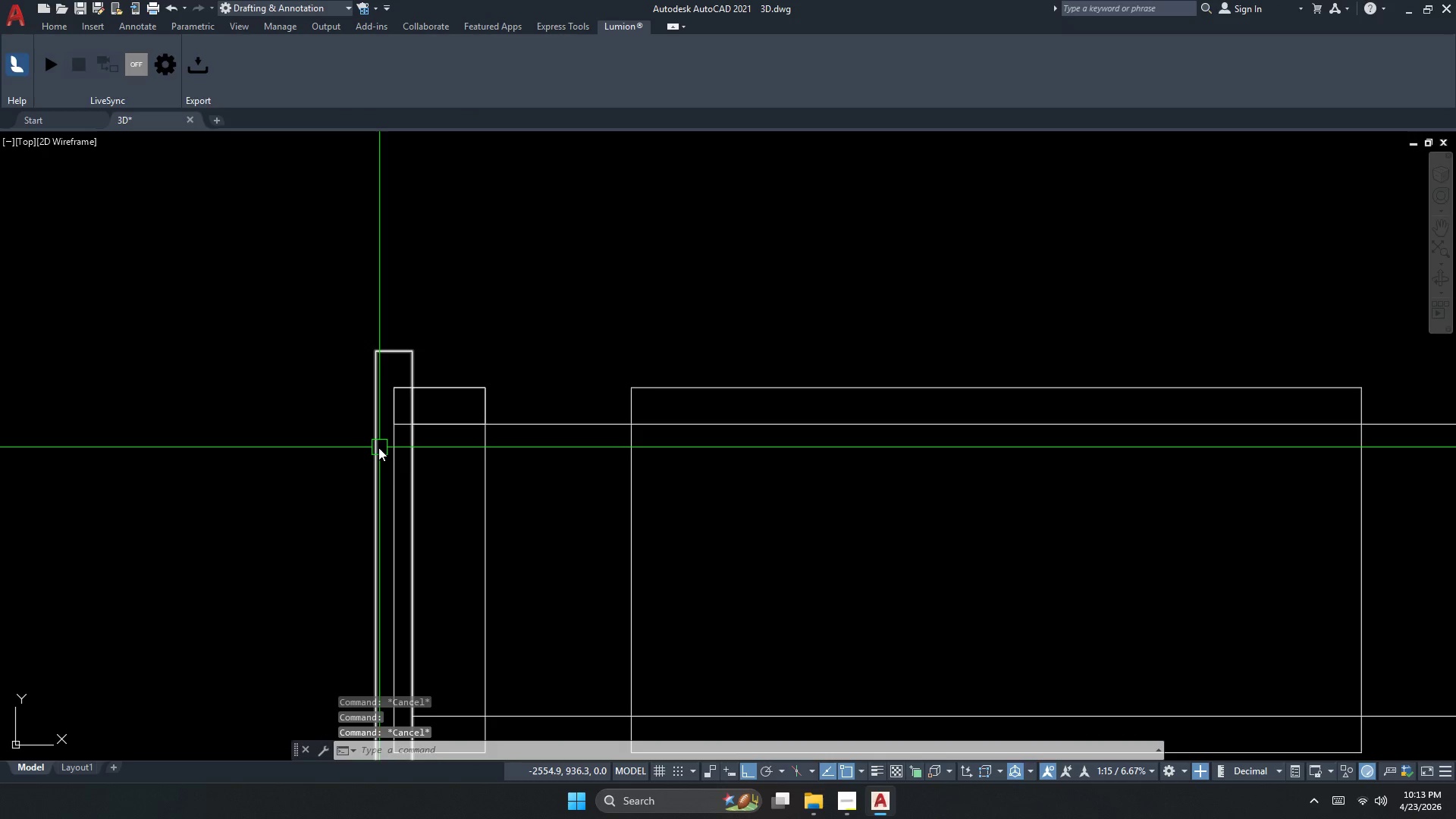 
key(P)
 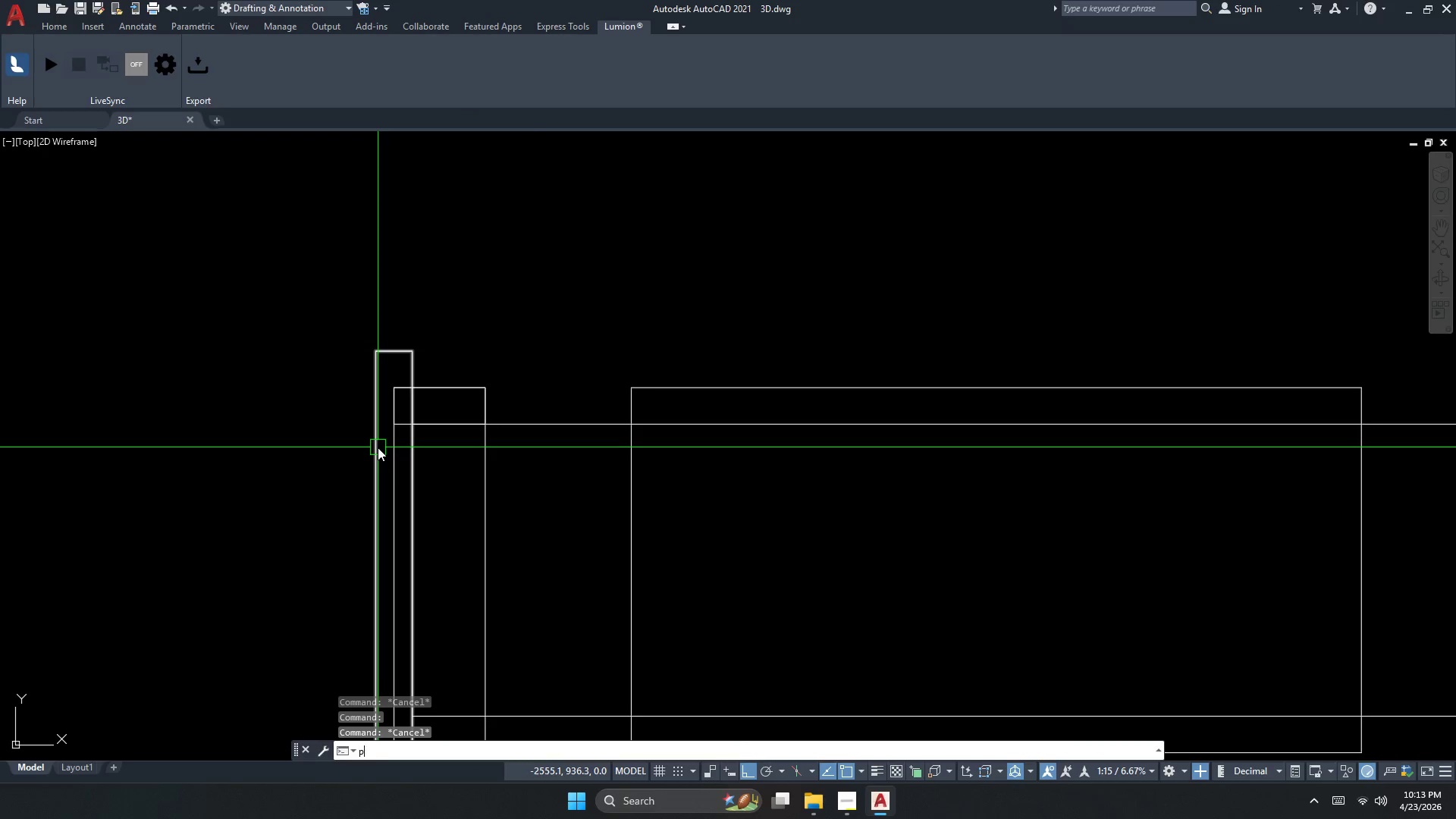 
key(L)
 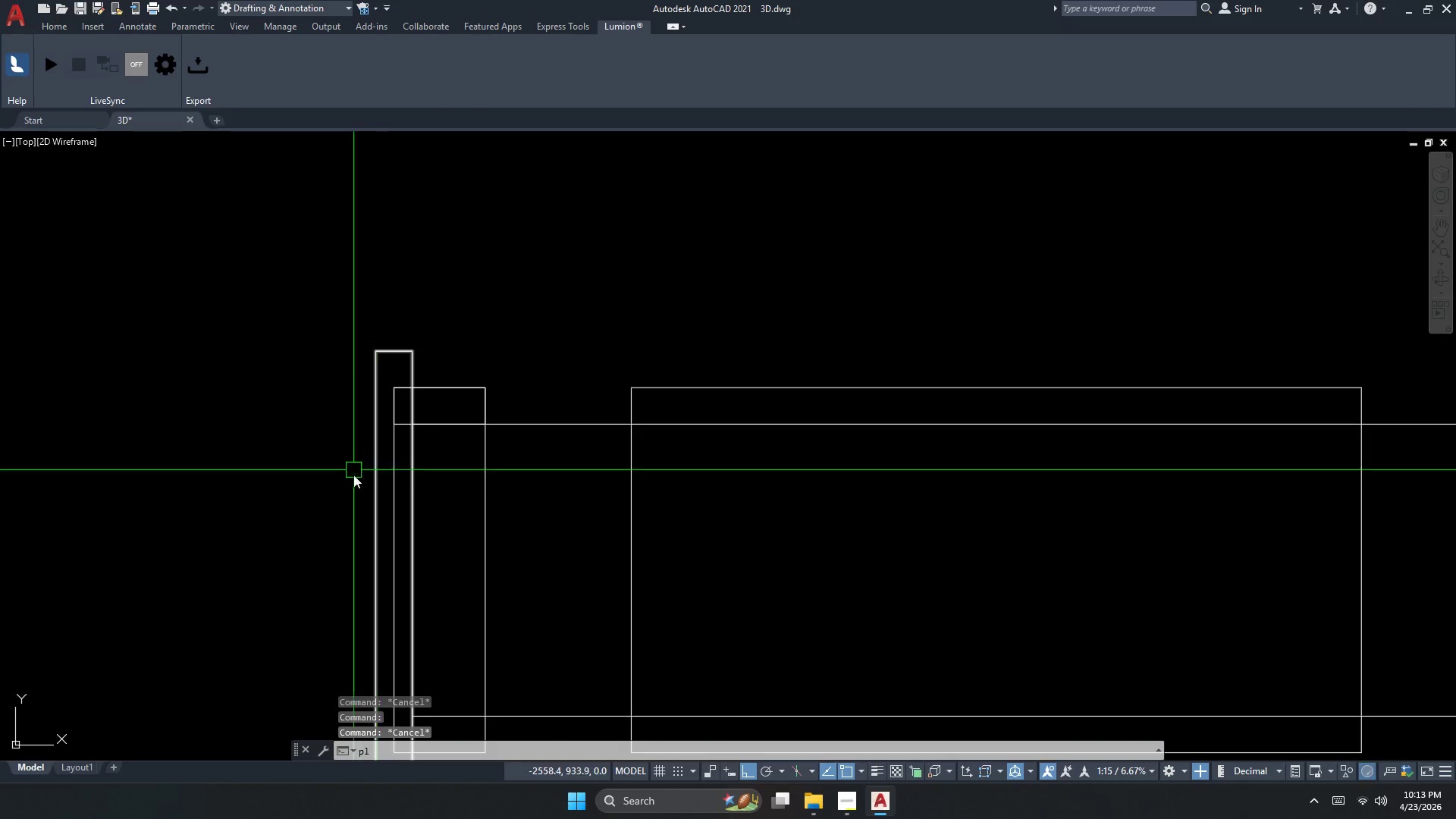 
key(Space)
 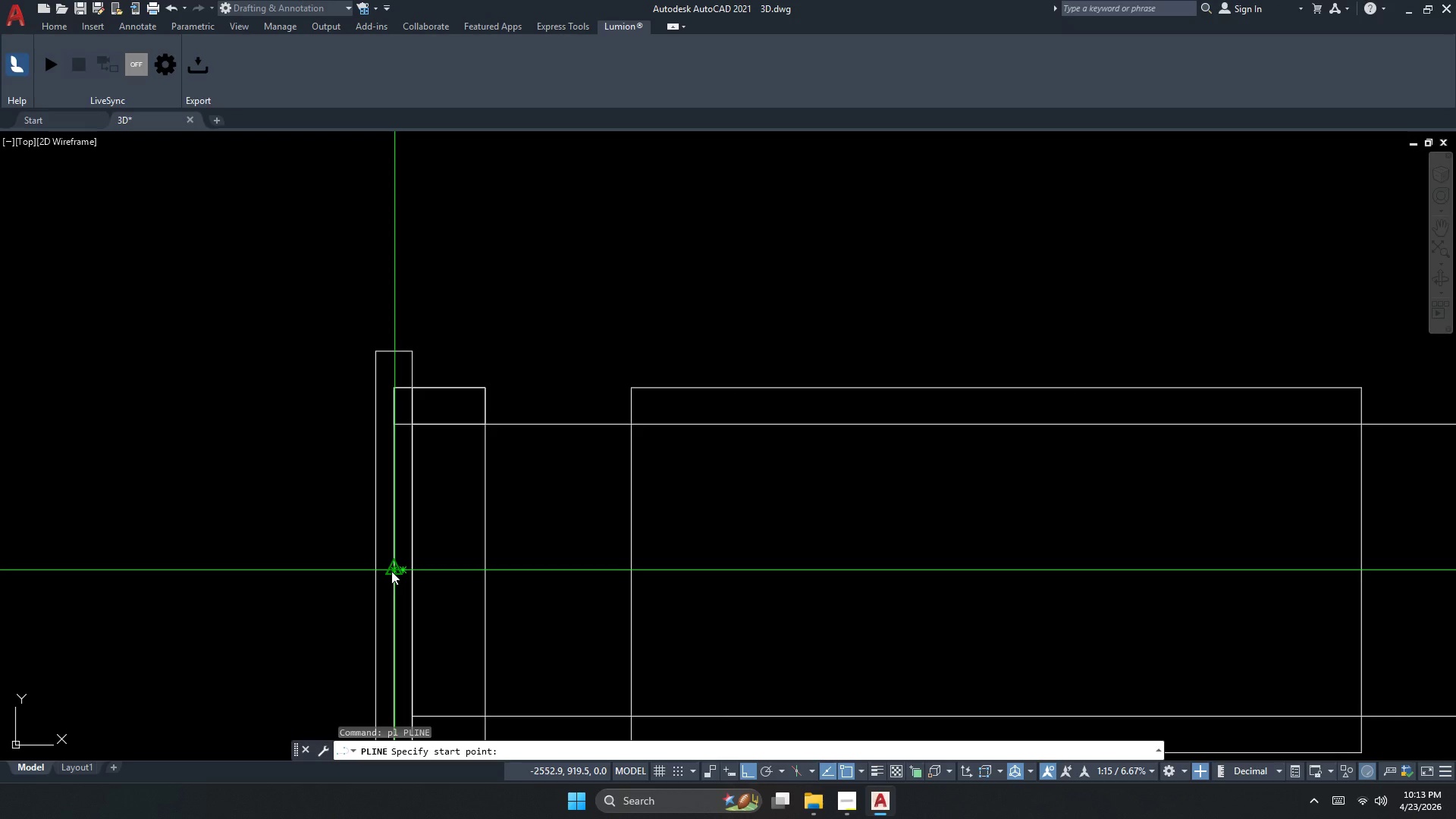 
scroll: coordinate [393, 586], scroll_direction: up, amount: 1.0
 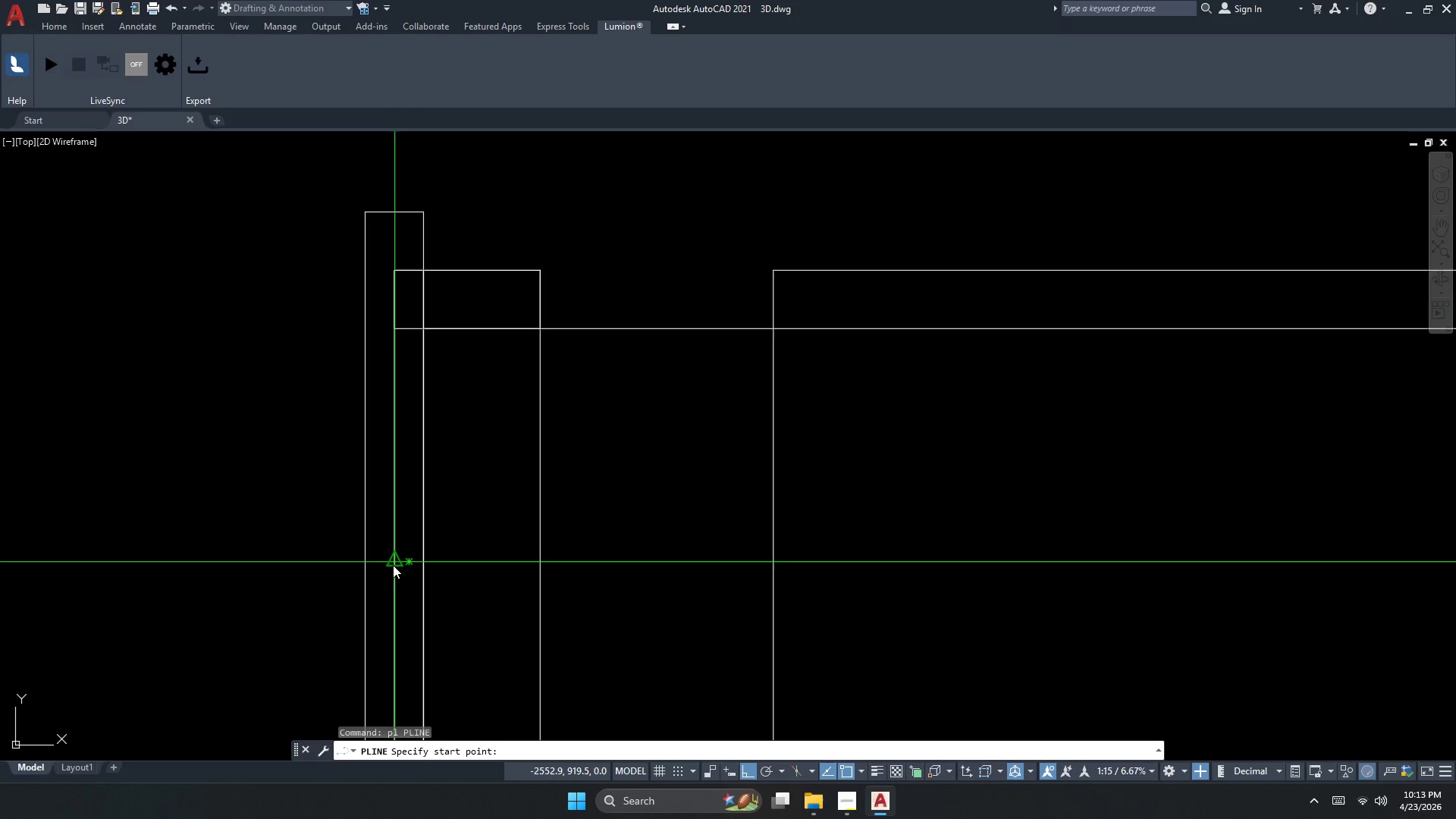 
left_click([393, 563])
 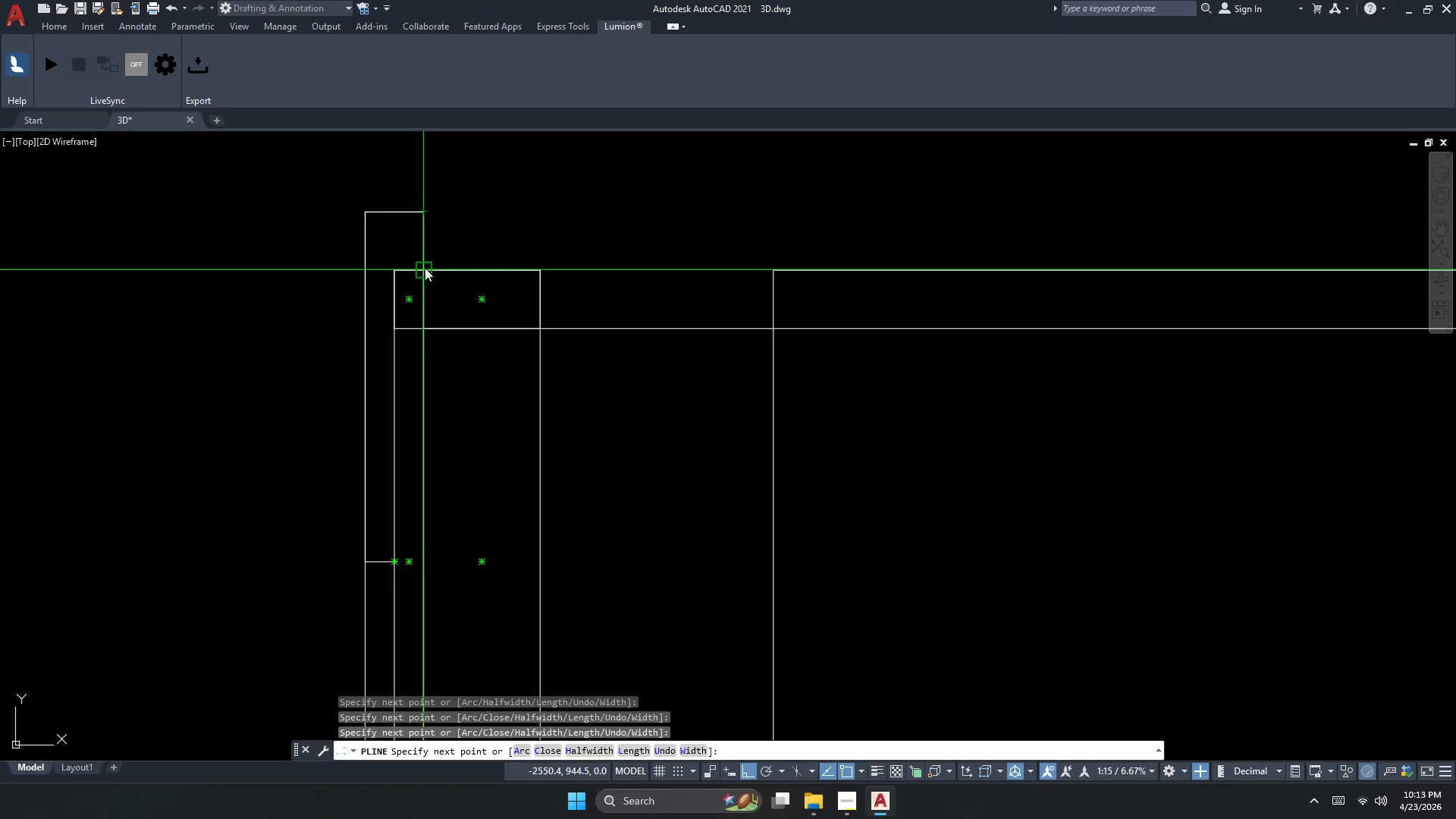 
left_click_drag(start_coordinate=[392, 268], to_coordinate=[392, 283])
 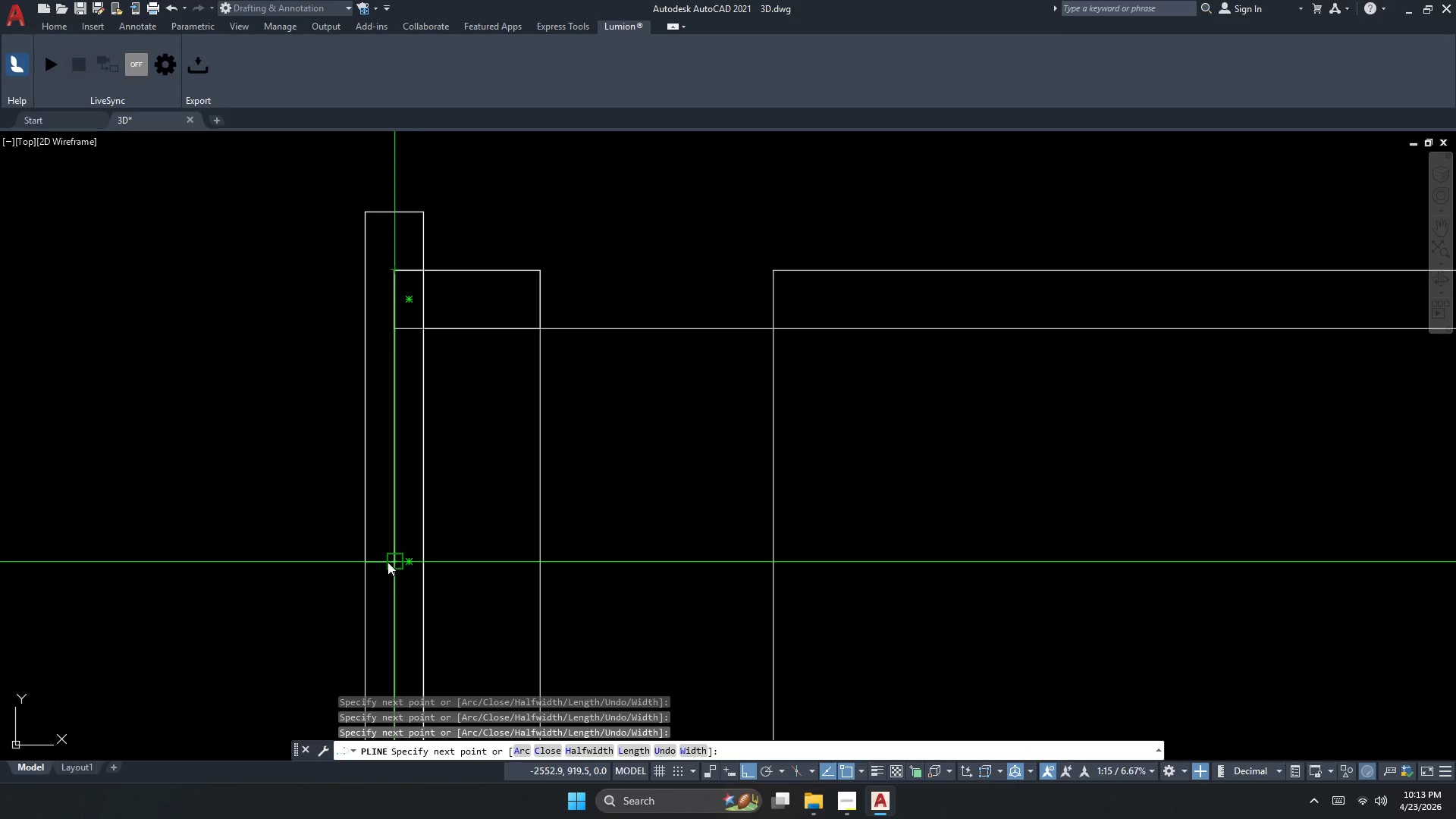 
left_click([388, 562])
 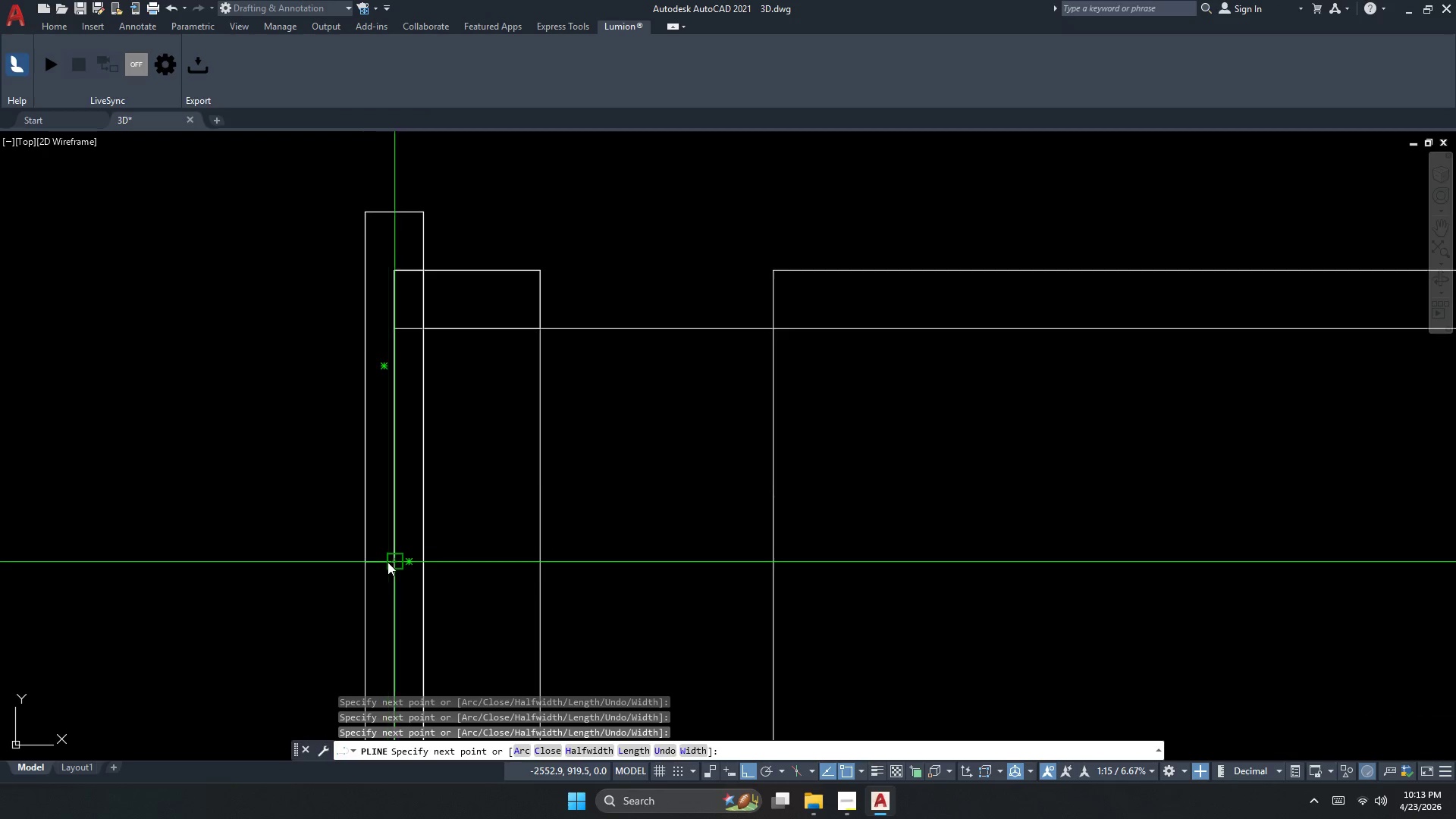 
key(Escape)
 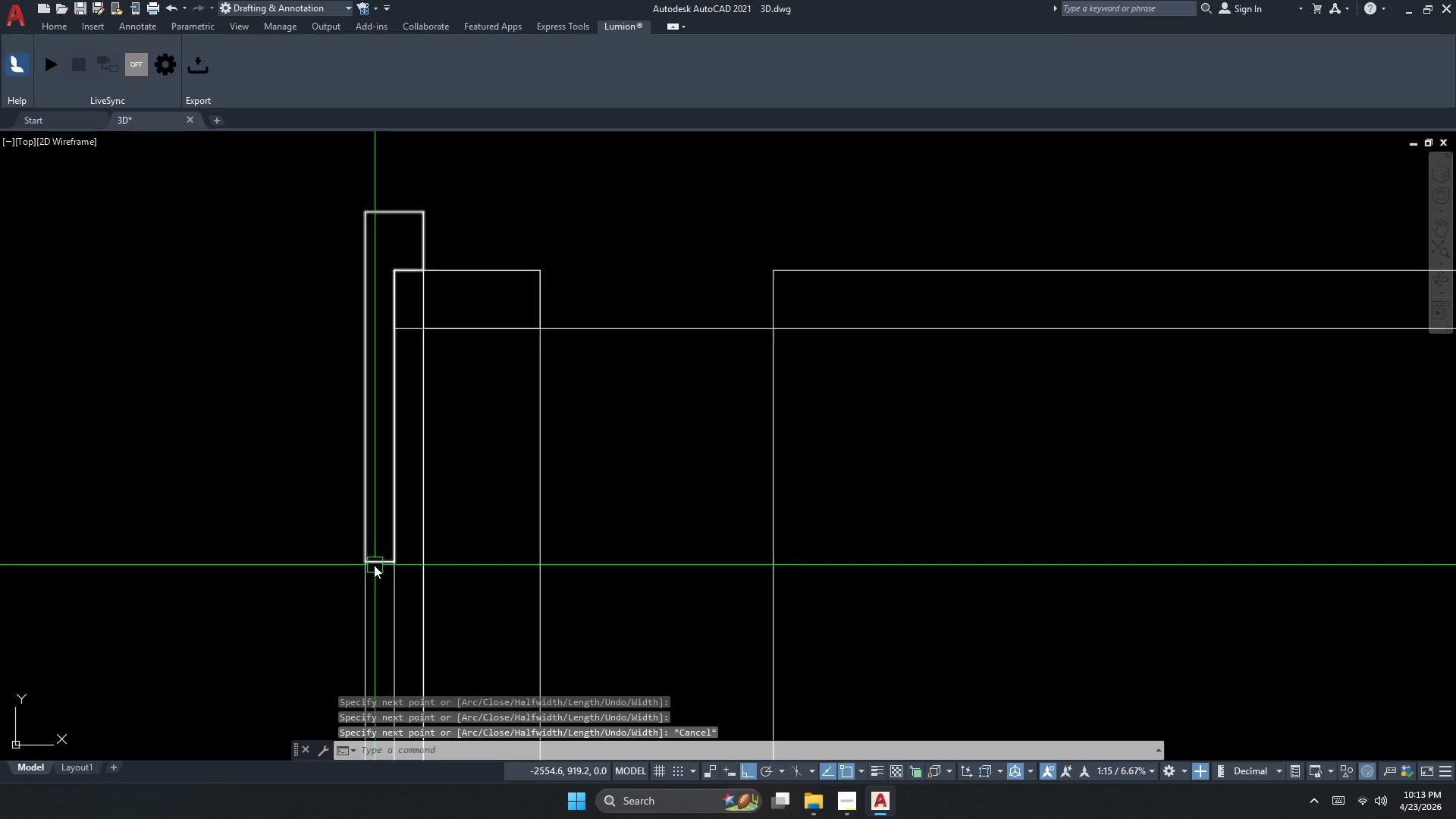 
double_click([374, 565])
 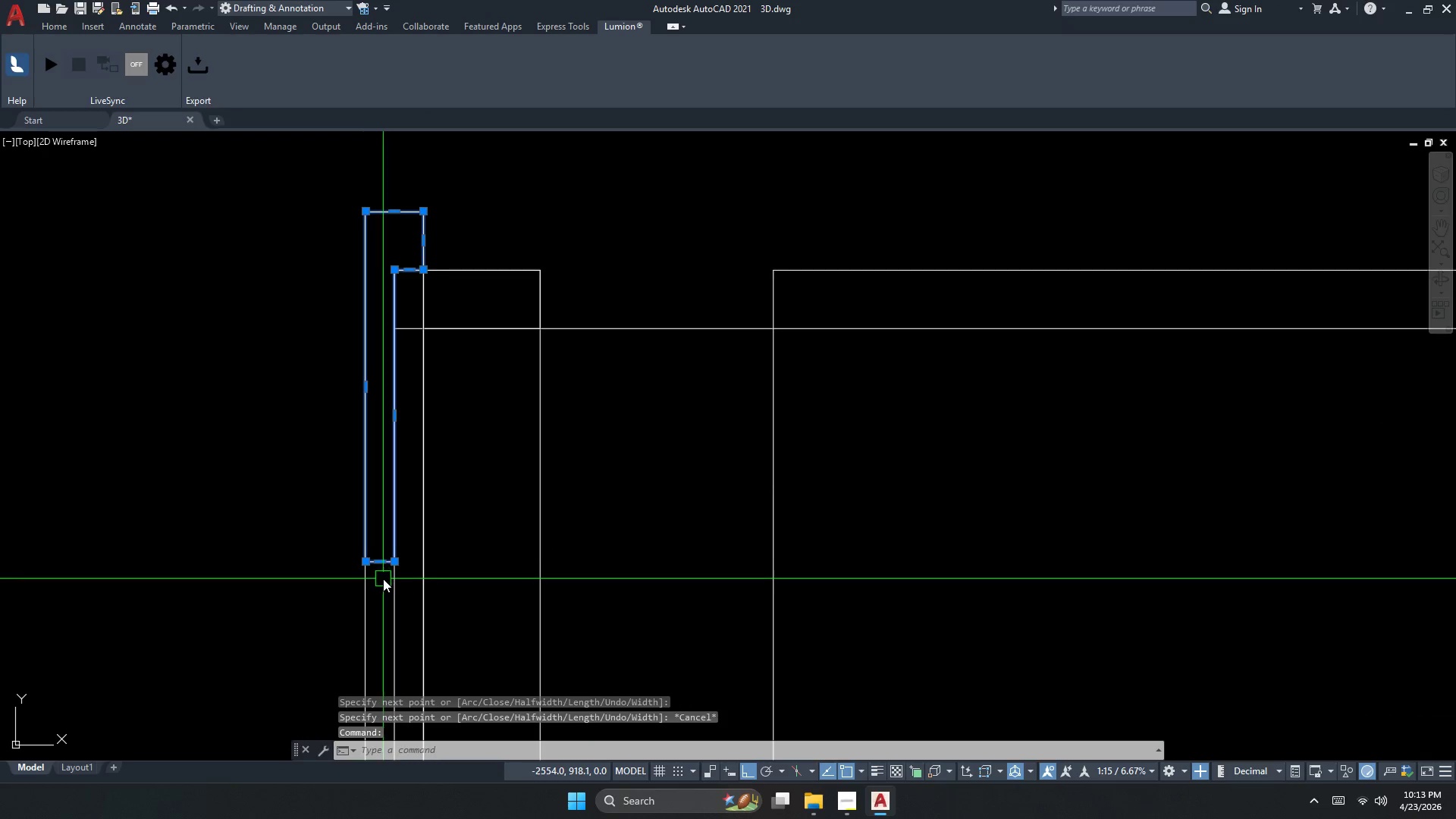 
key(Escape)
 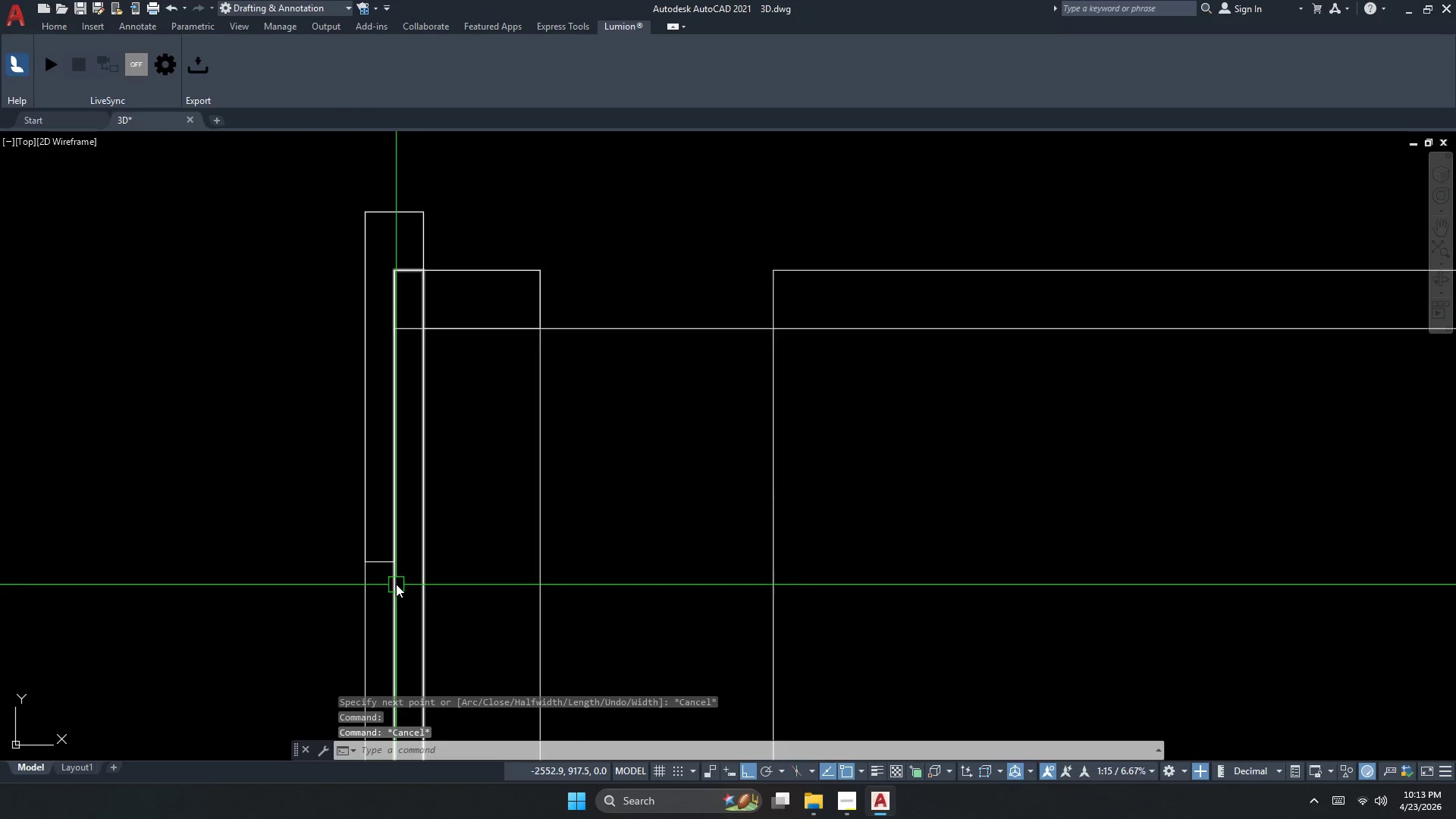 
left_click([397, 583])
 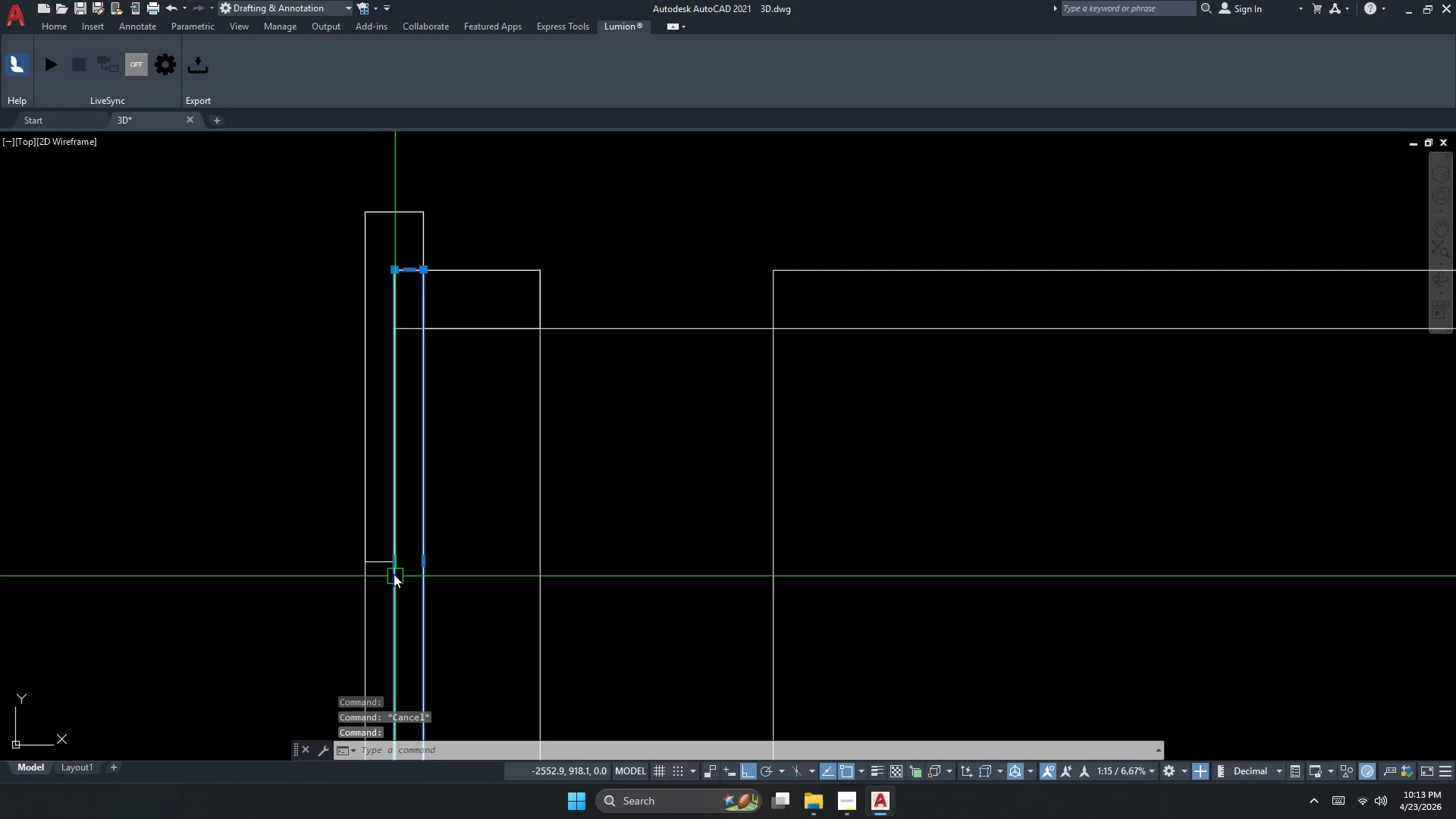 
key(Escape)
 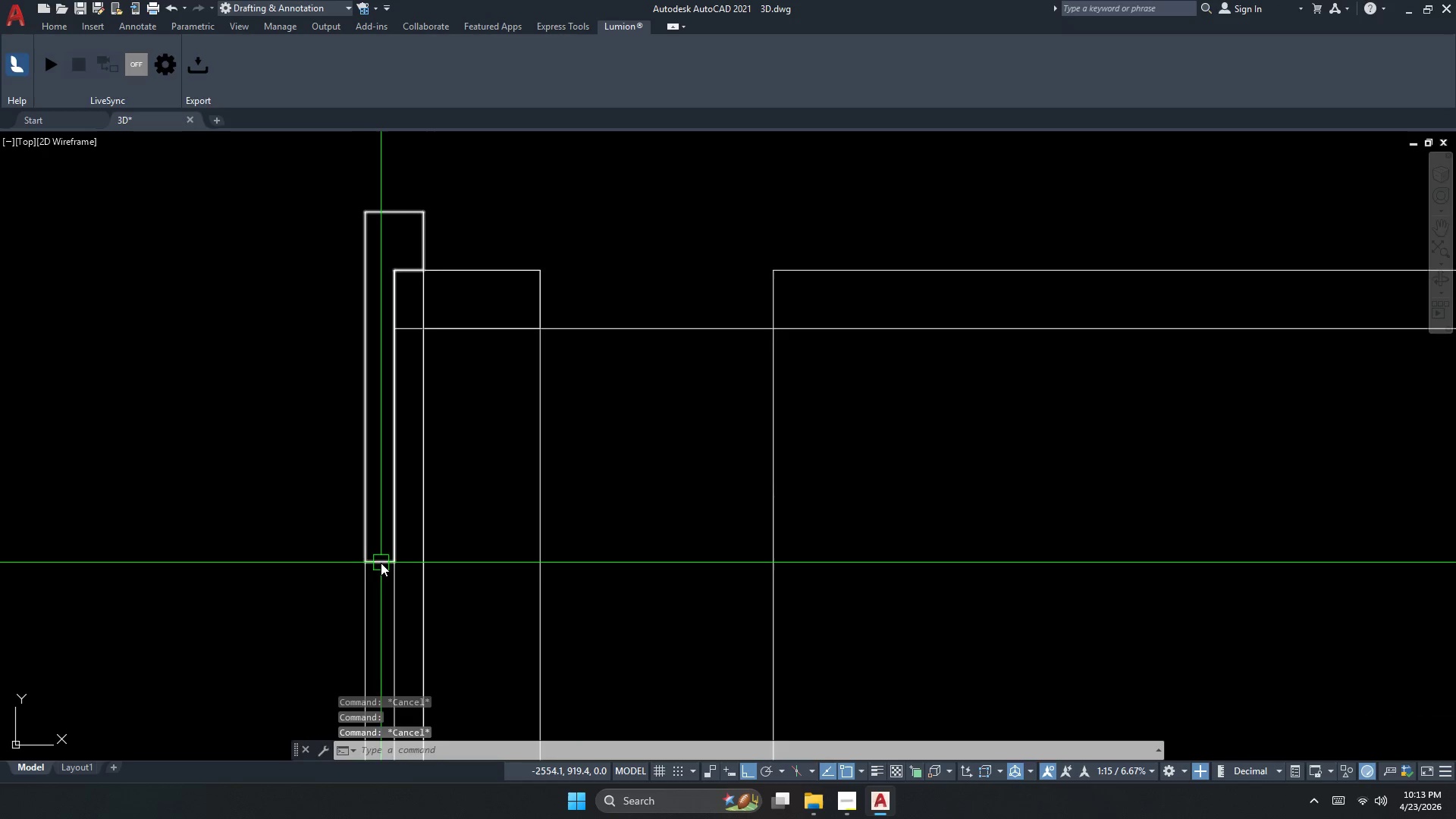 
double_click([381, 563])
 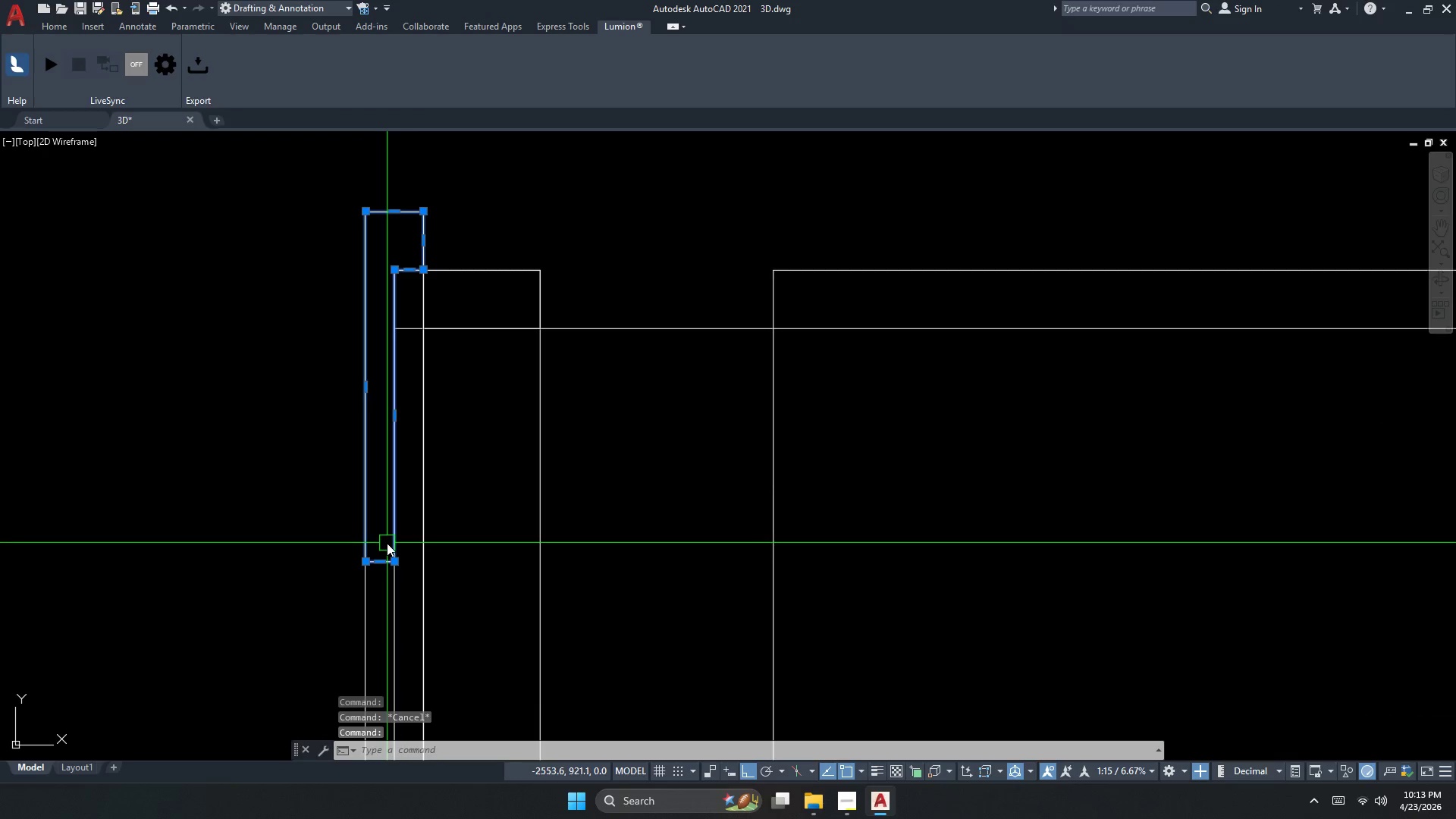 
key(Escape)
type(re)
 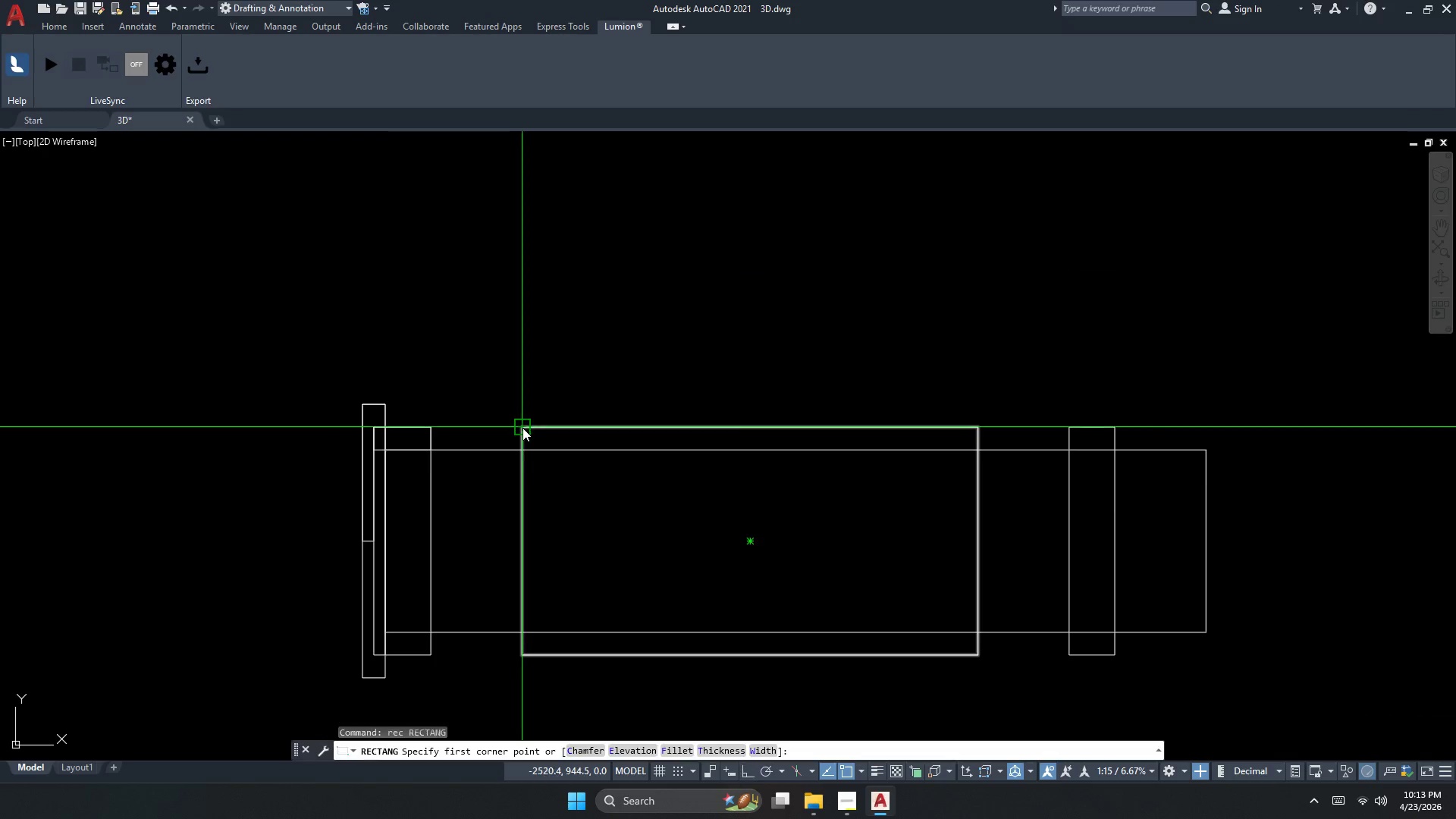 
scroll: coordinate [360, 529], scroll_direction: down, amount: 2.0
 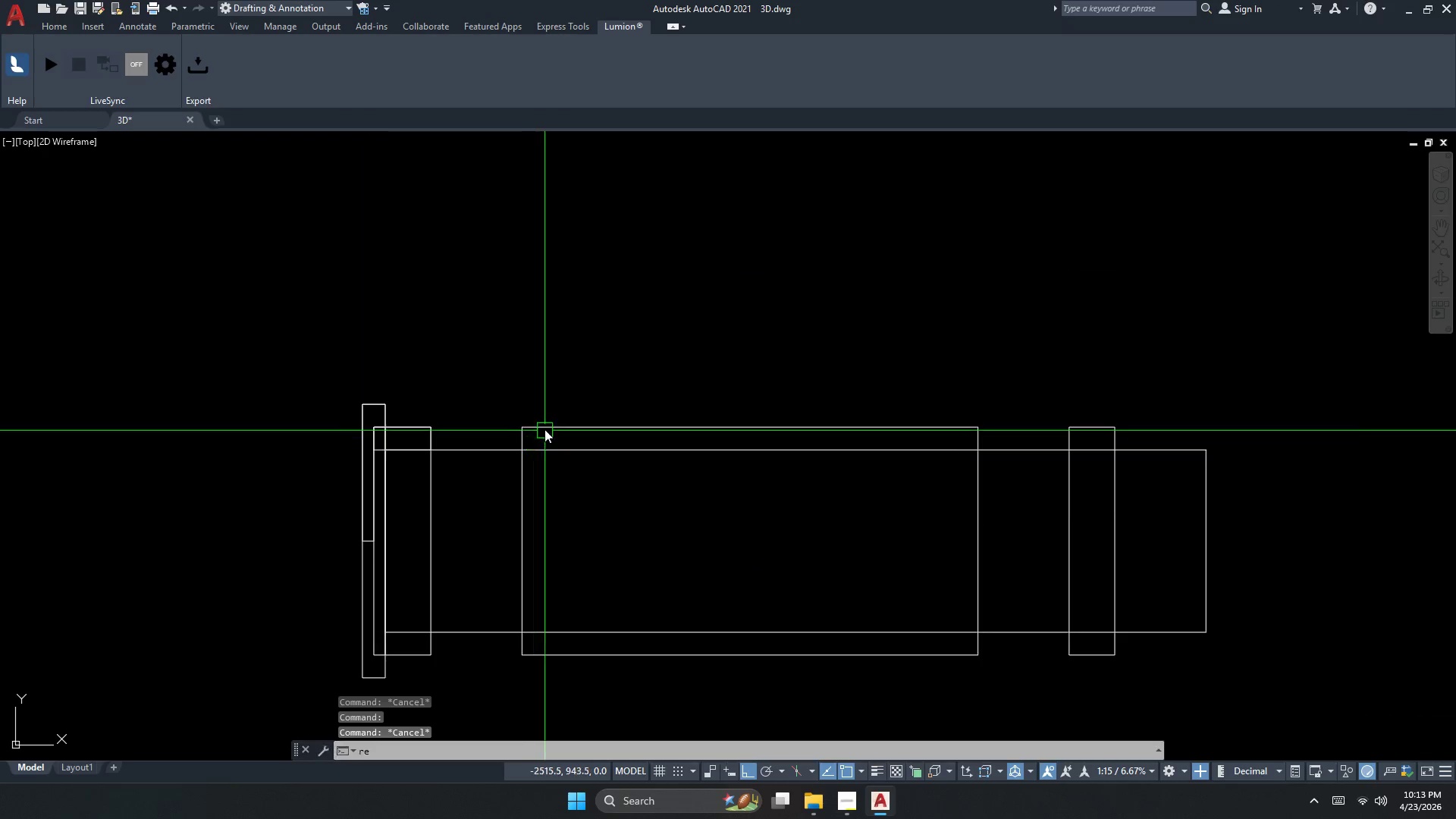 
key(C)
 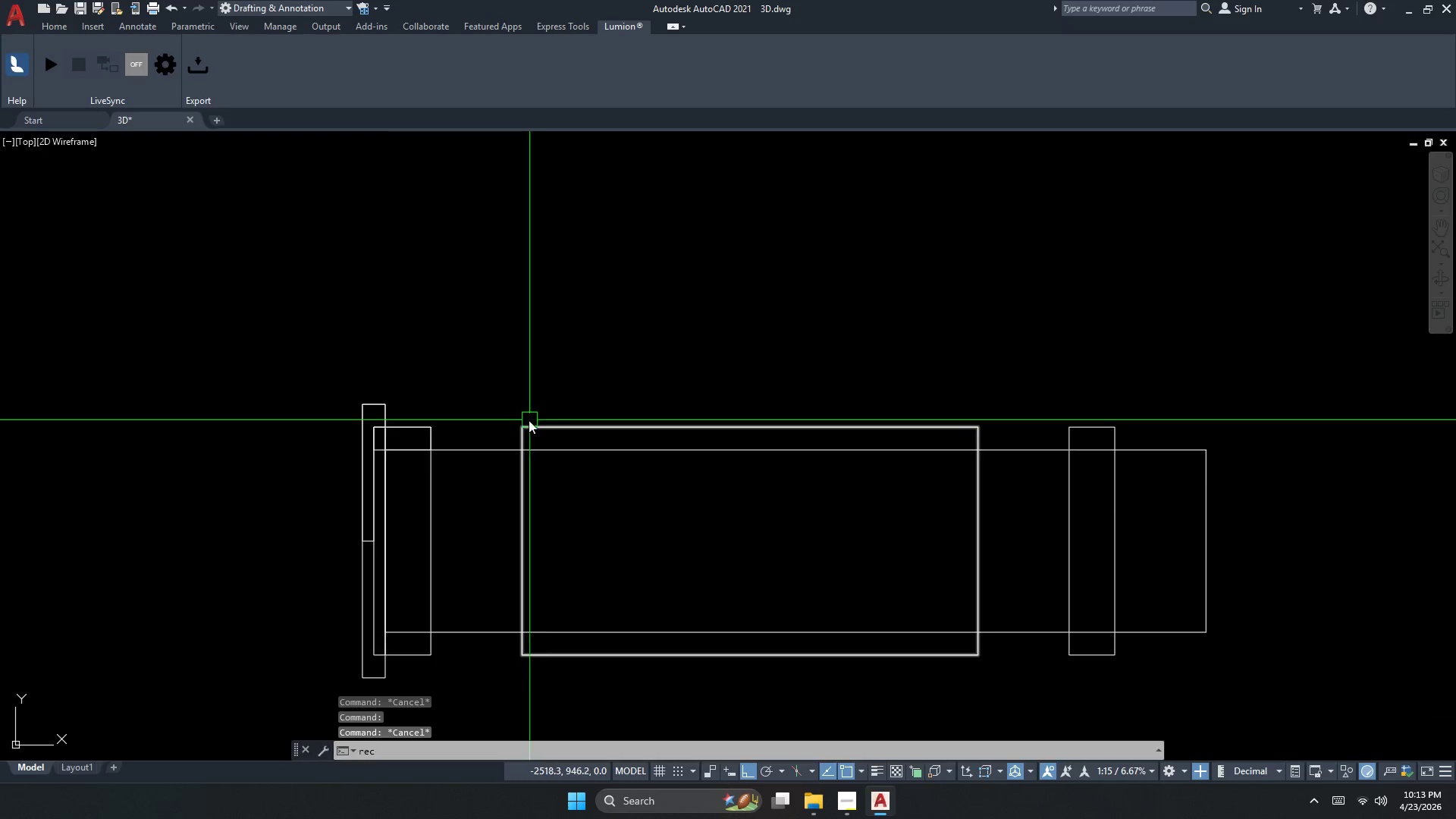 
key(Space)
 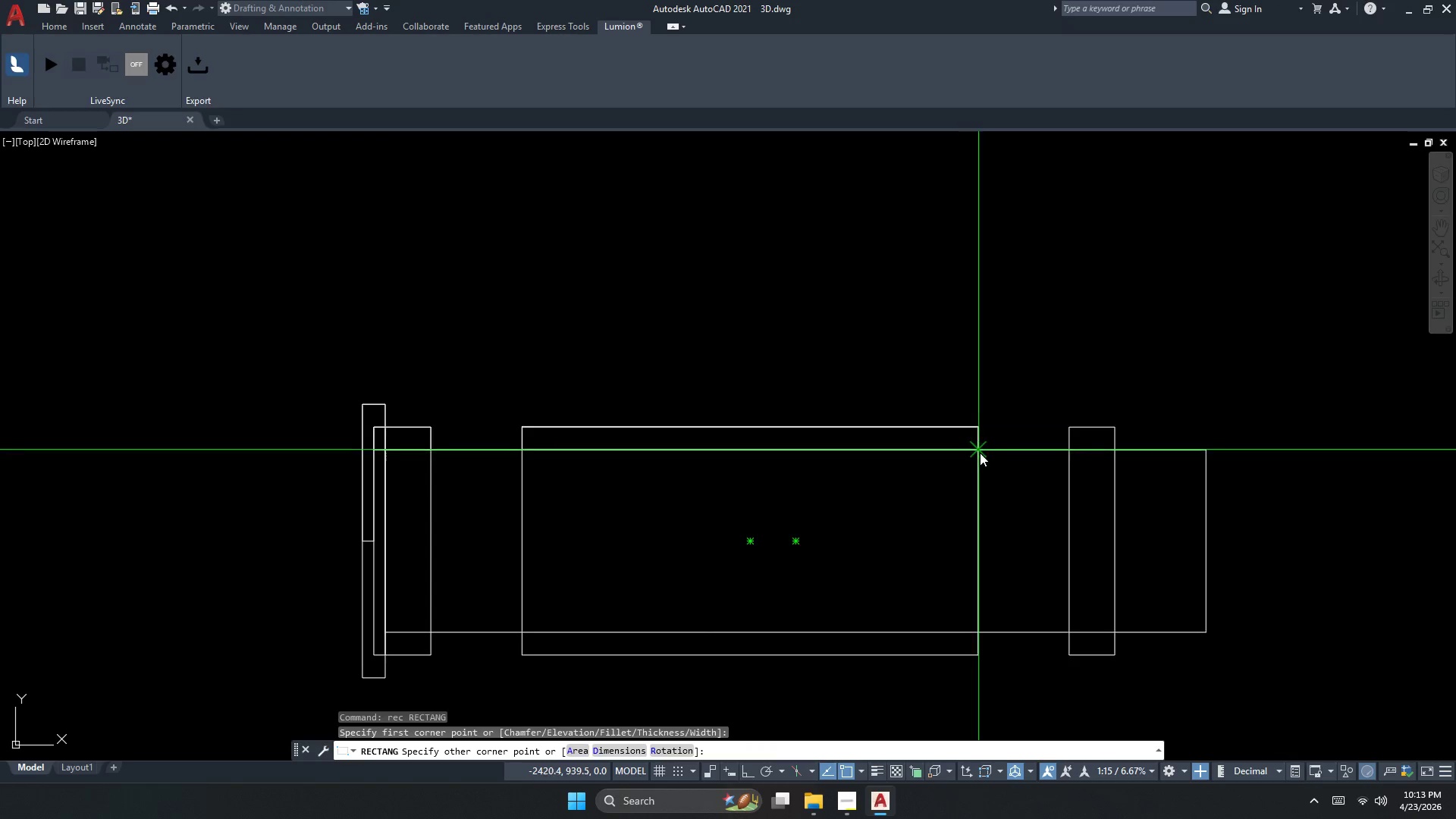 
left_click([980, 450])
 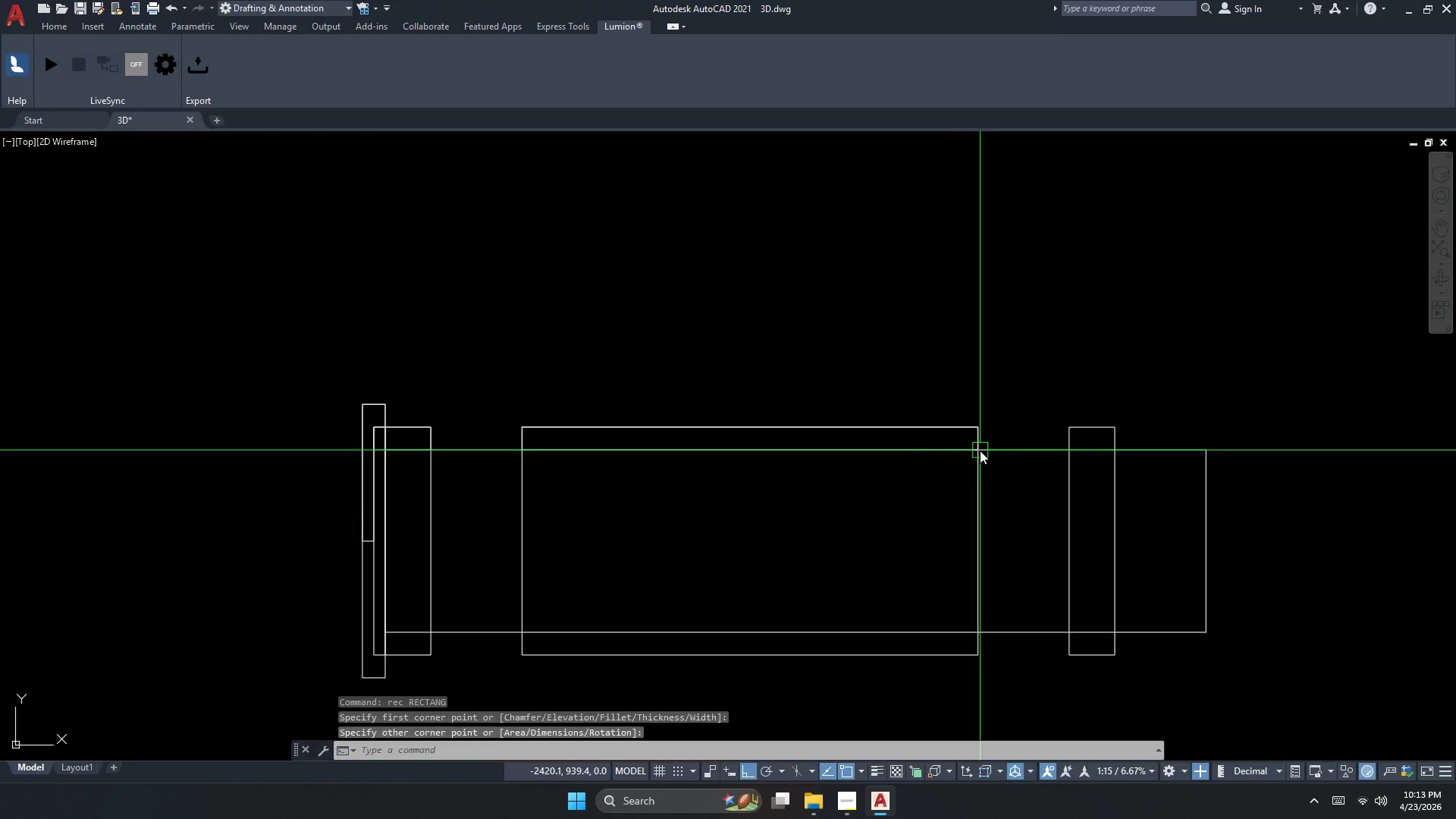 
key(Escape)
 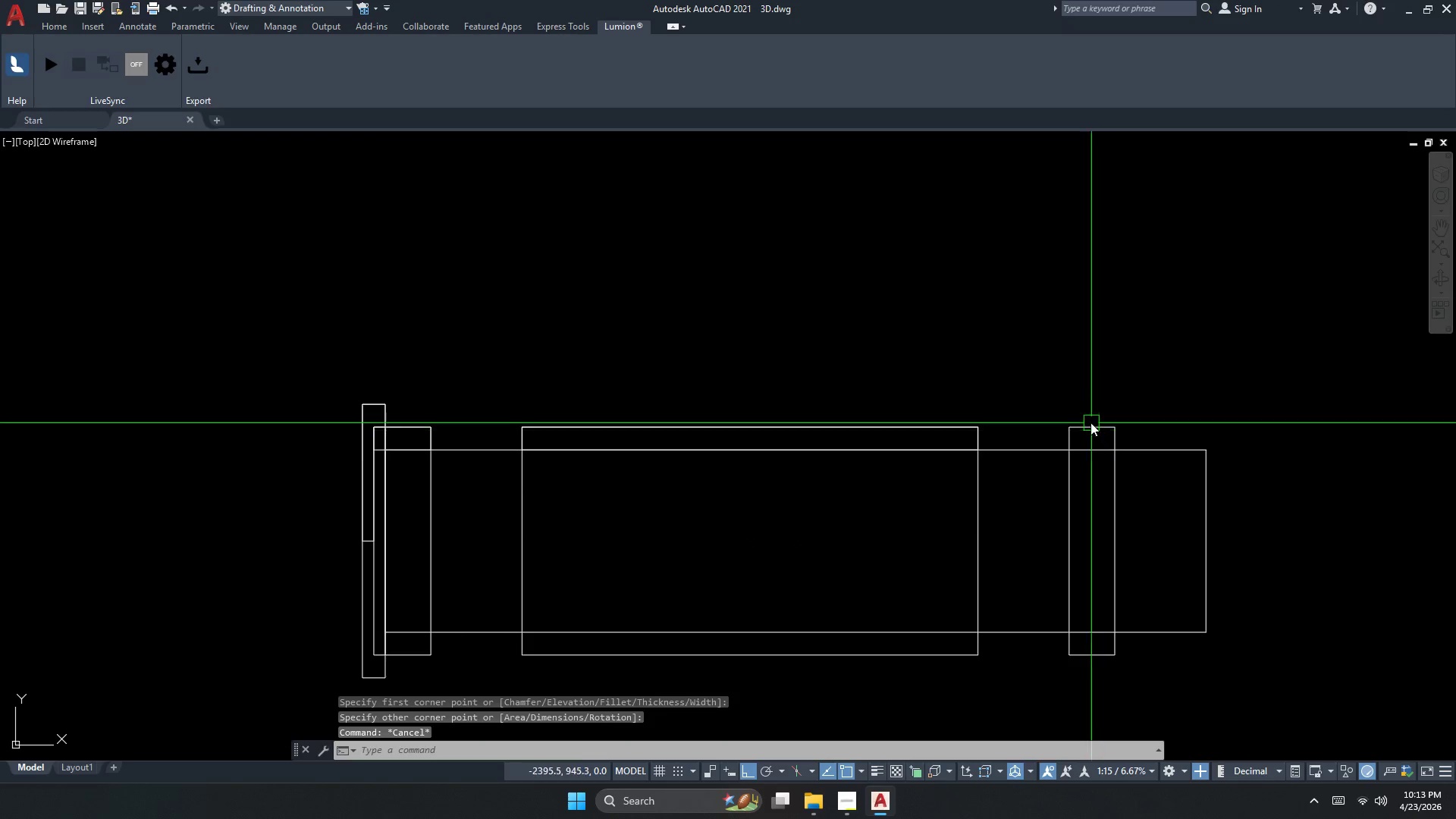 
key(Space)
 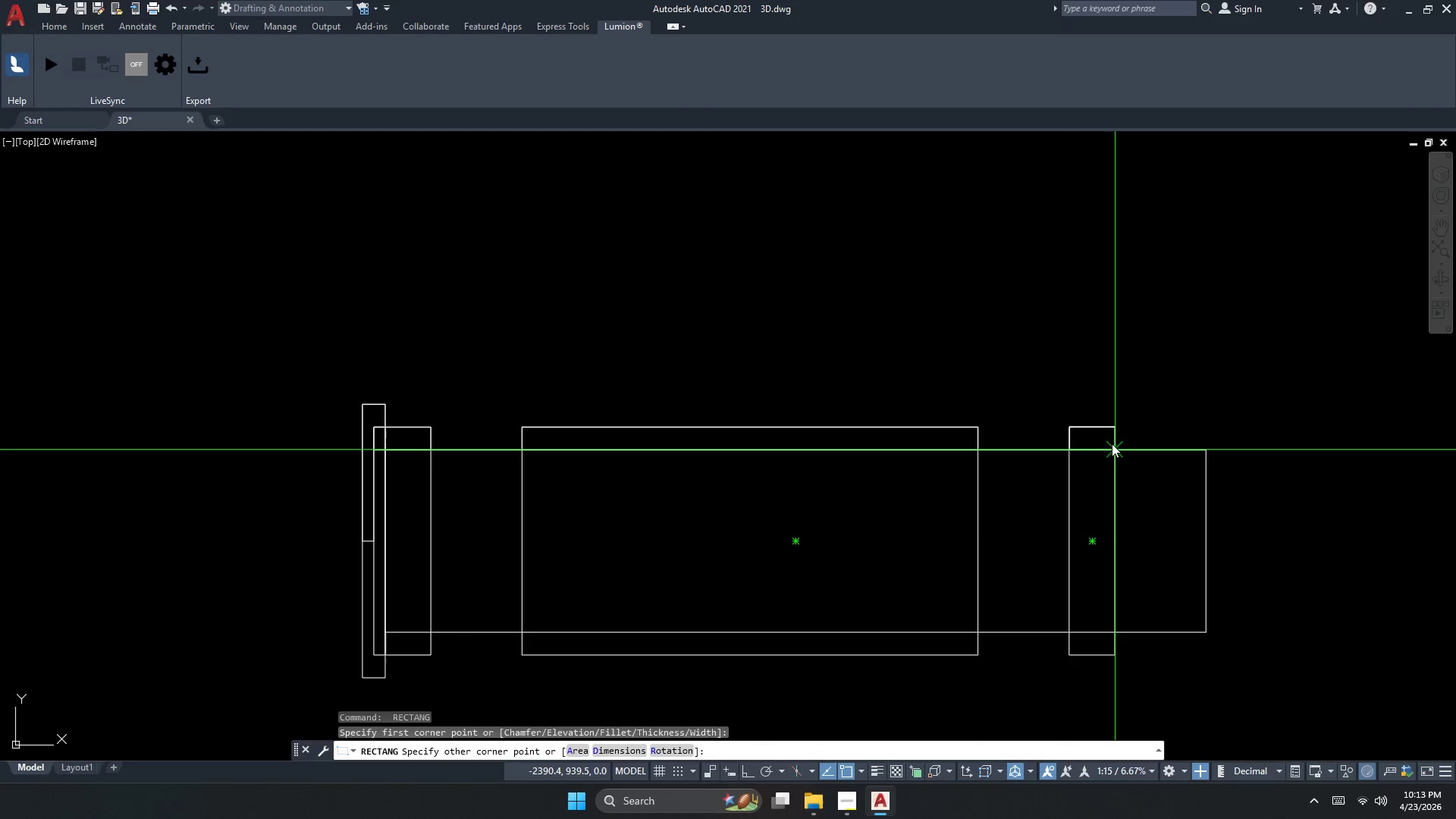 
left_click([1114, 449])
 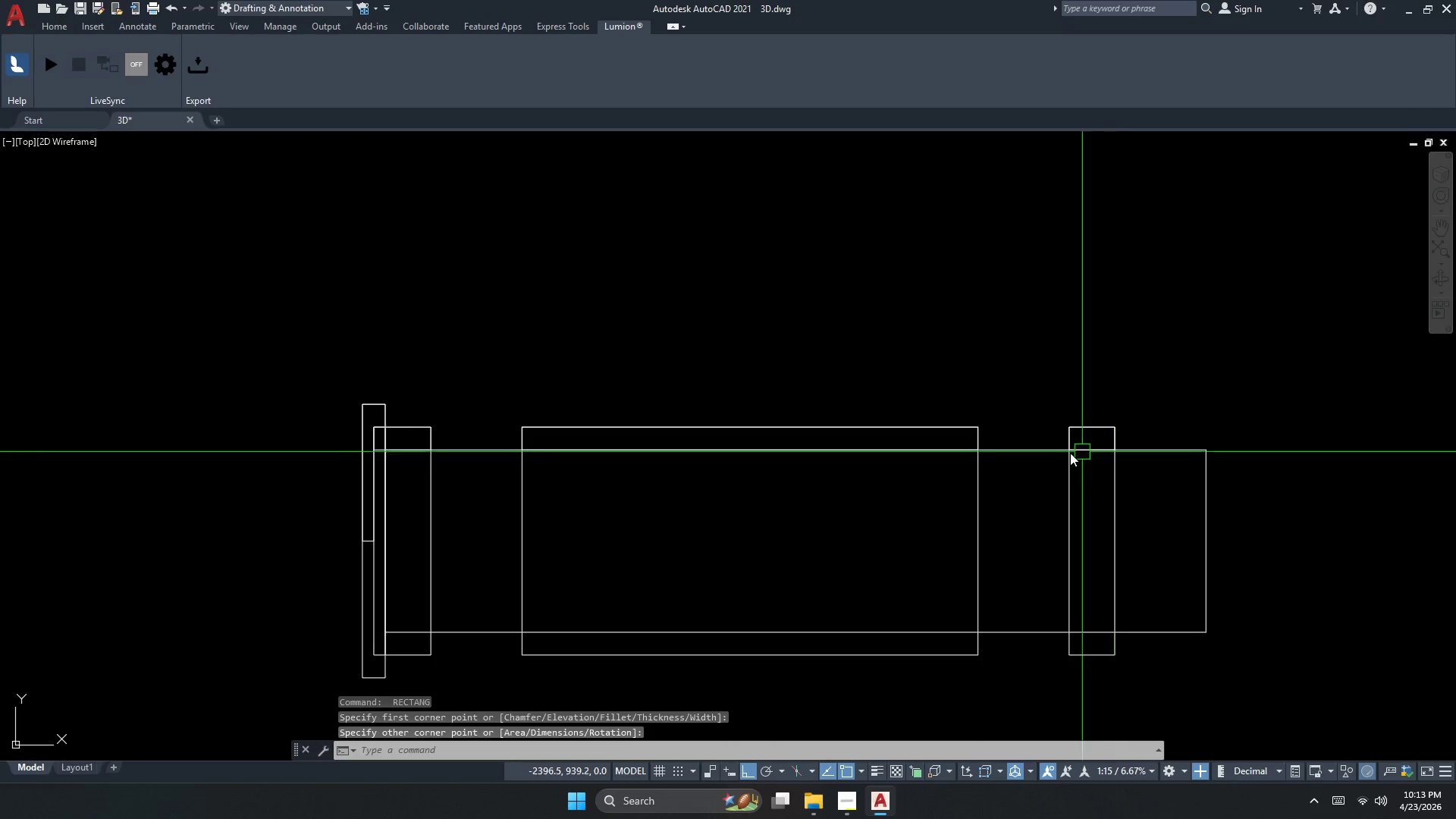 
key(Escape)
type(rec )
 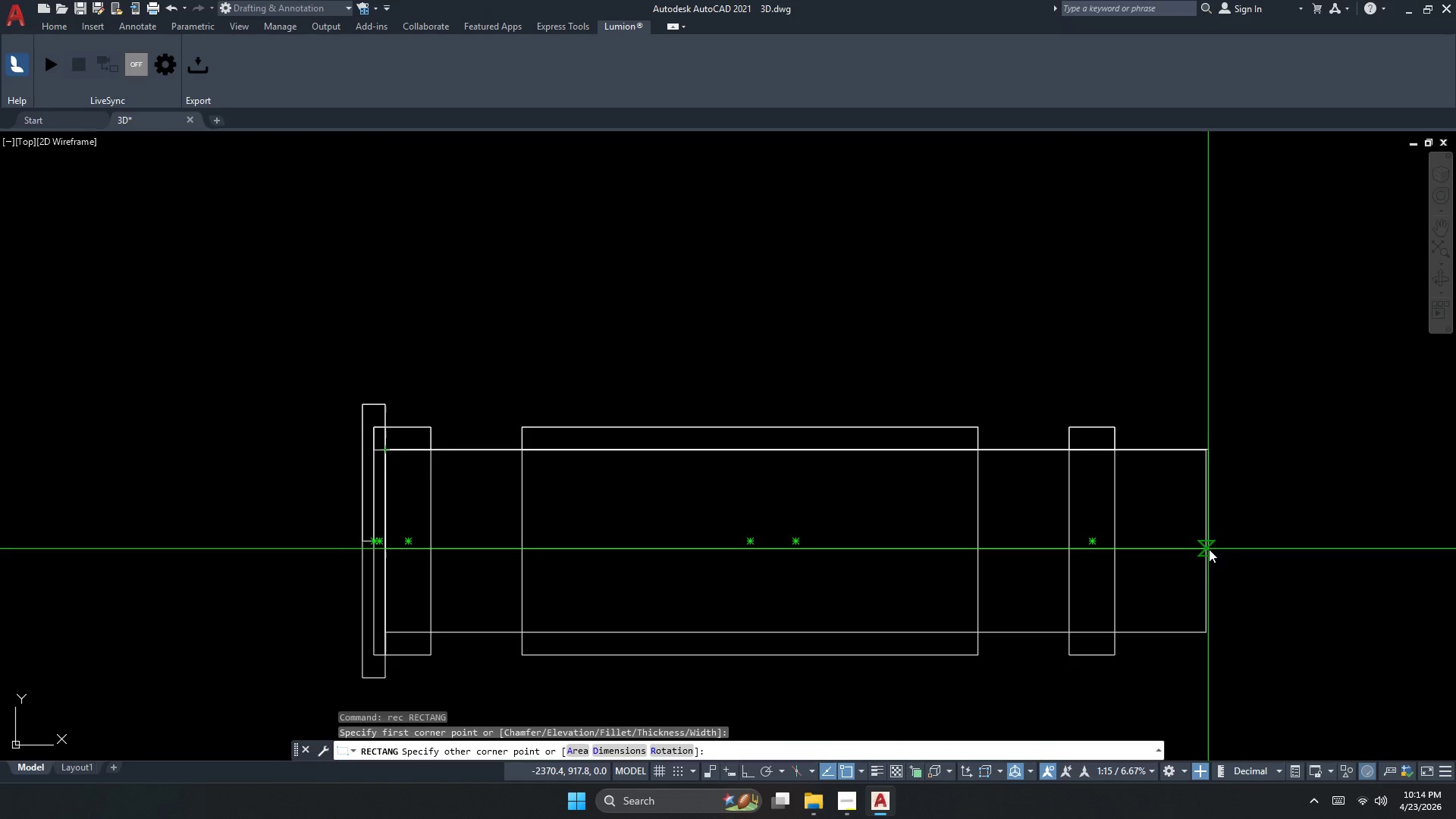 
mouse_move([1208, 548])
 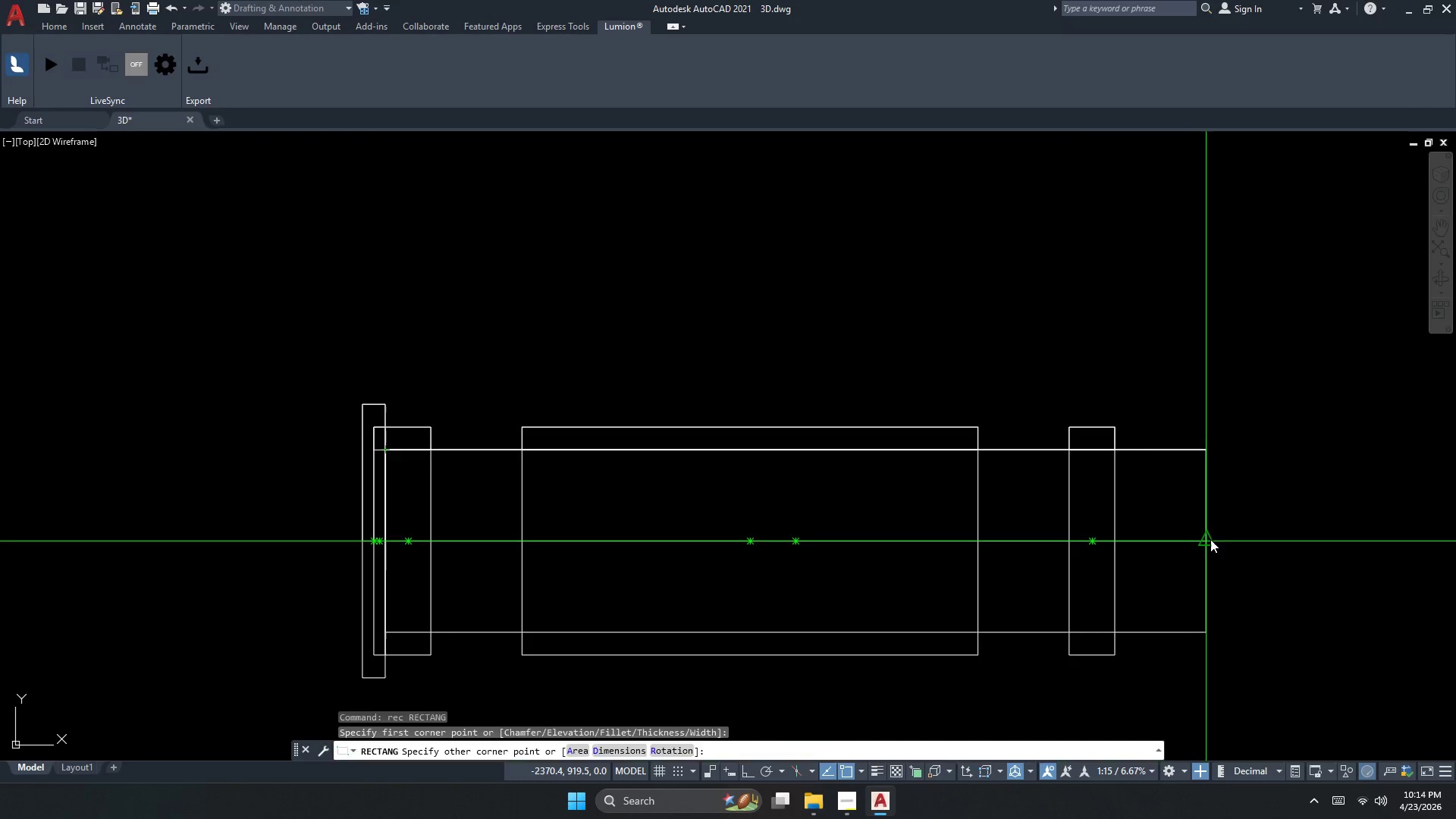 
key(Escape)
 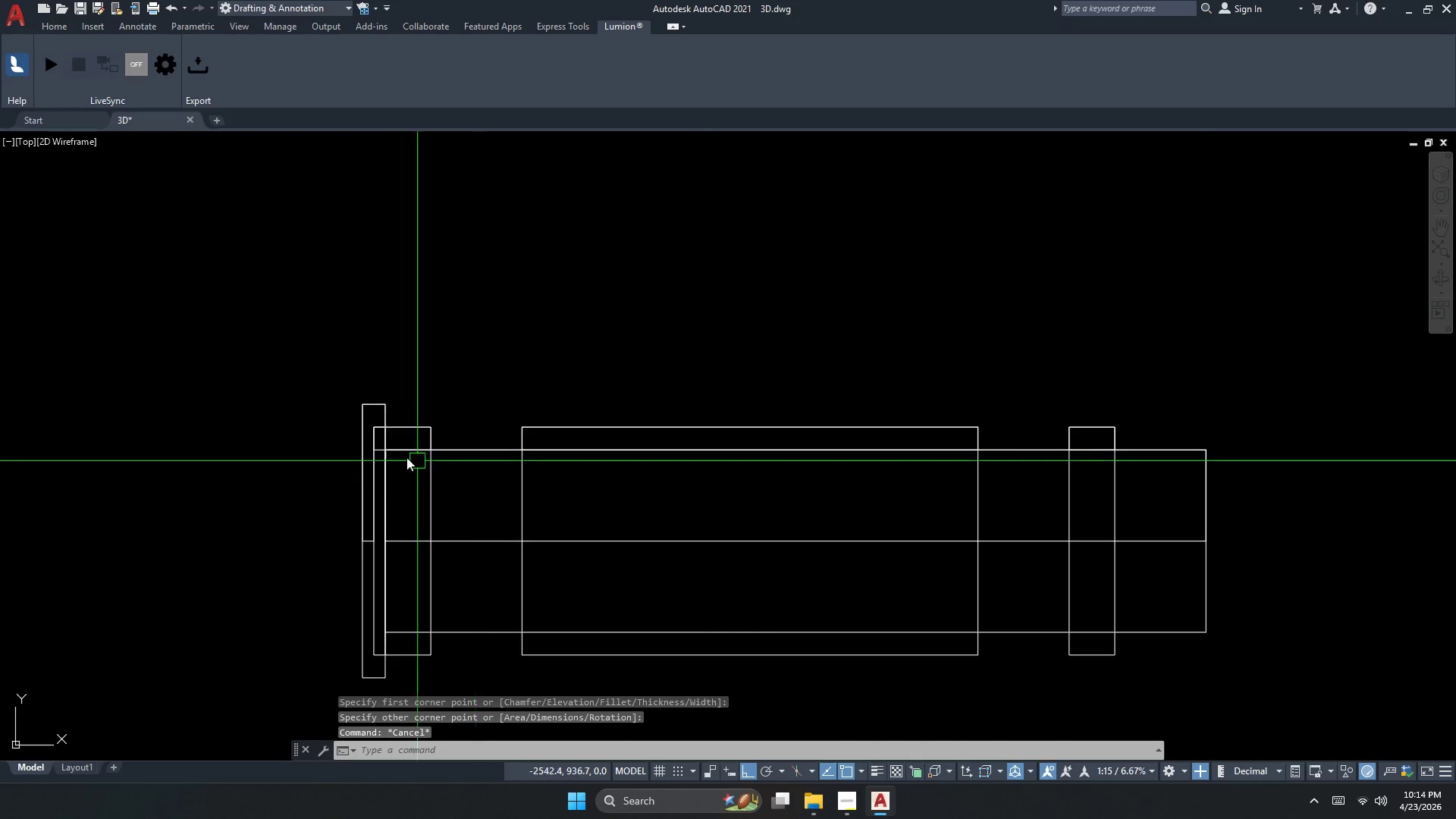 
scroll: coordinate [339, 435], scroll_direction: up, amount: 2.0
 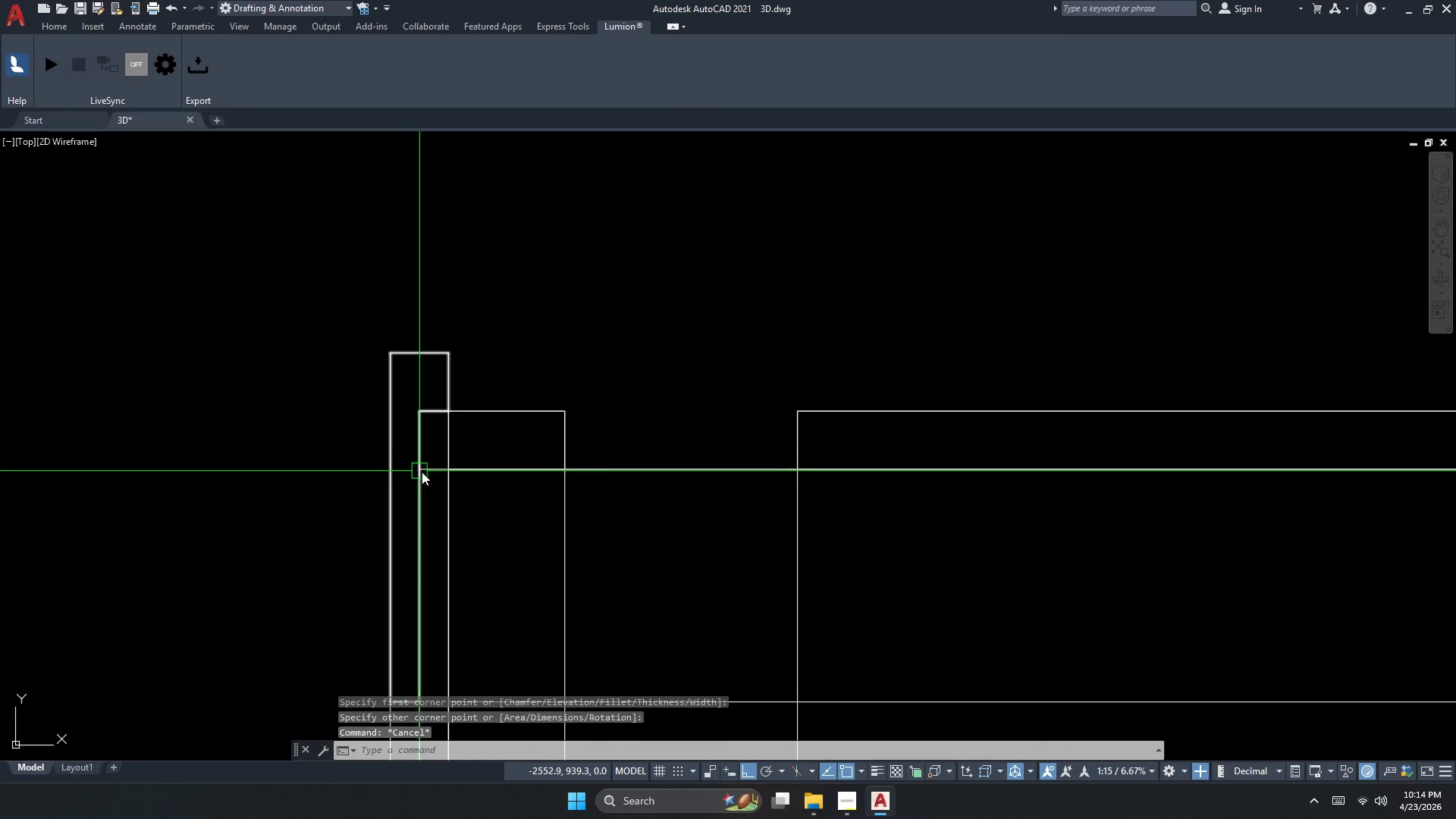 
left_click([431, 467])
 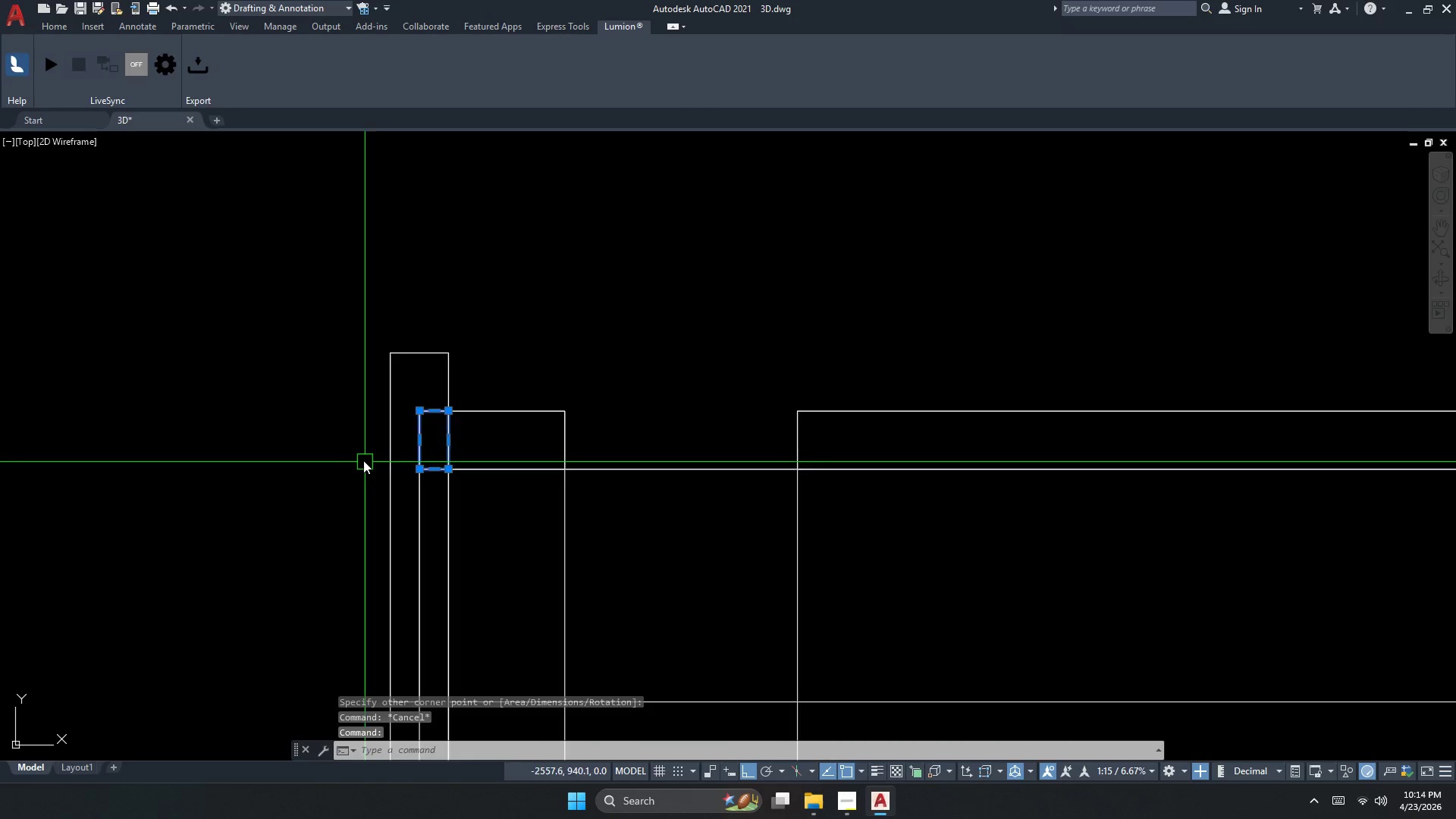 
scroll: coordinate [358, 456], scroll_direction: down, amount: 2.0
 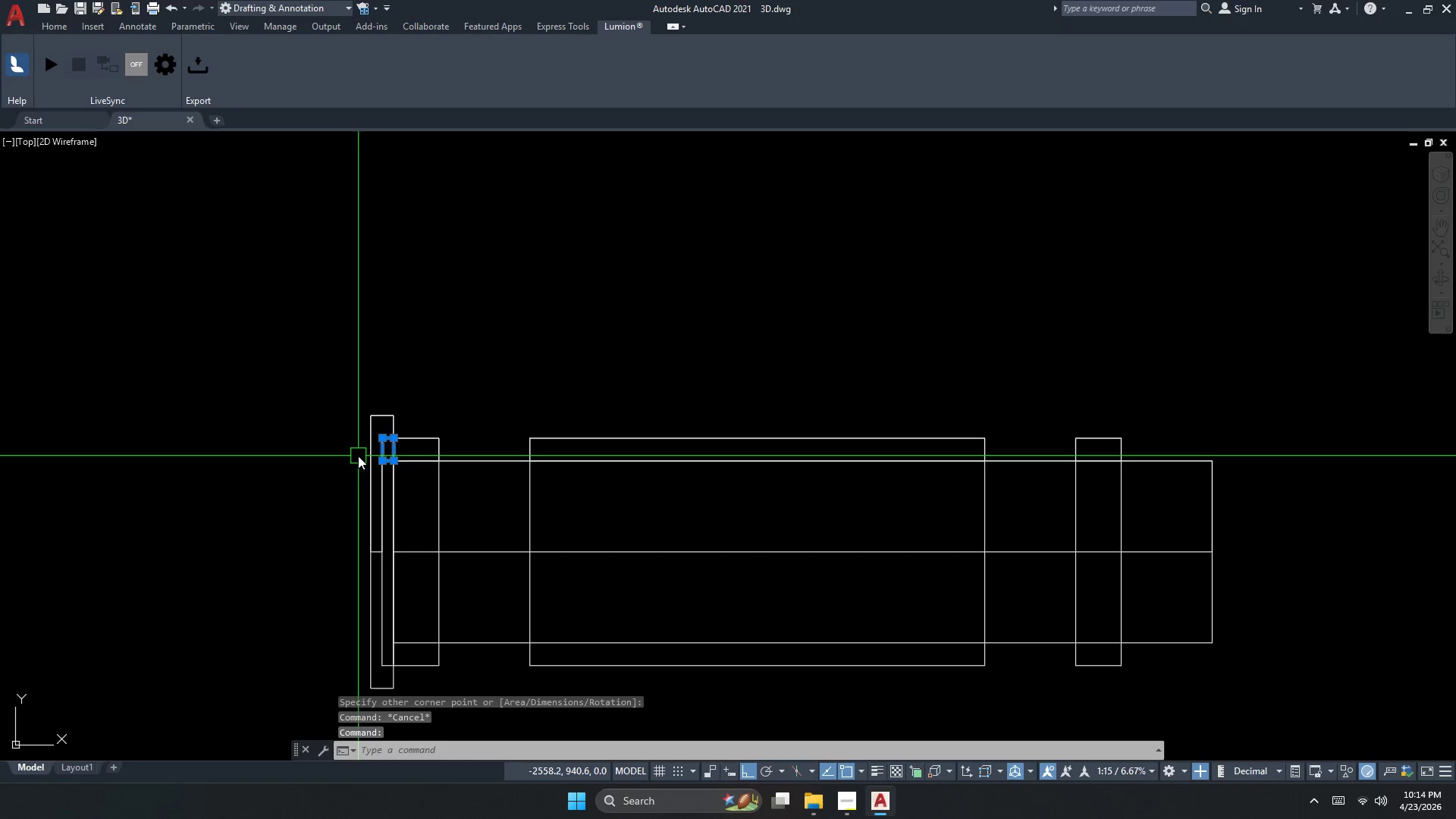 
key(Escape)
 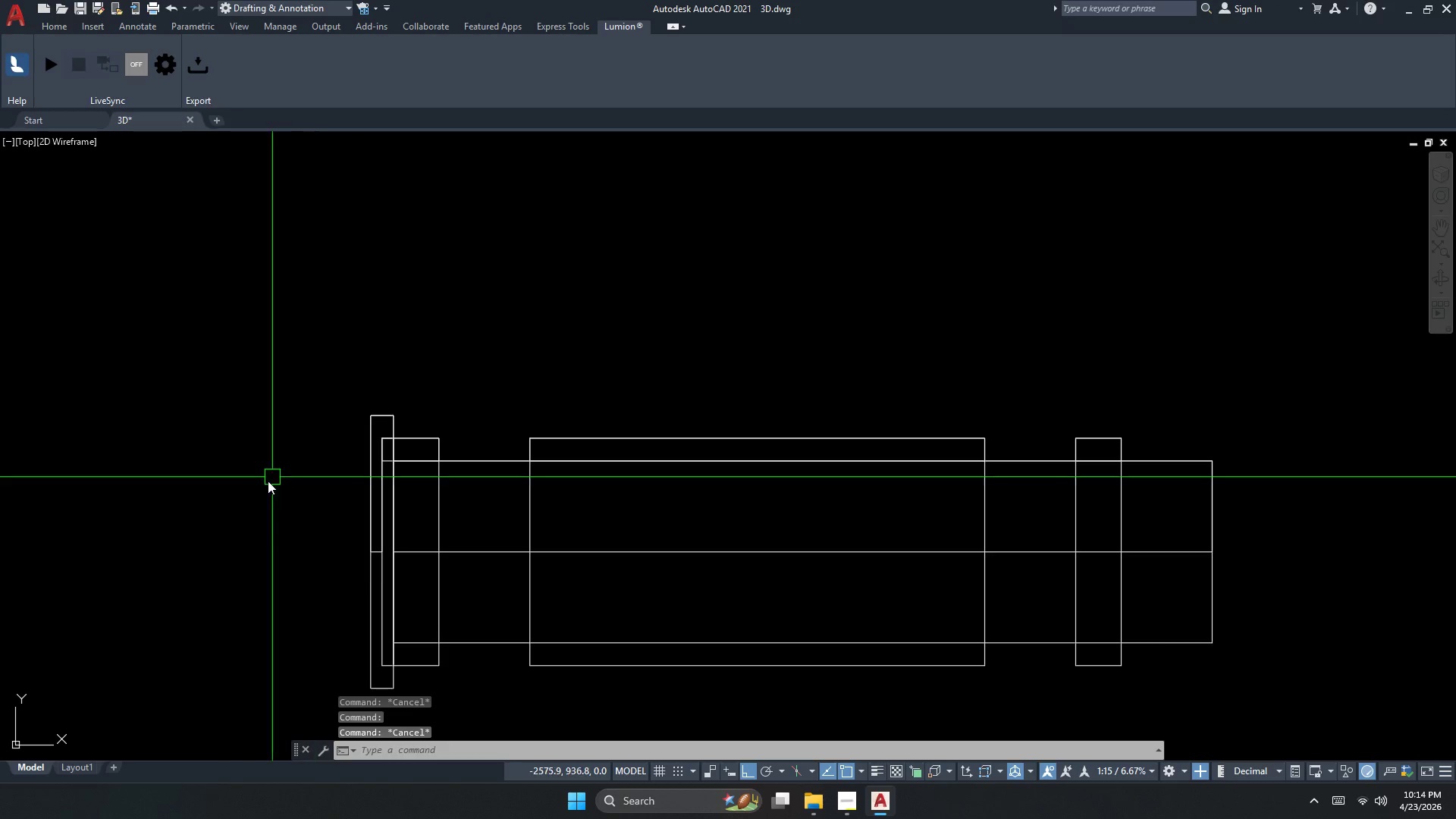 
left_click_drag(start_coordinate=[255, 394], to_coordinate=[277, 393])
 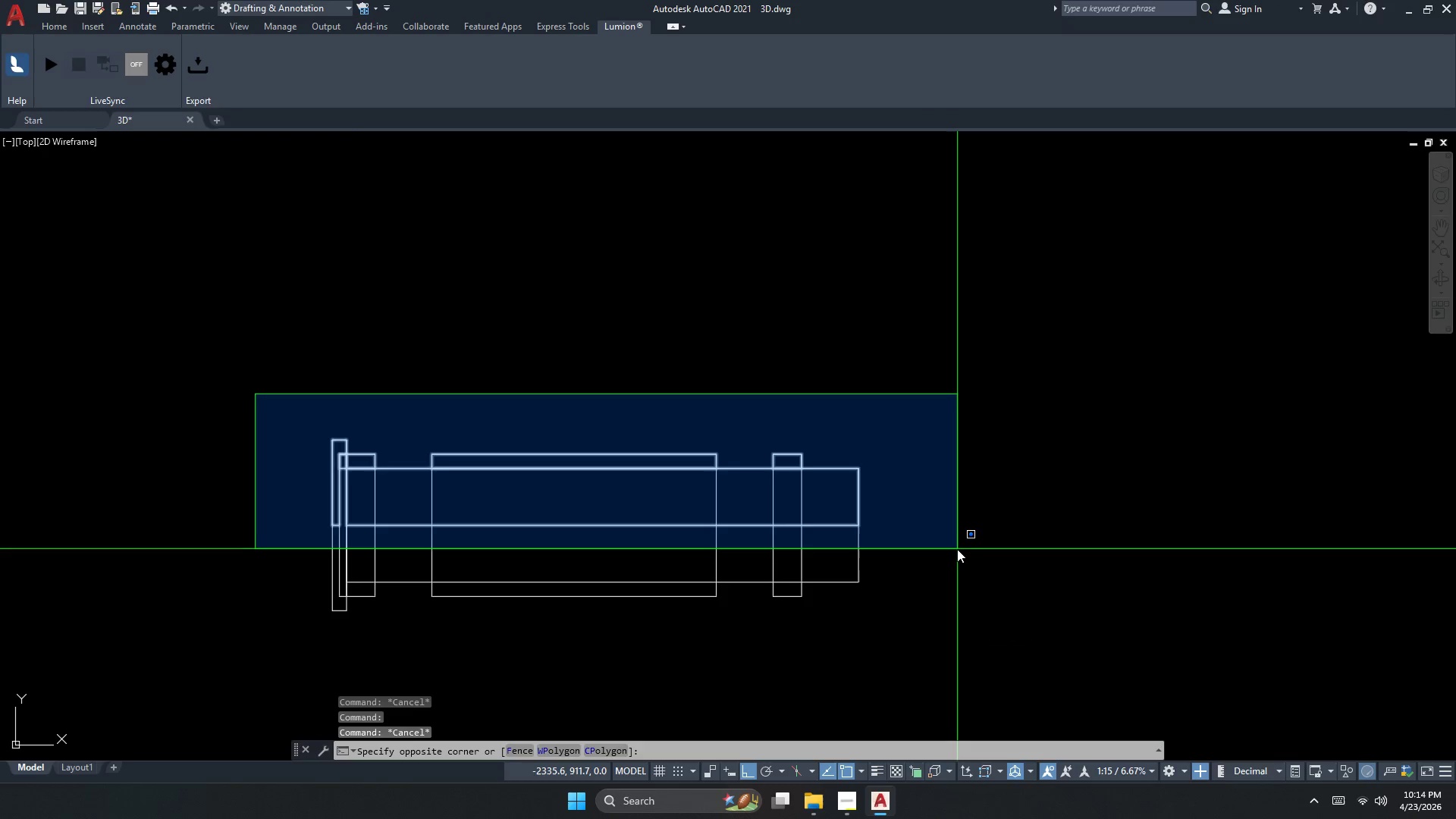 
scroll: coordinate [268, 481], scroll_direction: down, amount: 1.0
 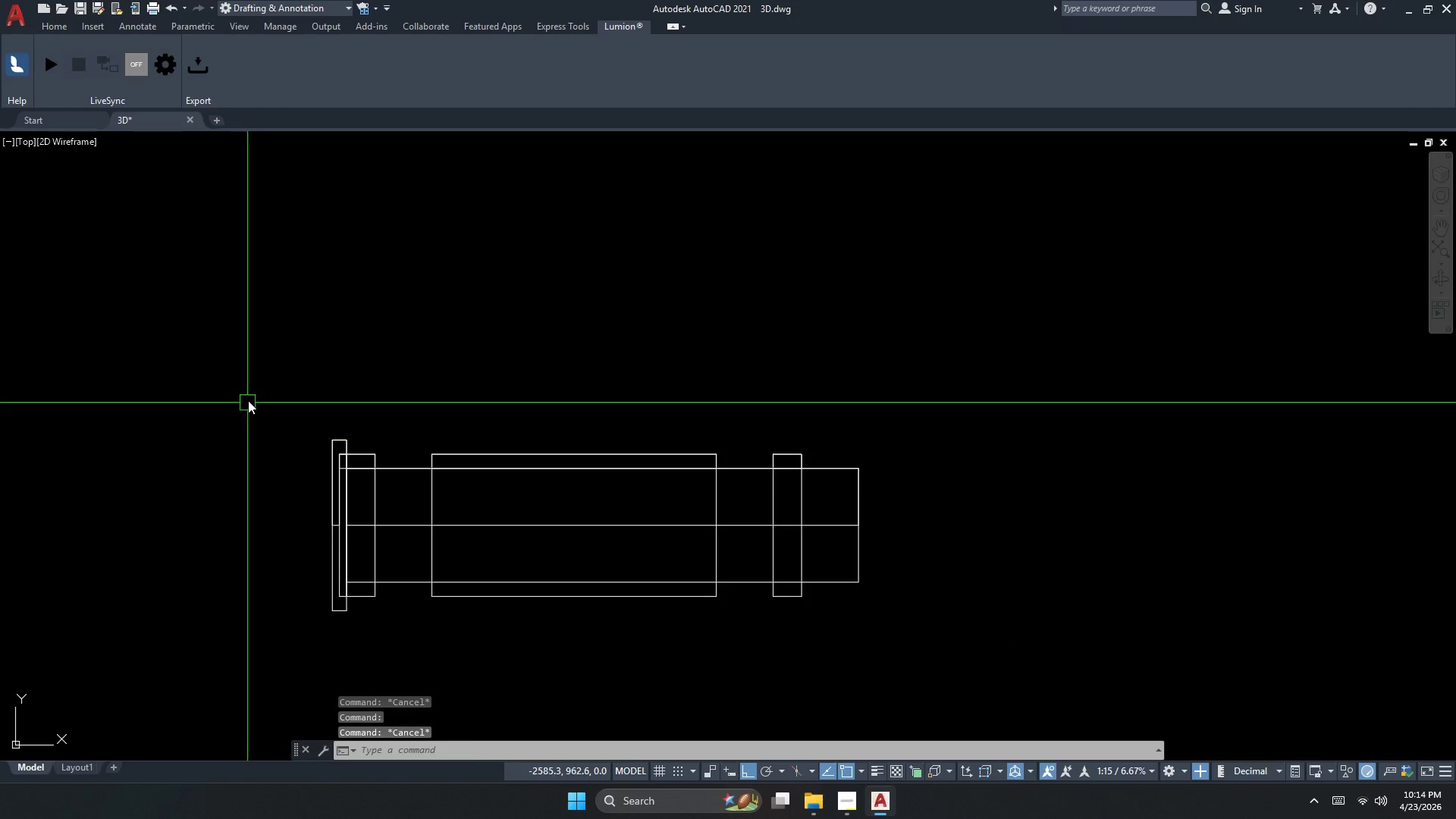 
left_click([957, 551])
 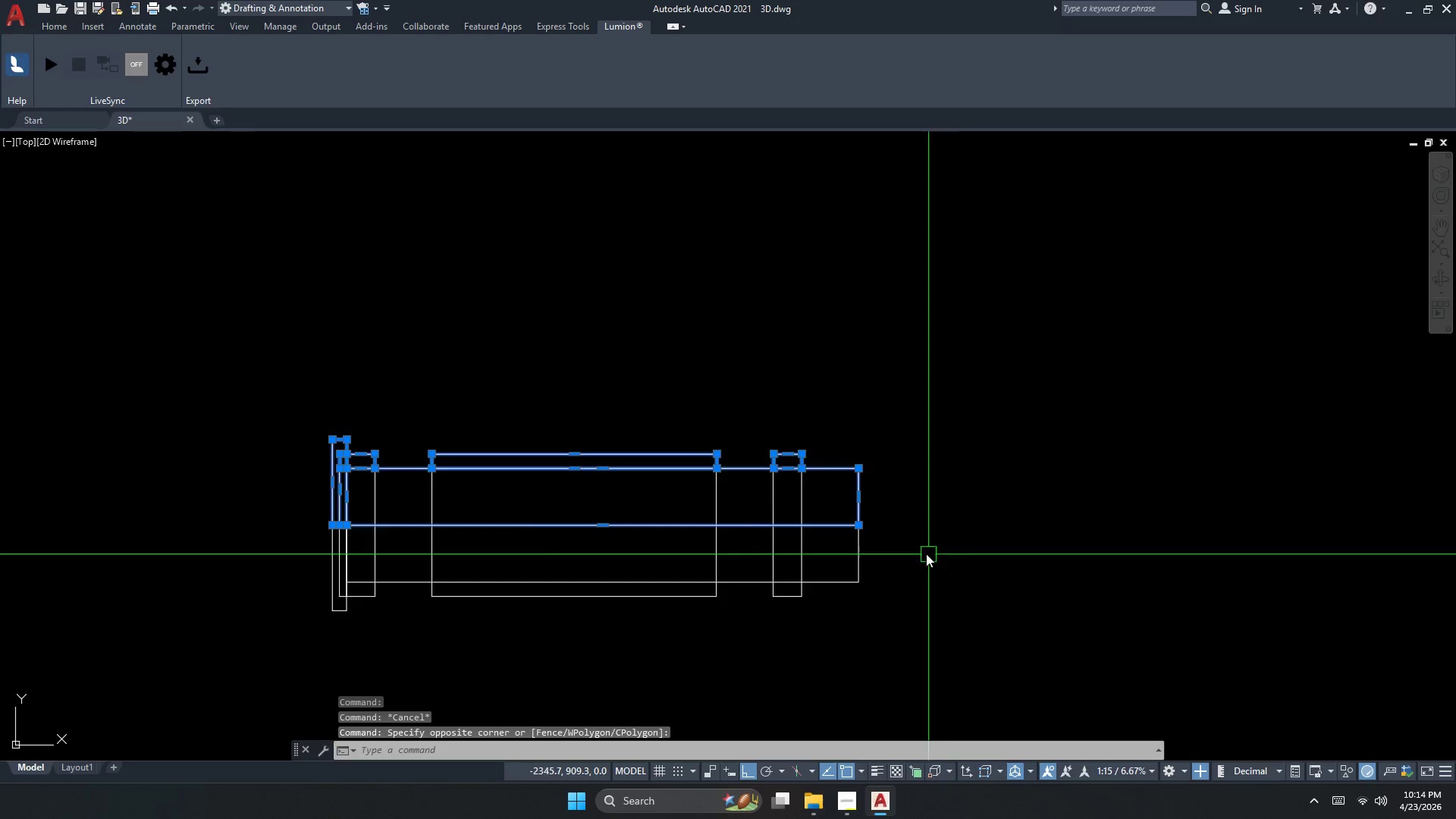 
key(C)
 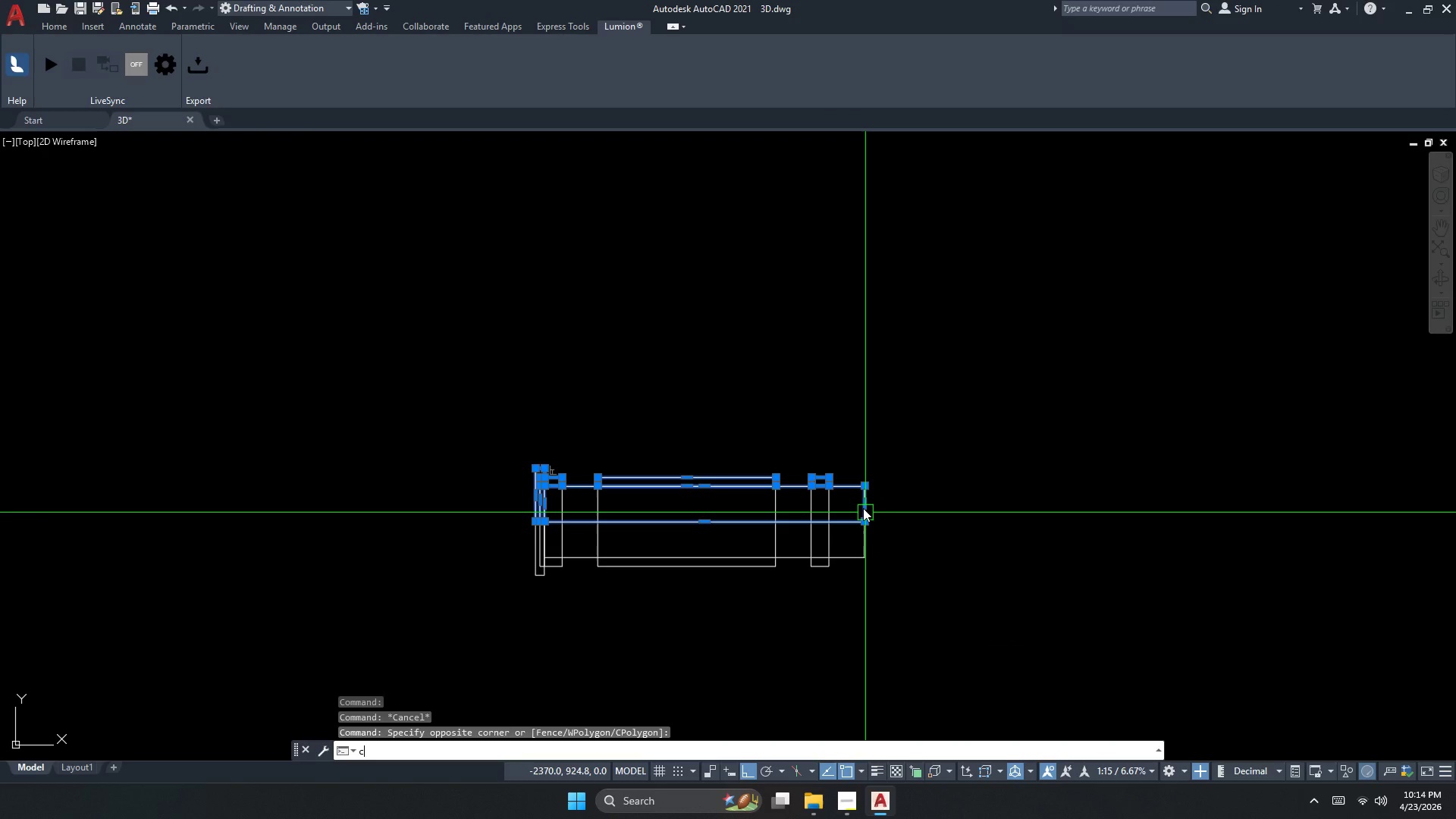 
scroll: coordinate [874, 516], scroll_direction: down, amount: 1.0
 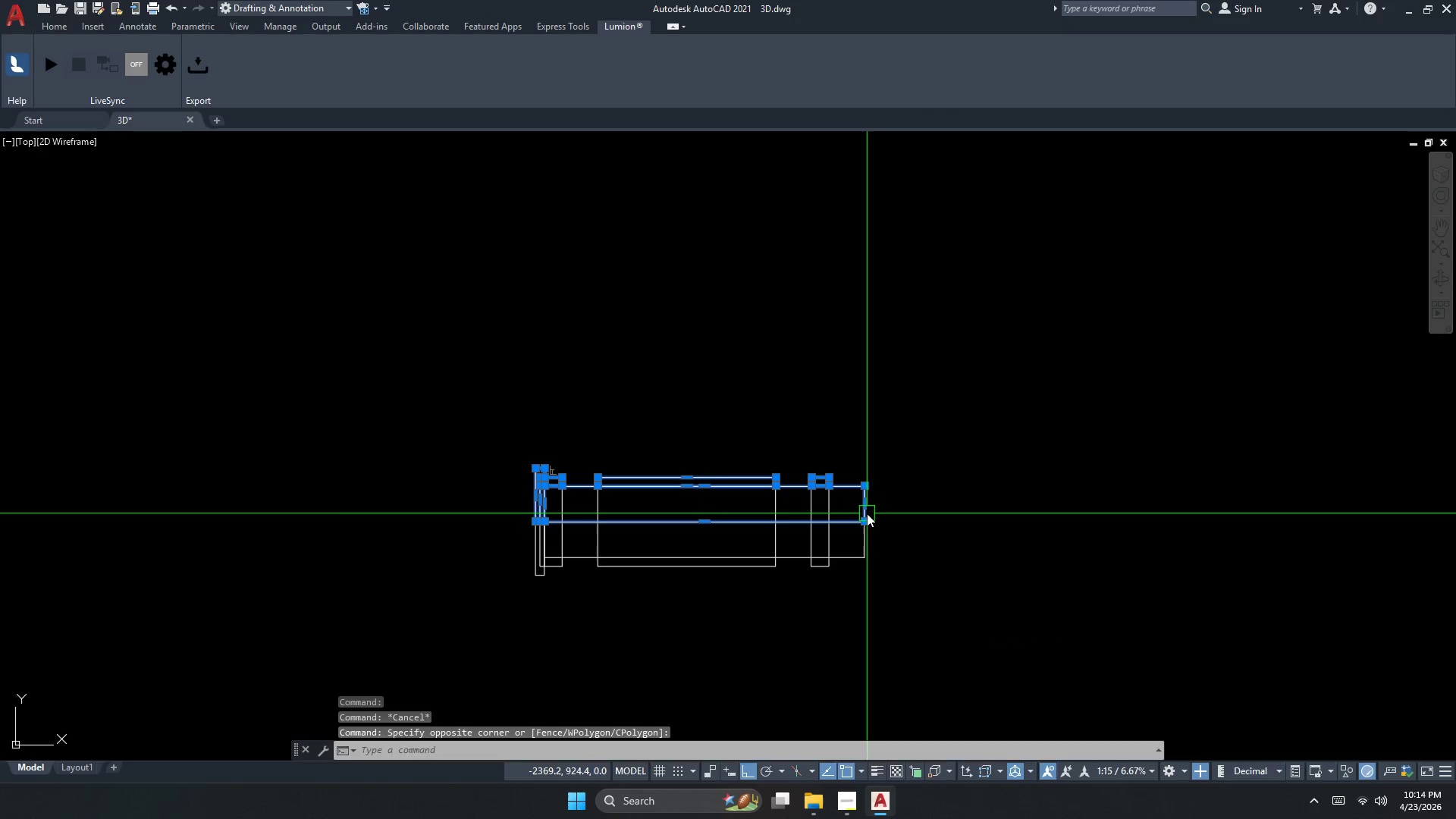 
key(O)
 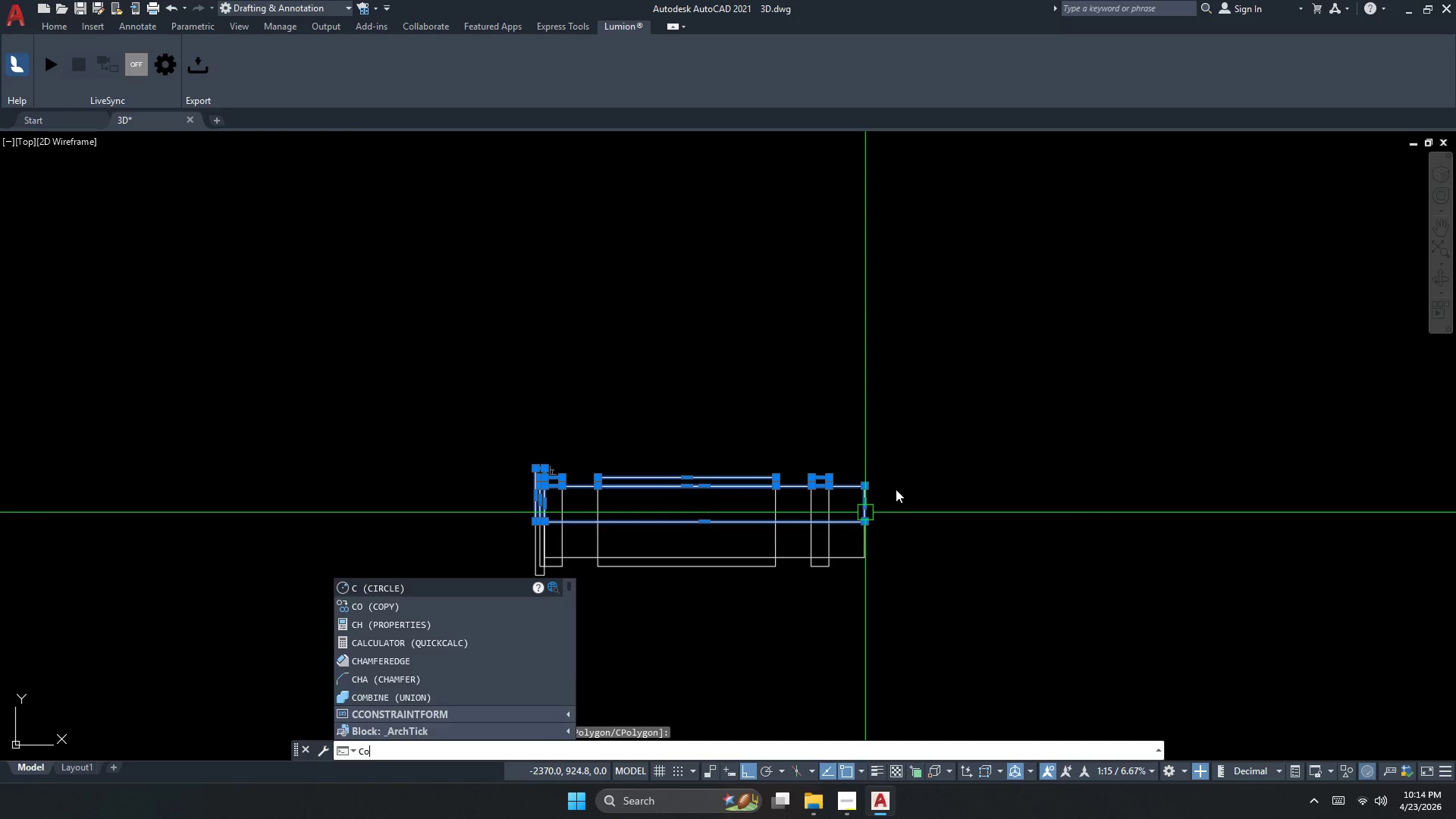 
key(Space)
 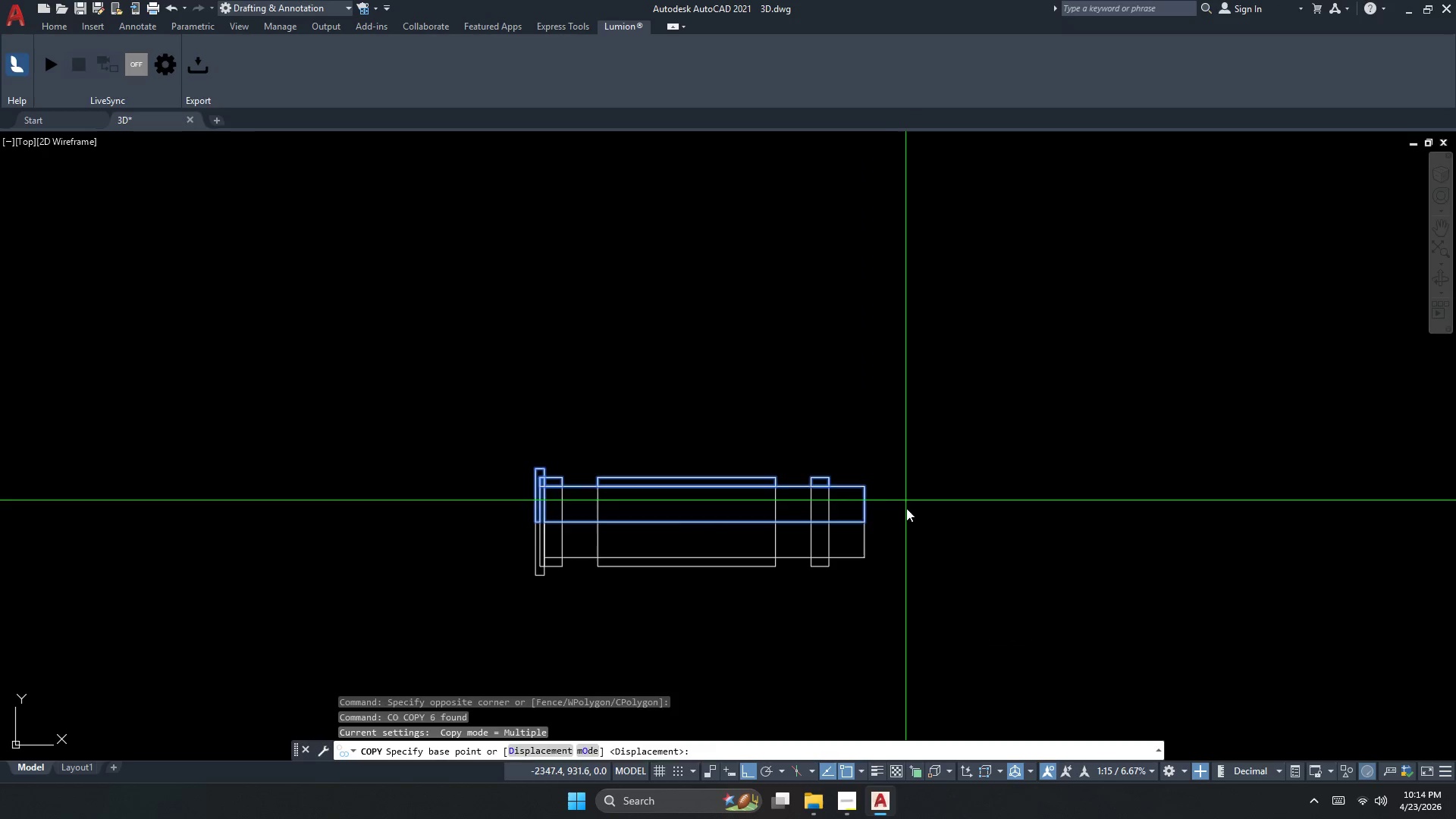 
left_click_drag(start_coordinate=[906, 510], to_coordinate=[910, 495])
 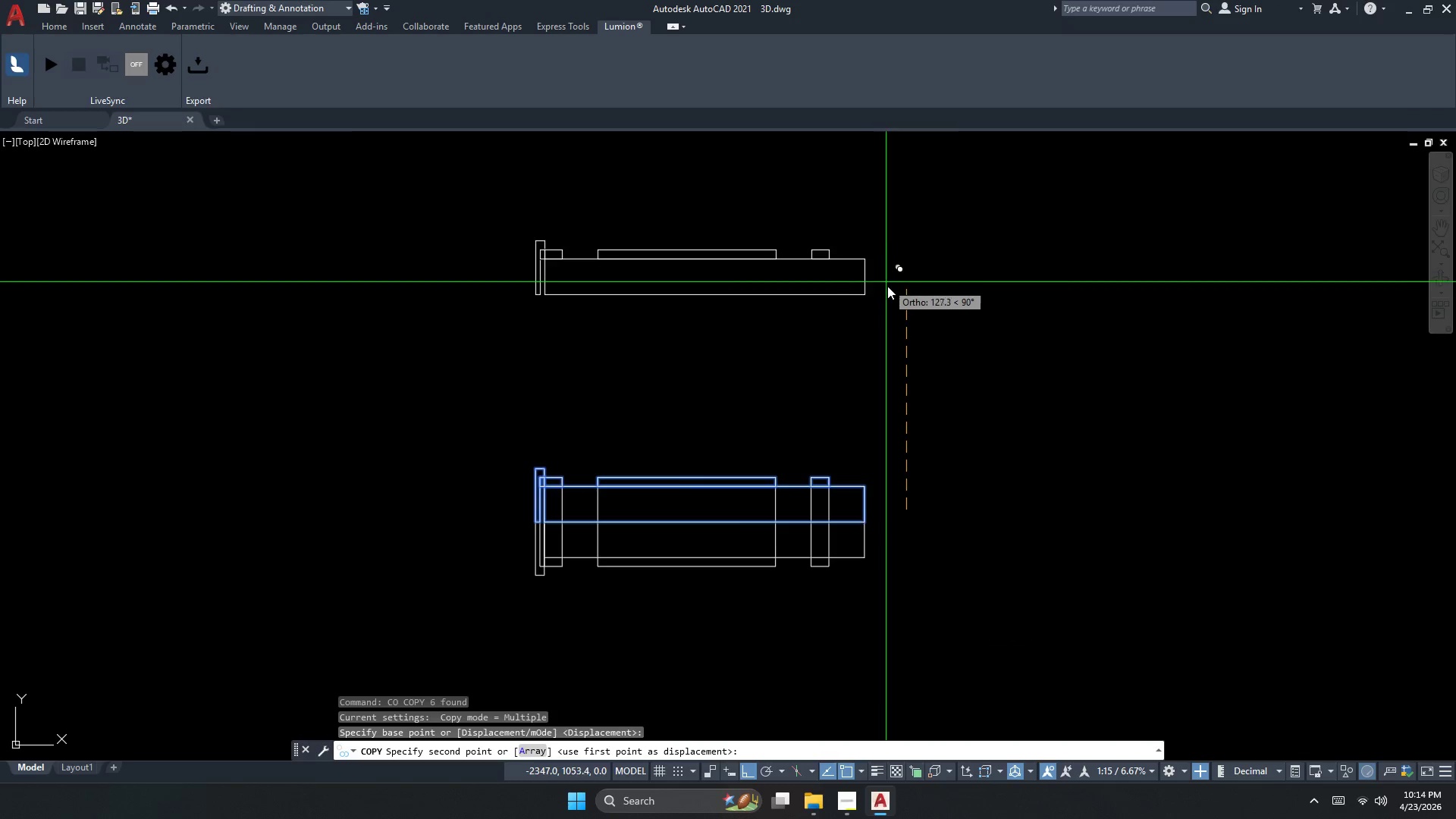 
key(Escape)
 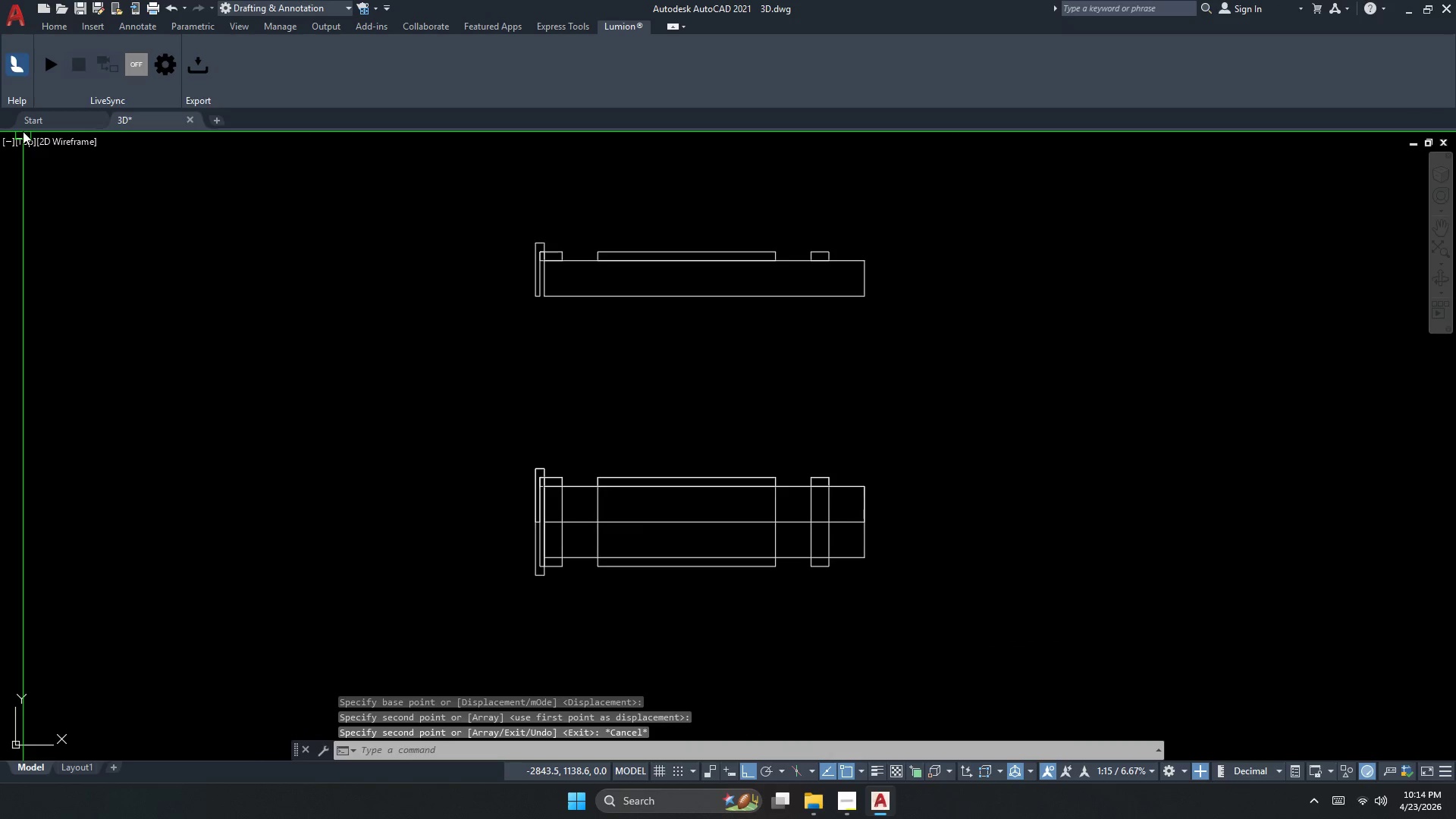 
key(Escape)
 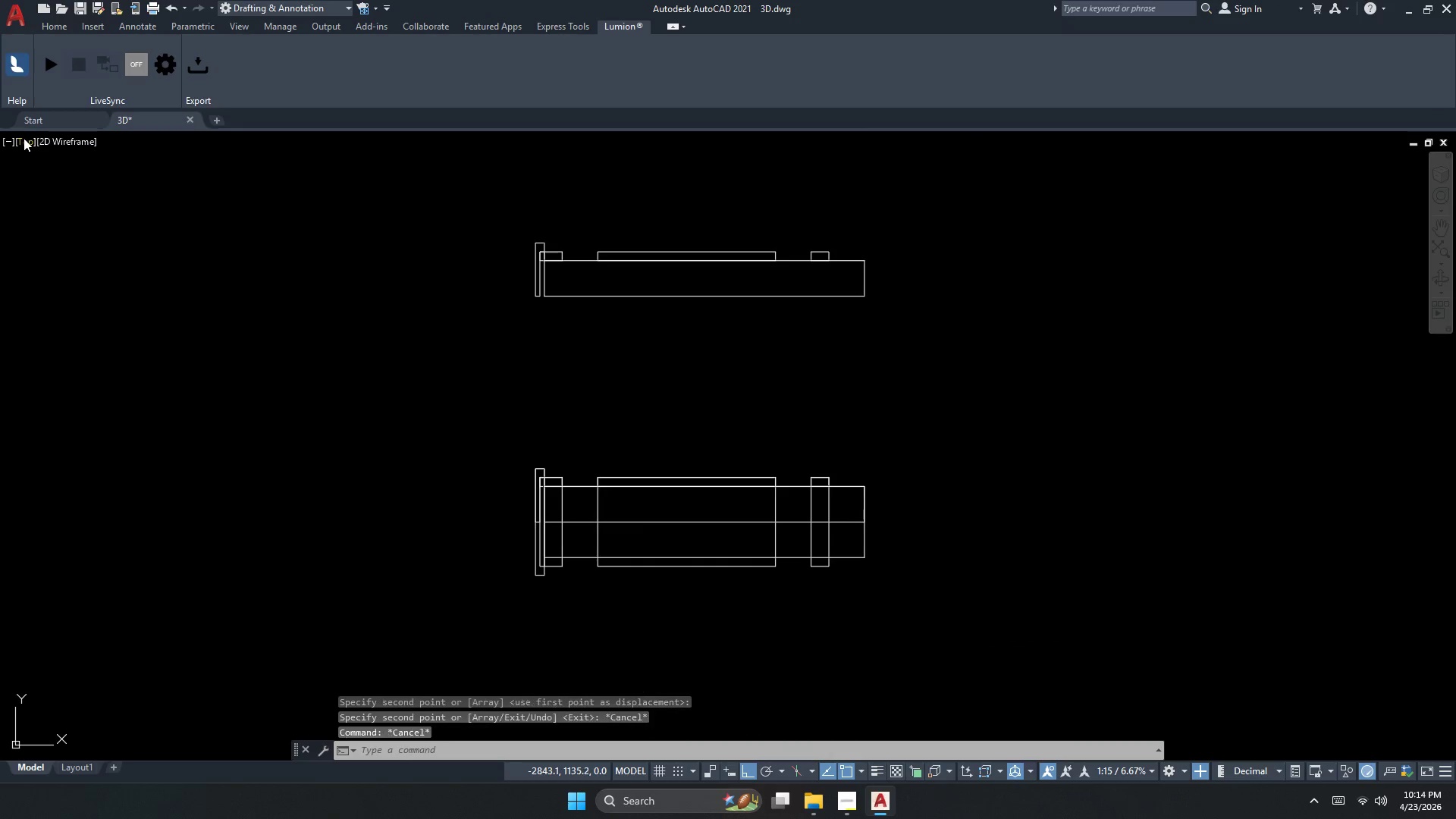 
left_click([24, 138])
 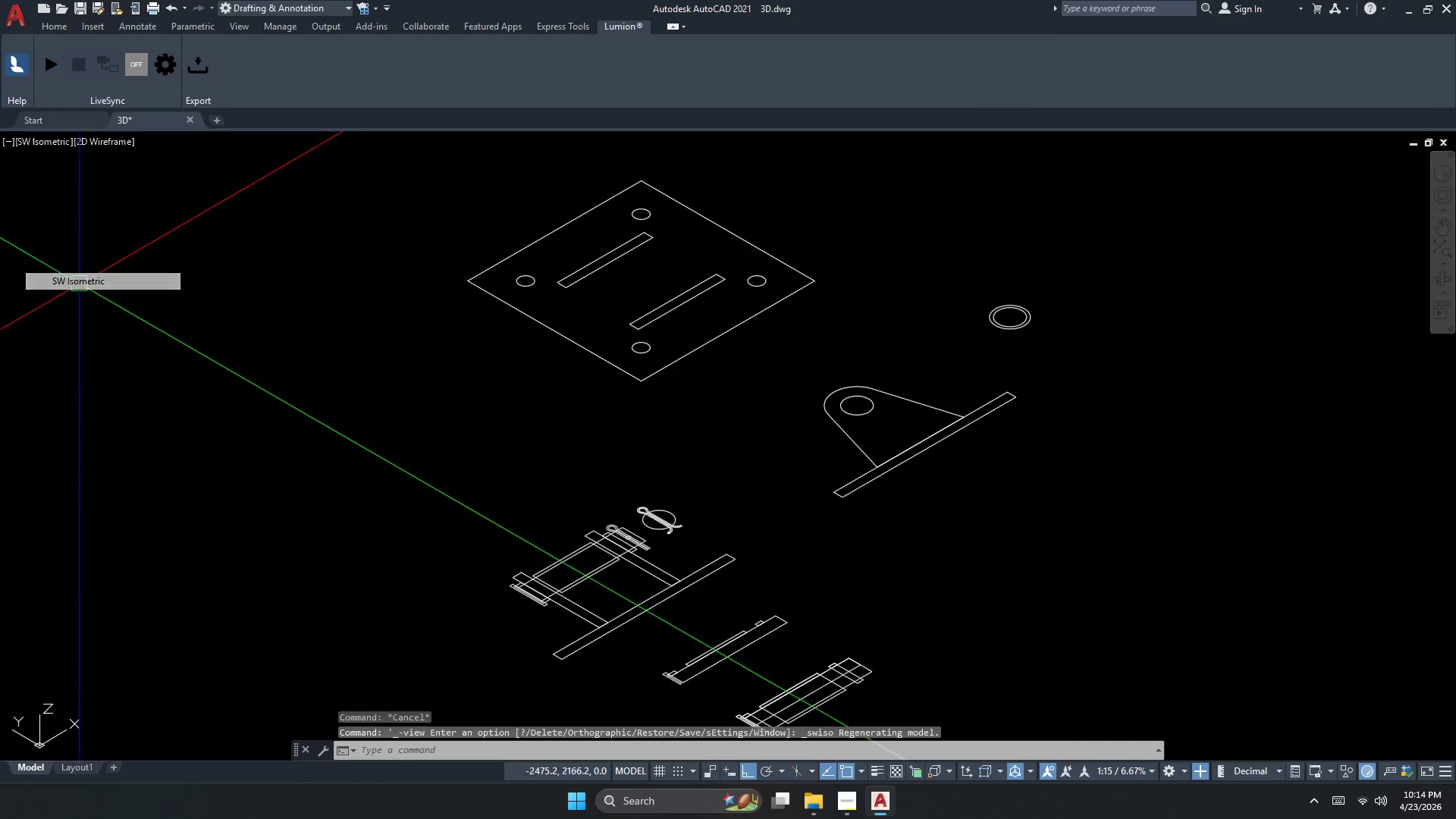 
scroll: coordinate [551, 315], scroll_direction: down, amount: 1.0
 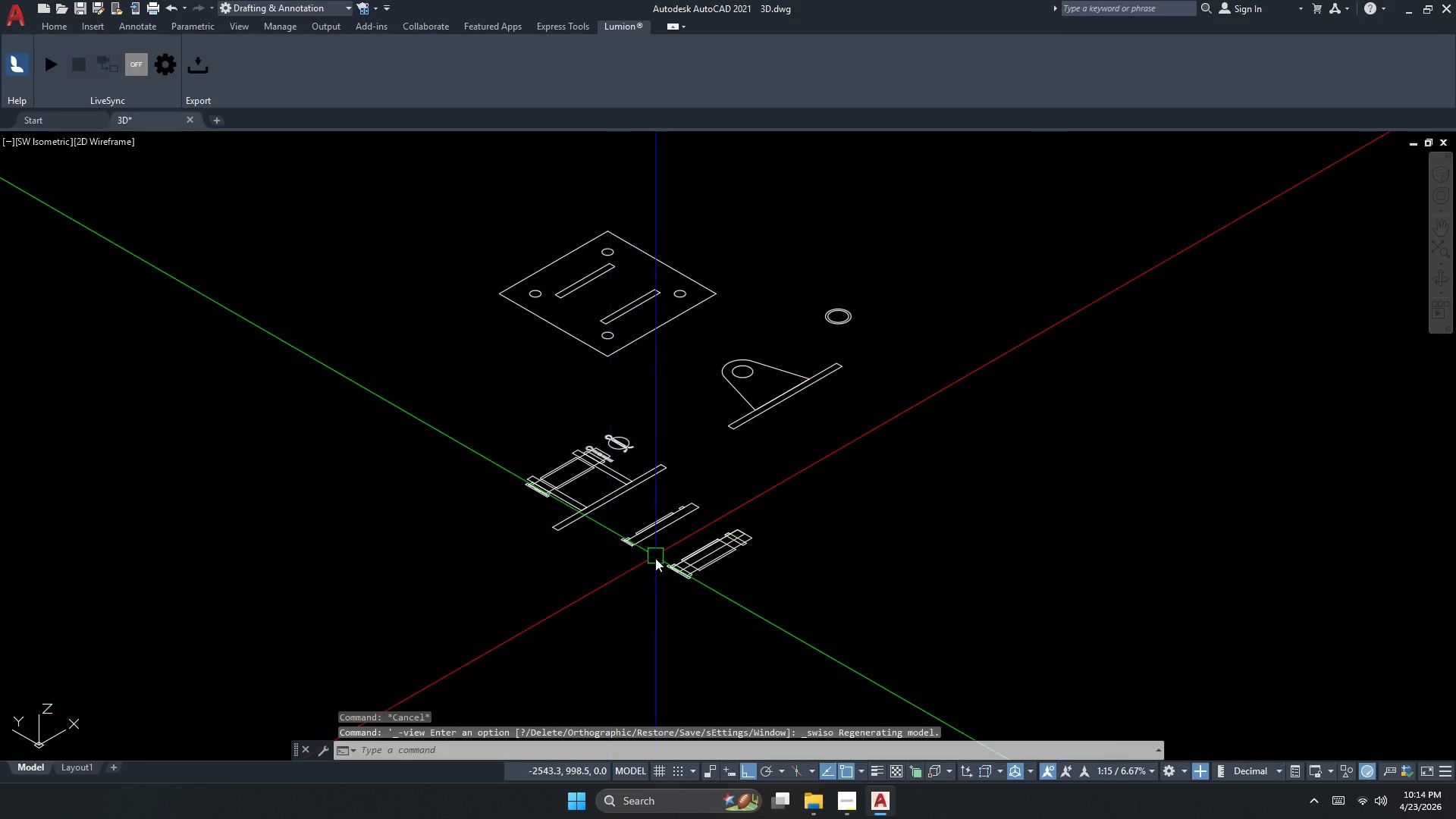 
scroll: coordinate [657, 579], scroll_direction: up, amount: 2.0
 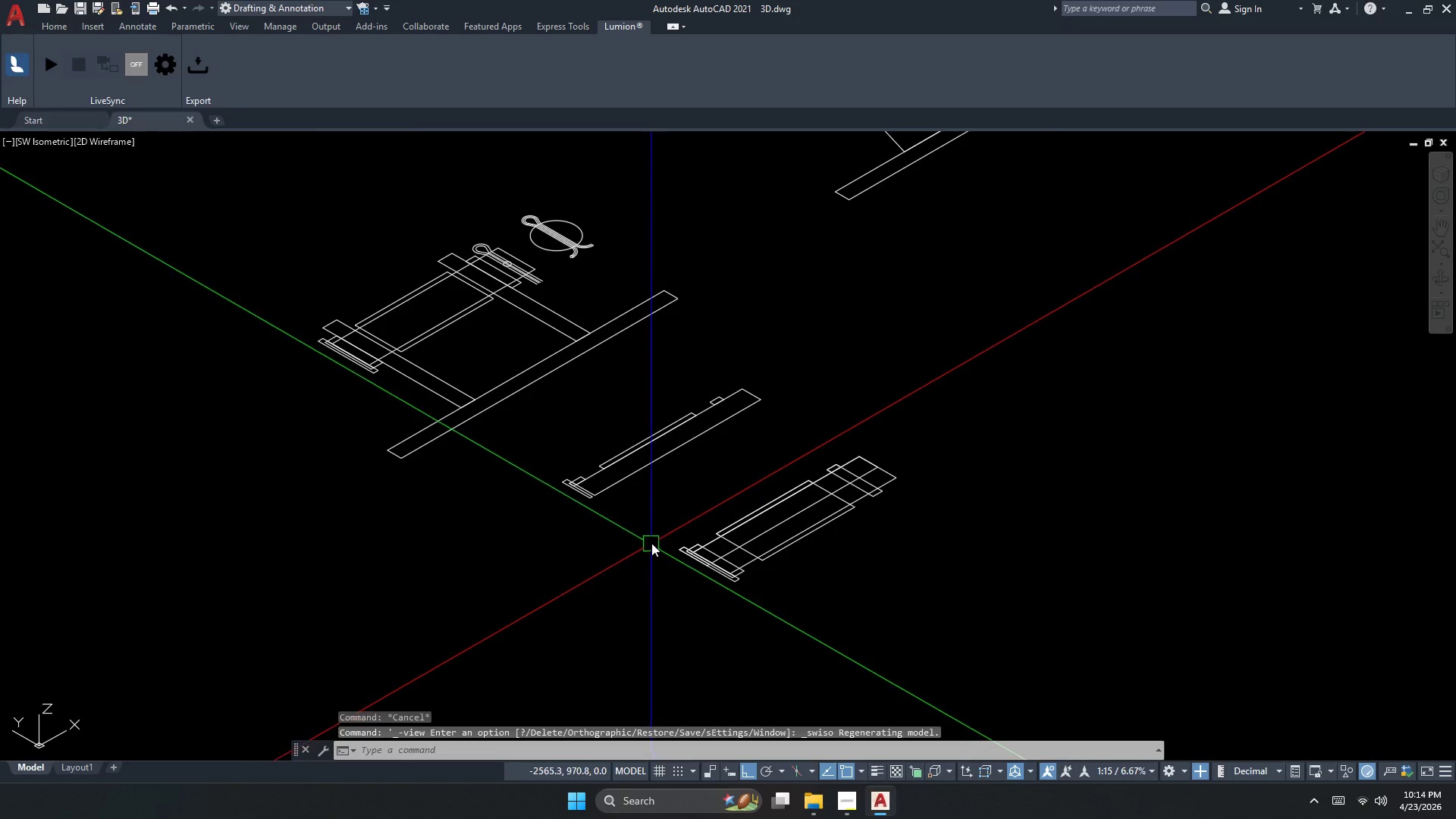 
left_click_drag(start_coordinate=[670, 520], to_coordinate=[663, 514])
 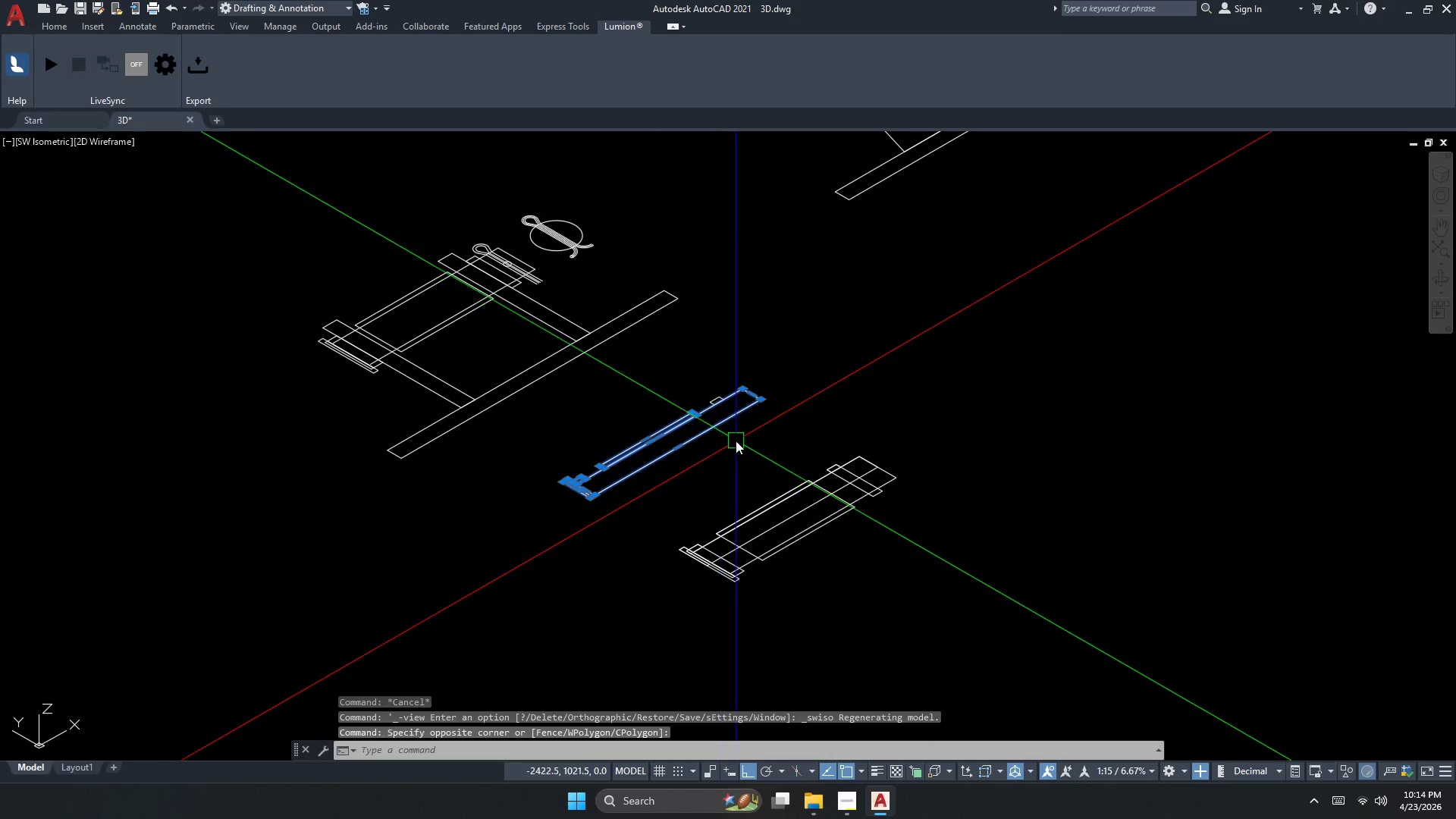 
left_click_drag(start_coordinate=[736, 439], to_coordinate=[680, 374])
 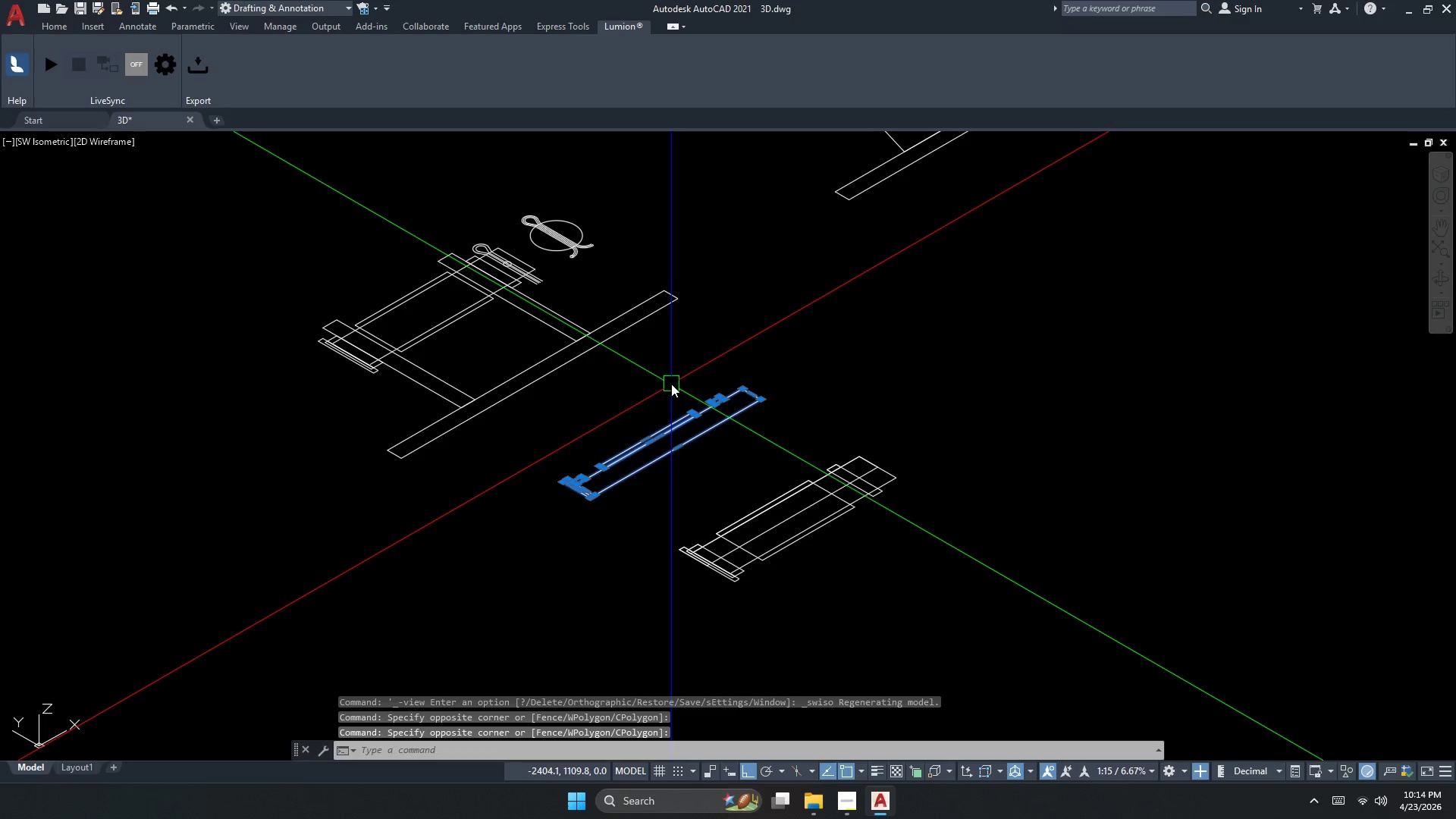 
triple_click([680, 374])
 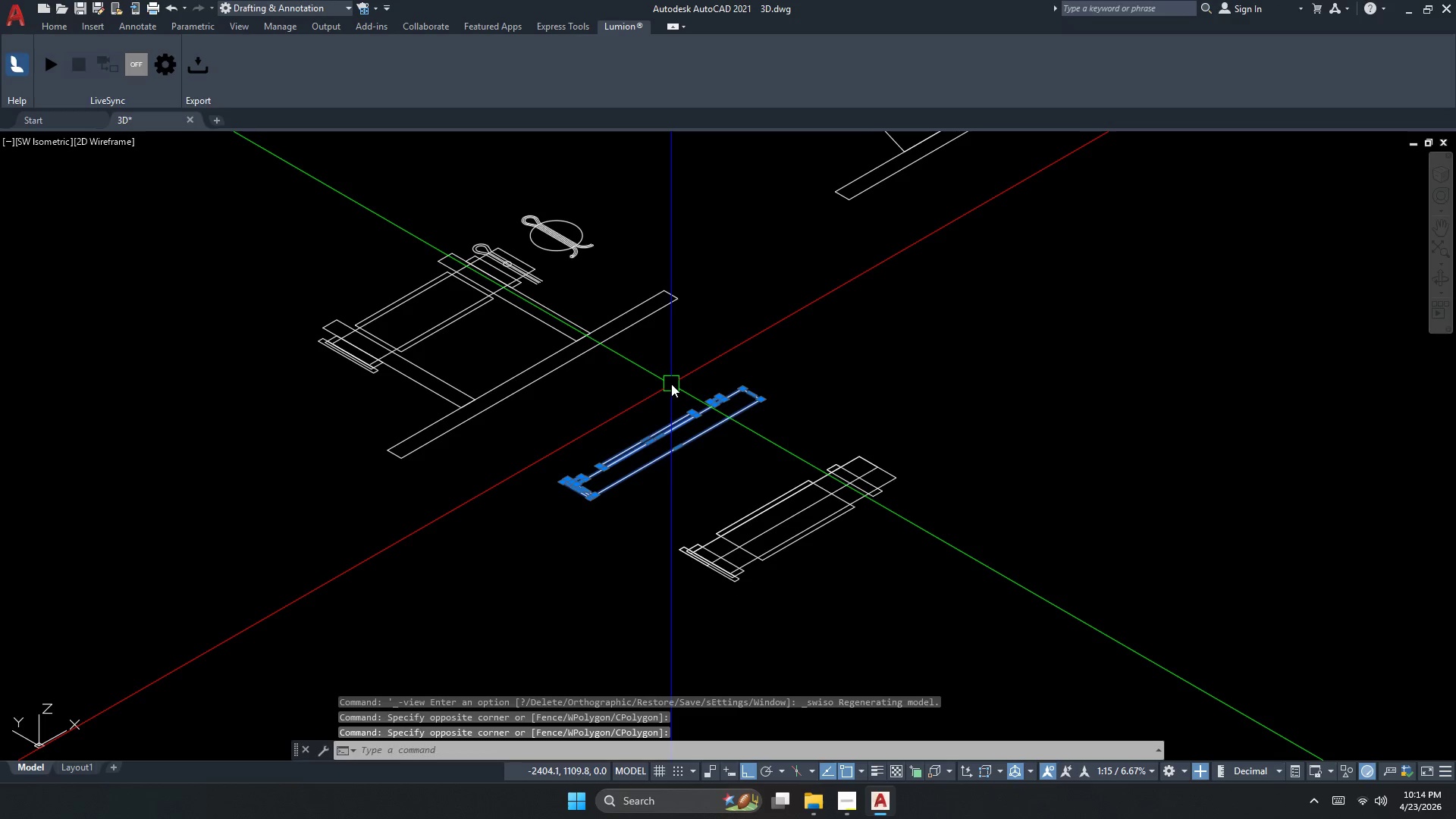 
type(rev  )
 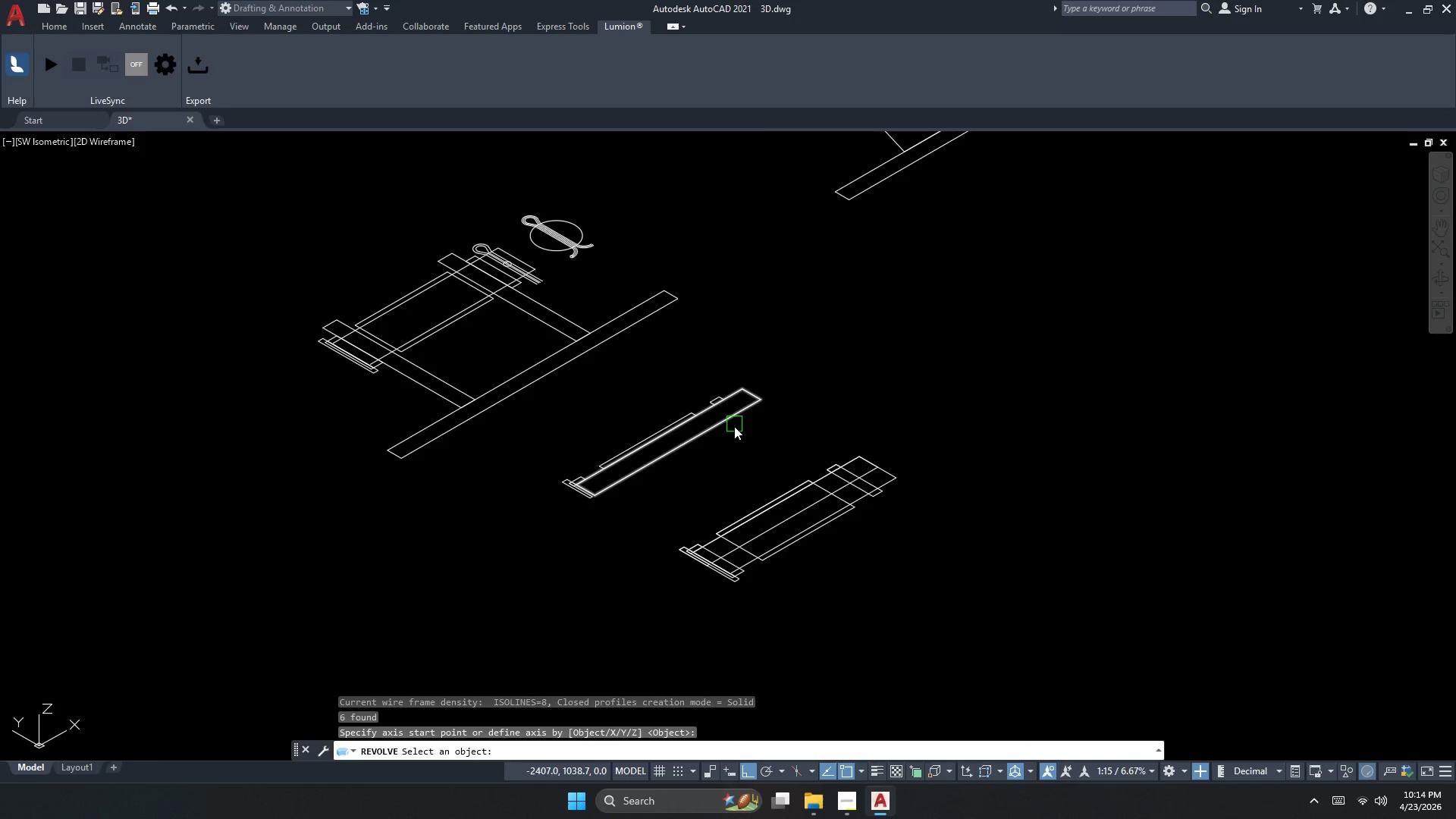 
left_click_drag(start_coordinate=[764, 457], to_coordinate=[751, 441])
 